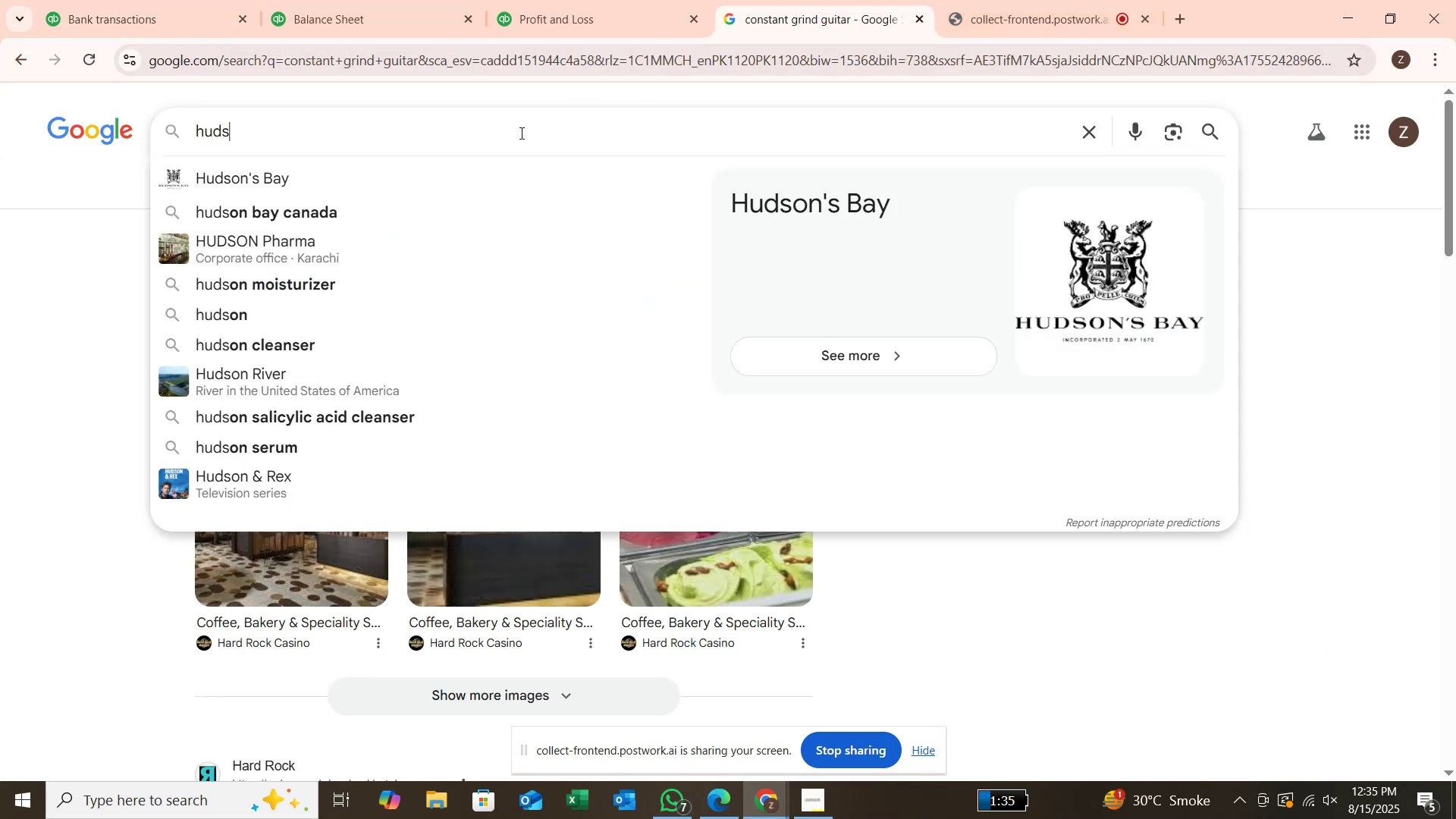 
type(on)
 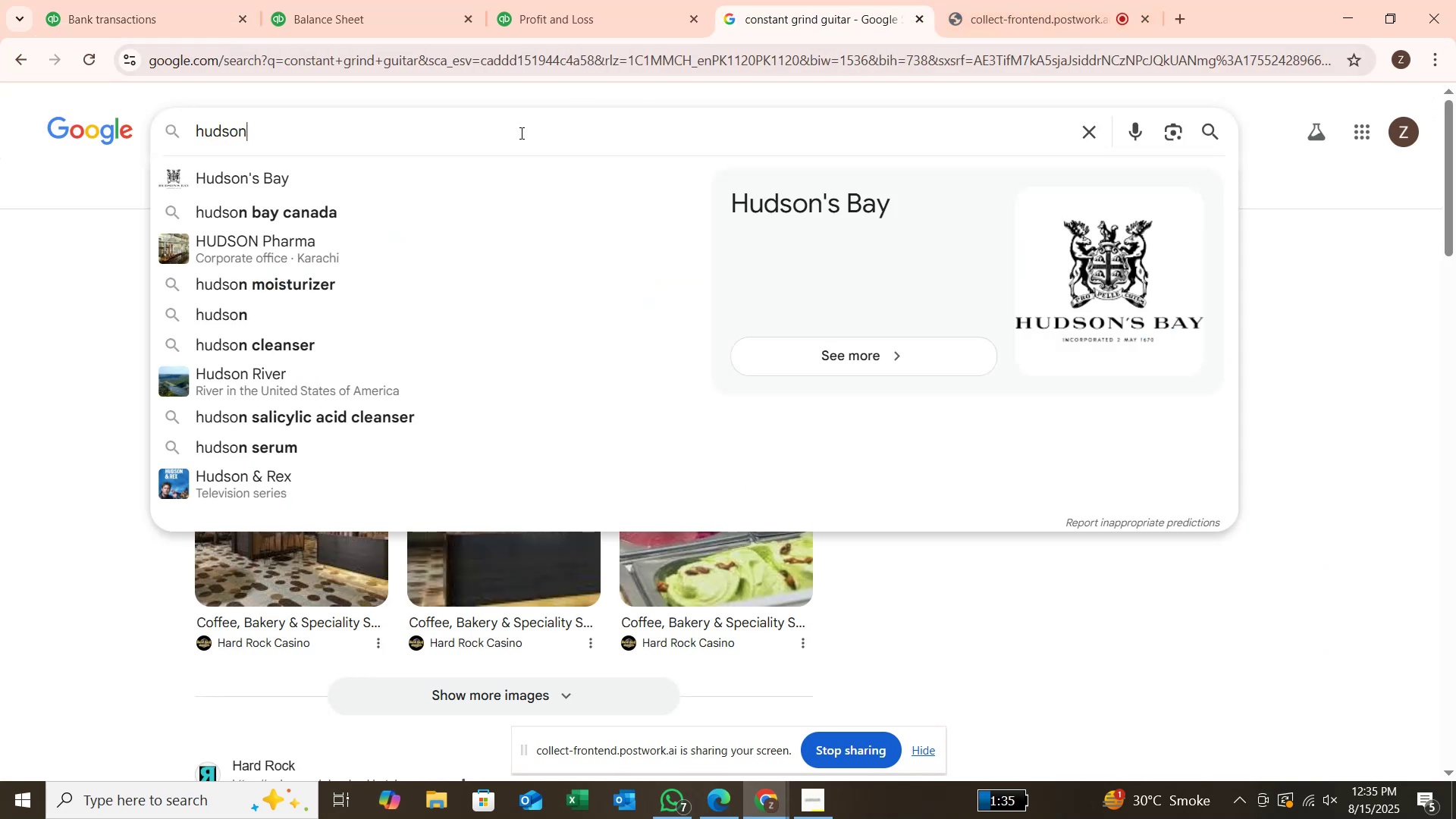 
key(Enter)
 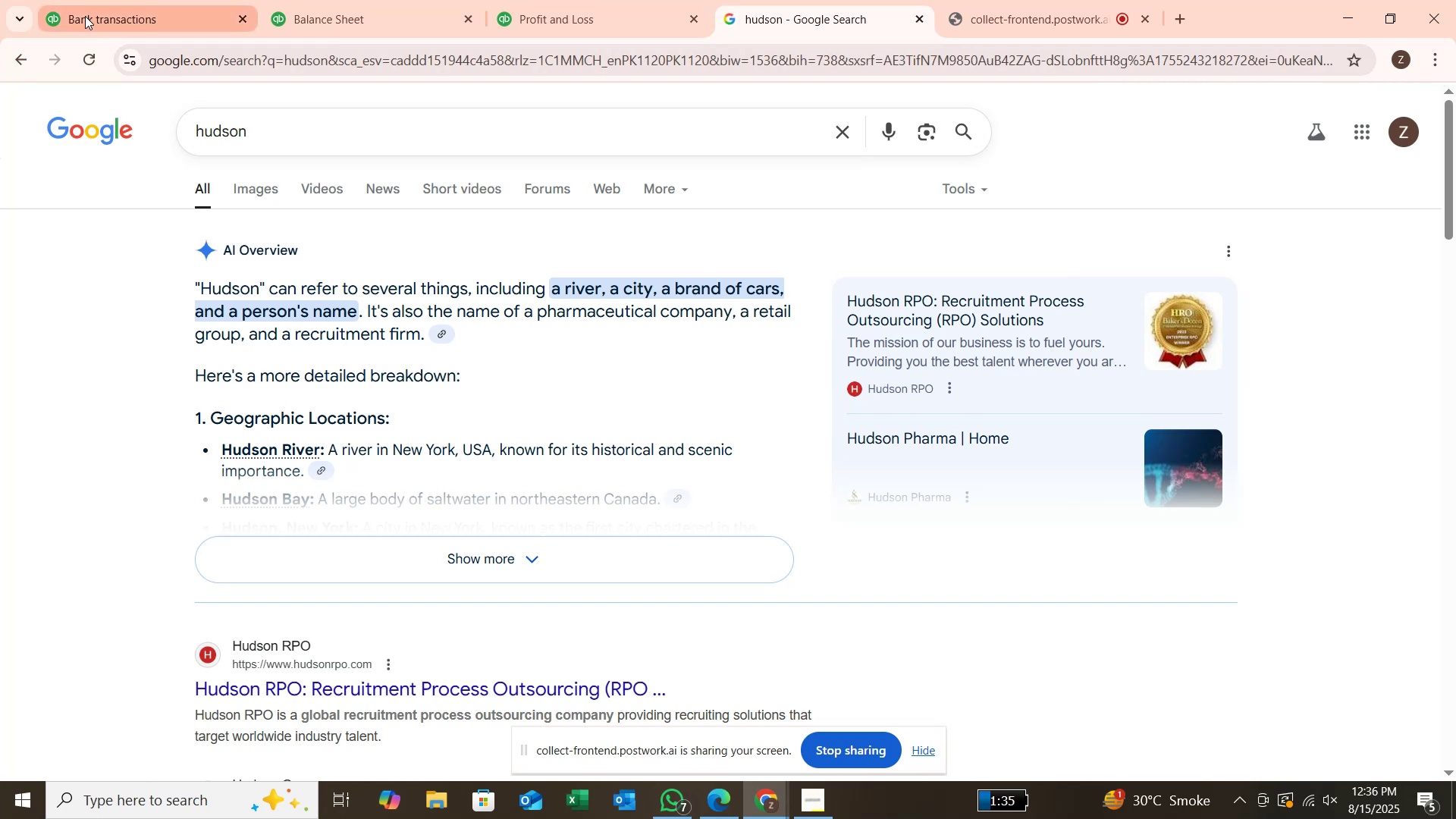 
wait(10.66)
 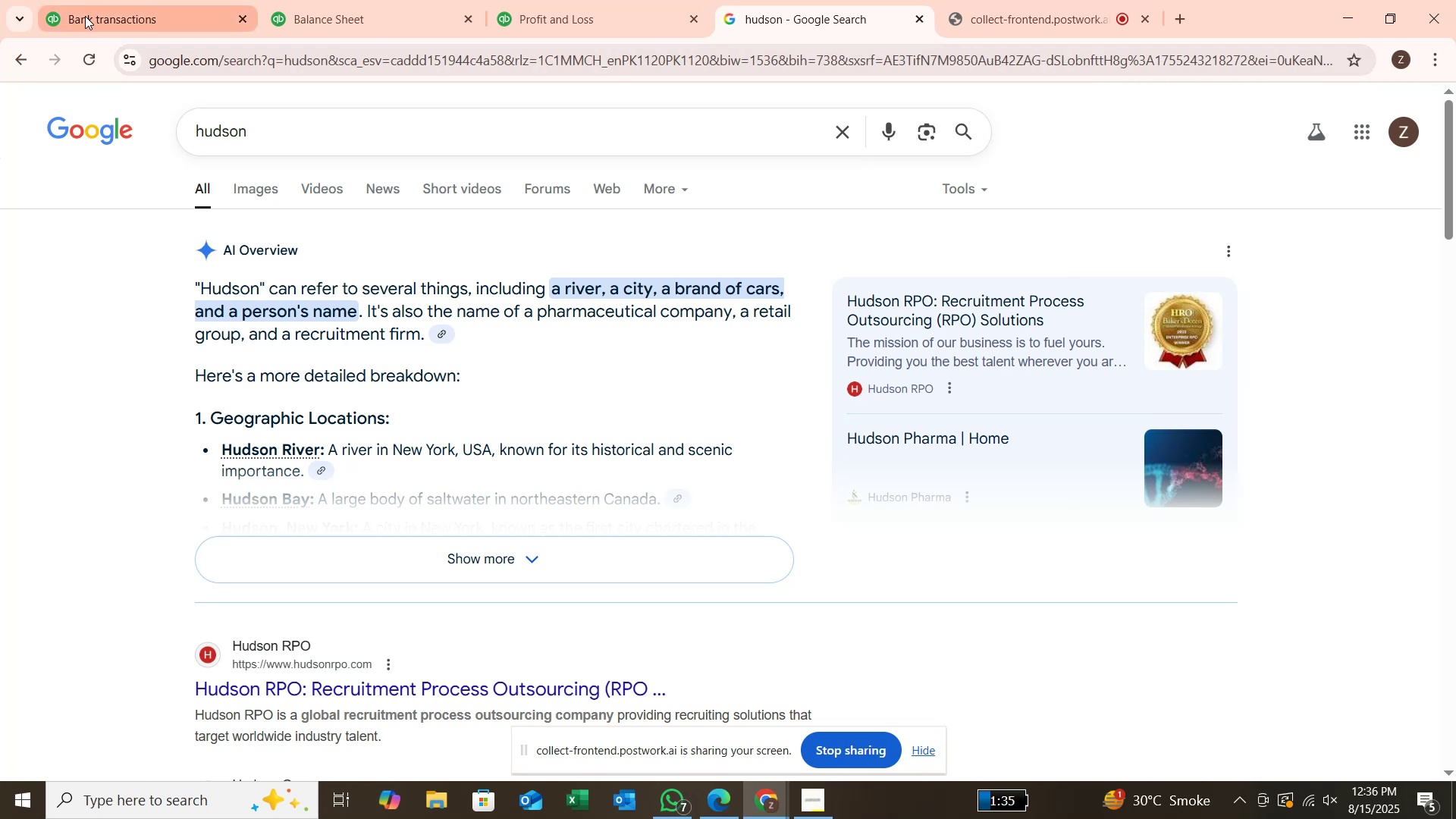 
left_click([85, 15])
 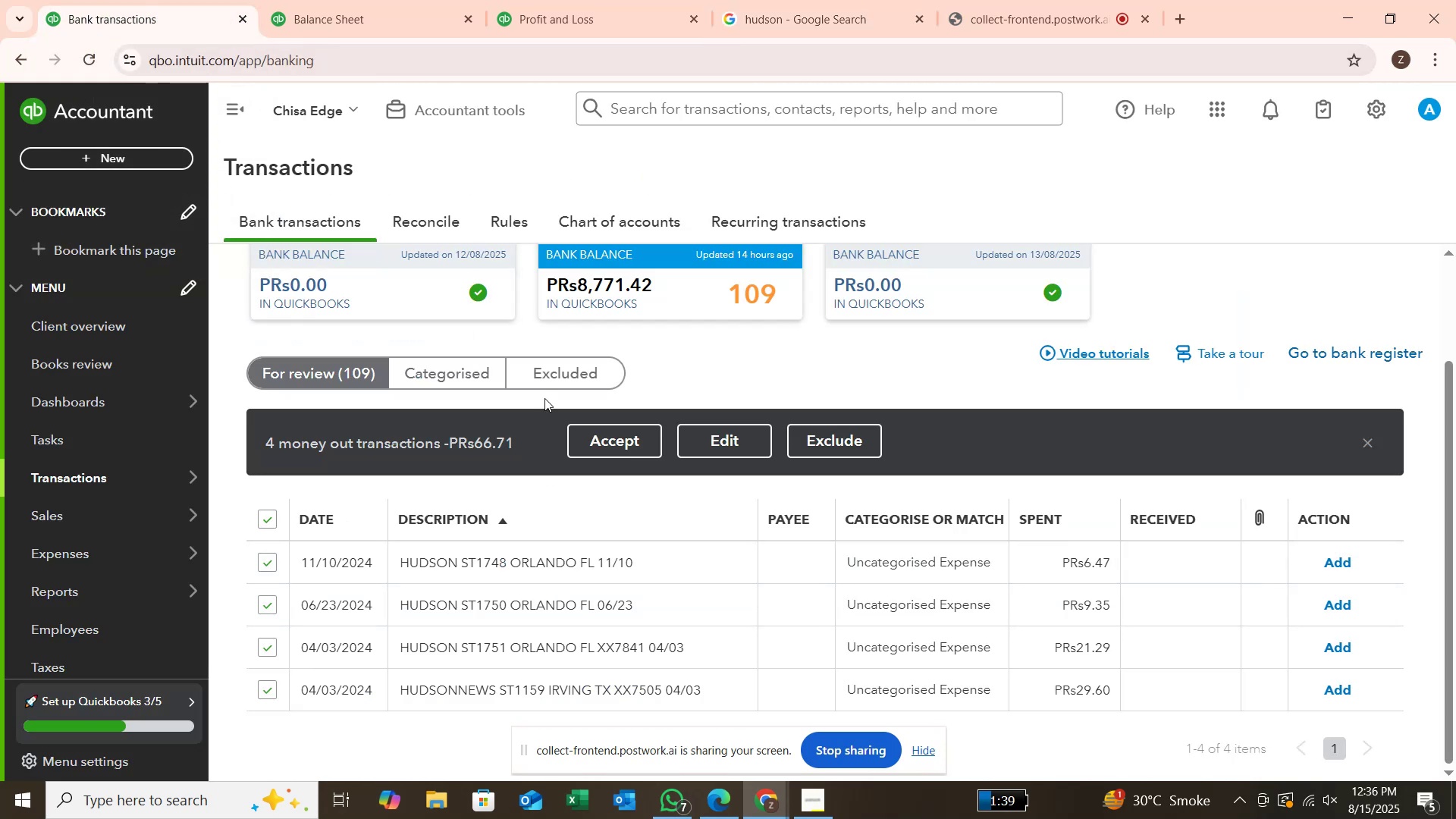 
left_click([803, 1])
 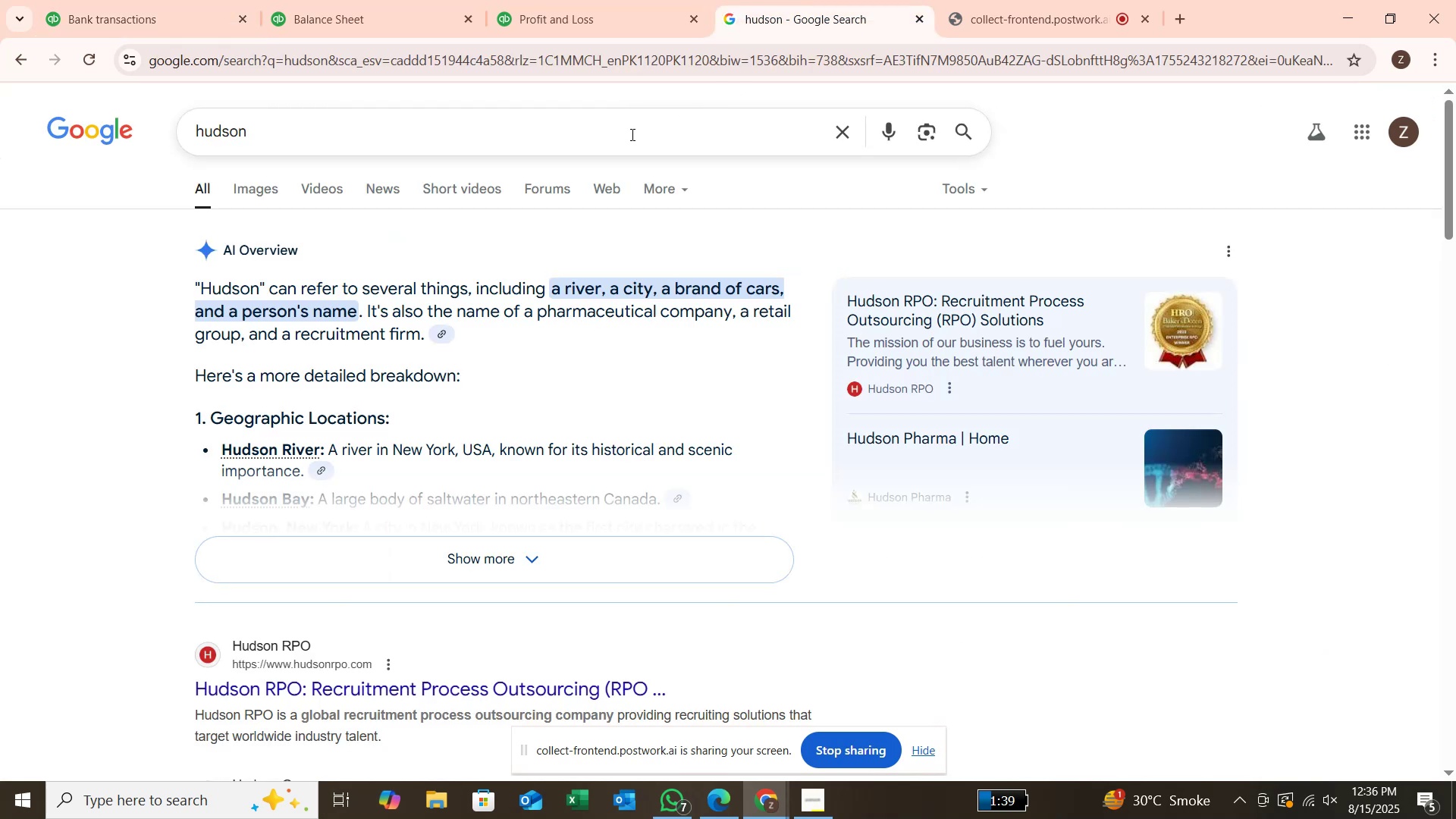 
left_click([631, 134])
 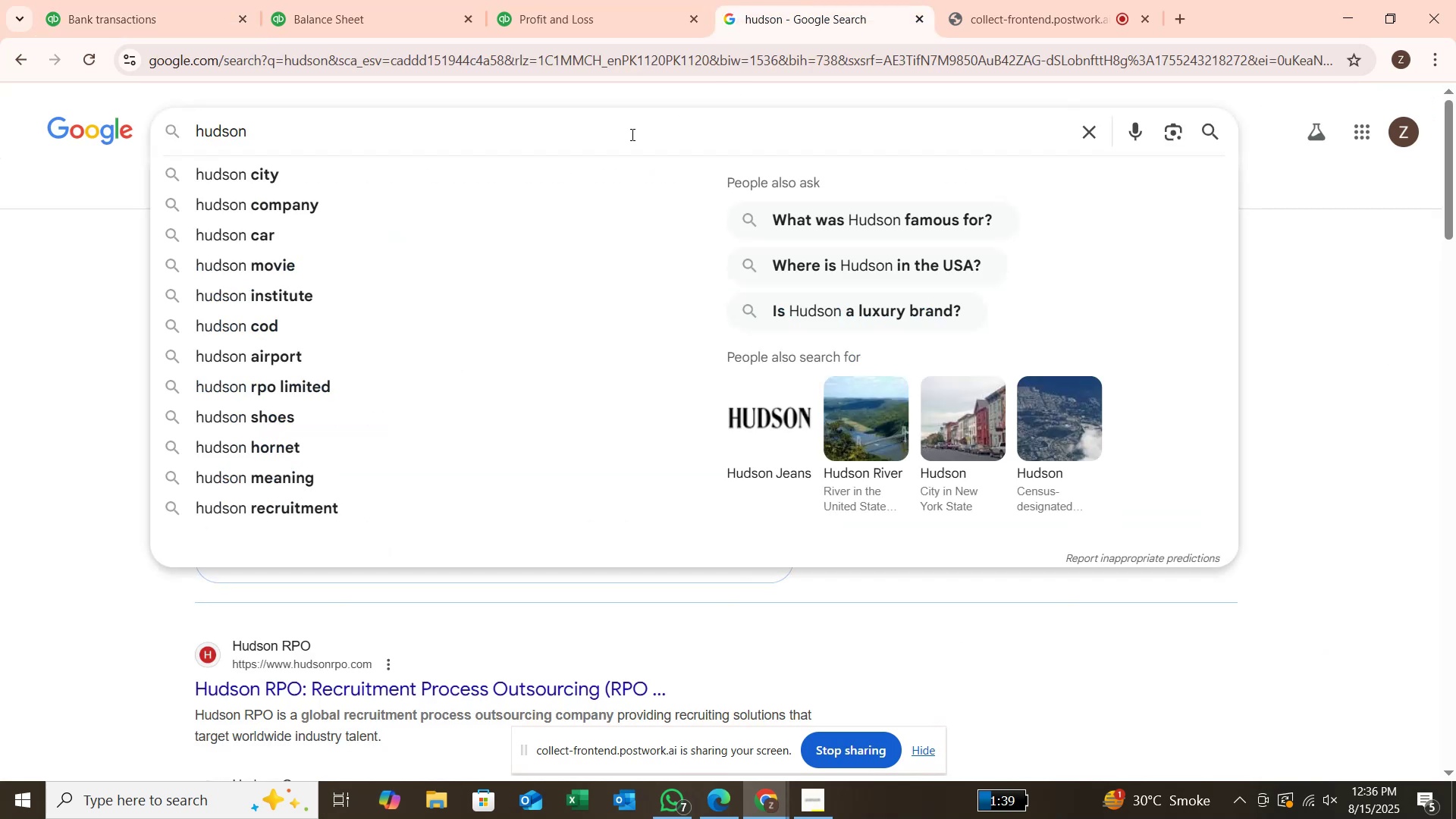 
type( orlando)
 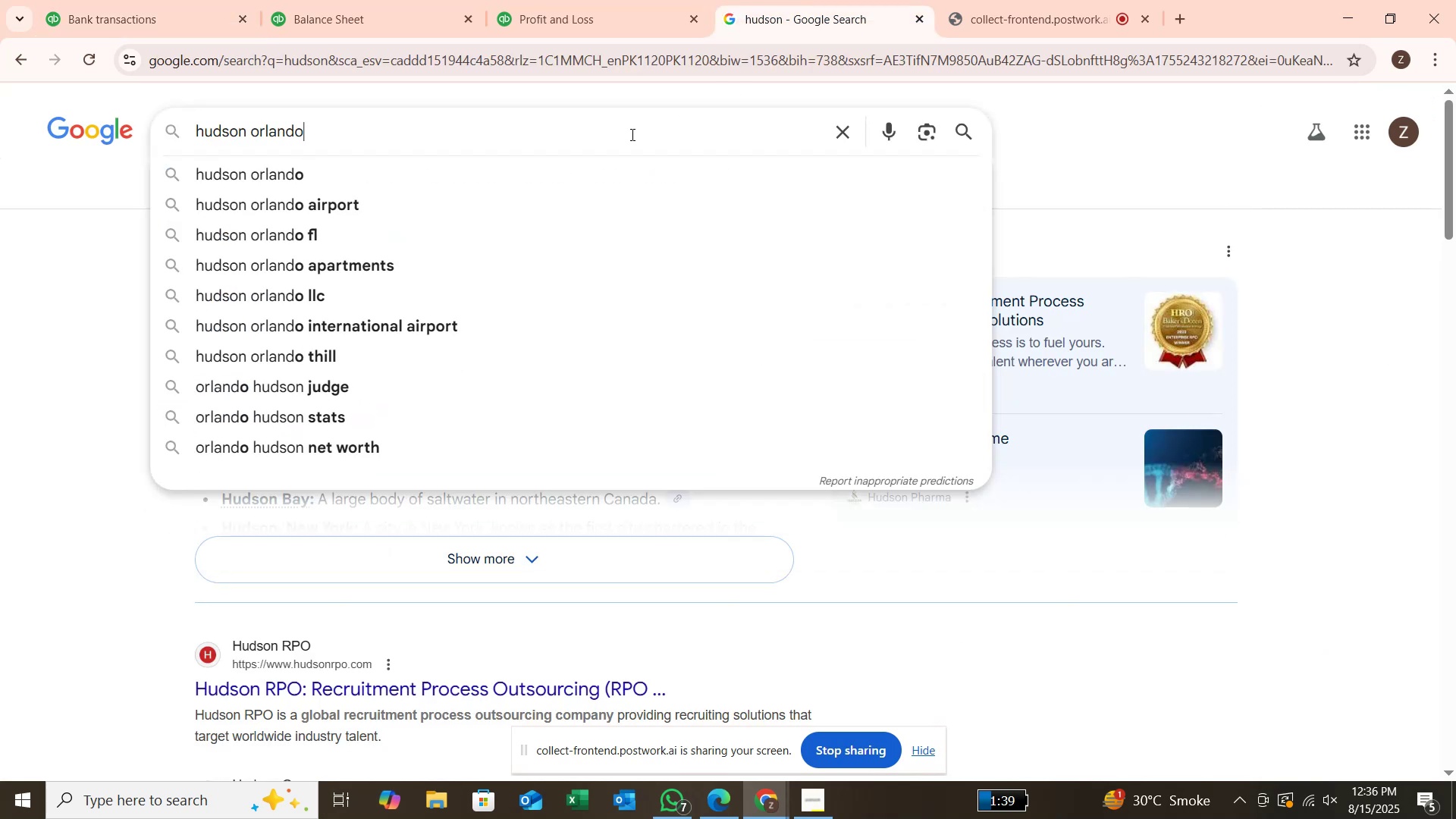 
key(Enter)
 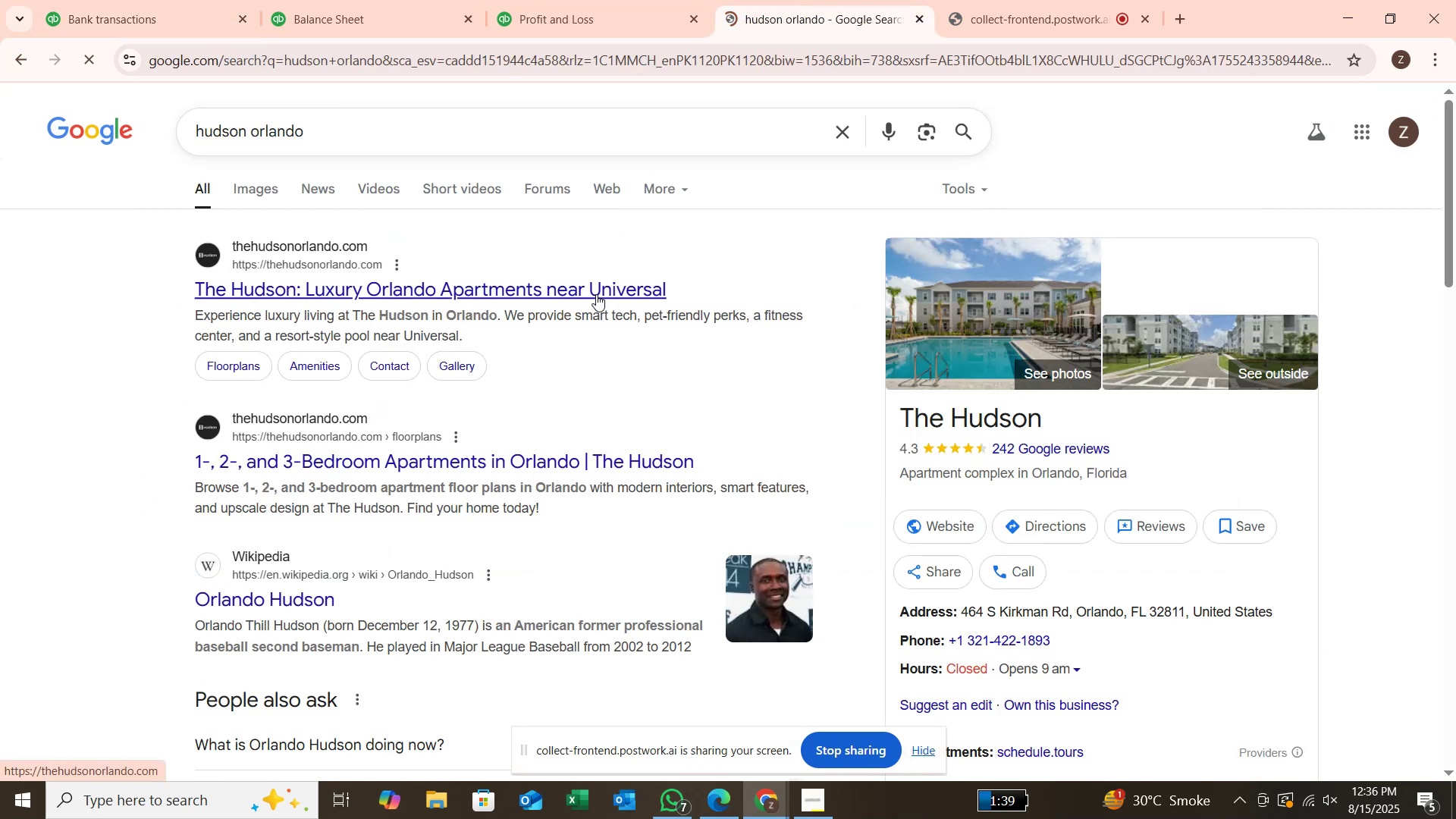 
scroll: coordinate [596, 291], scroll_direction: down, amount: 2.0
 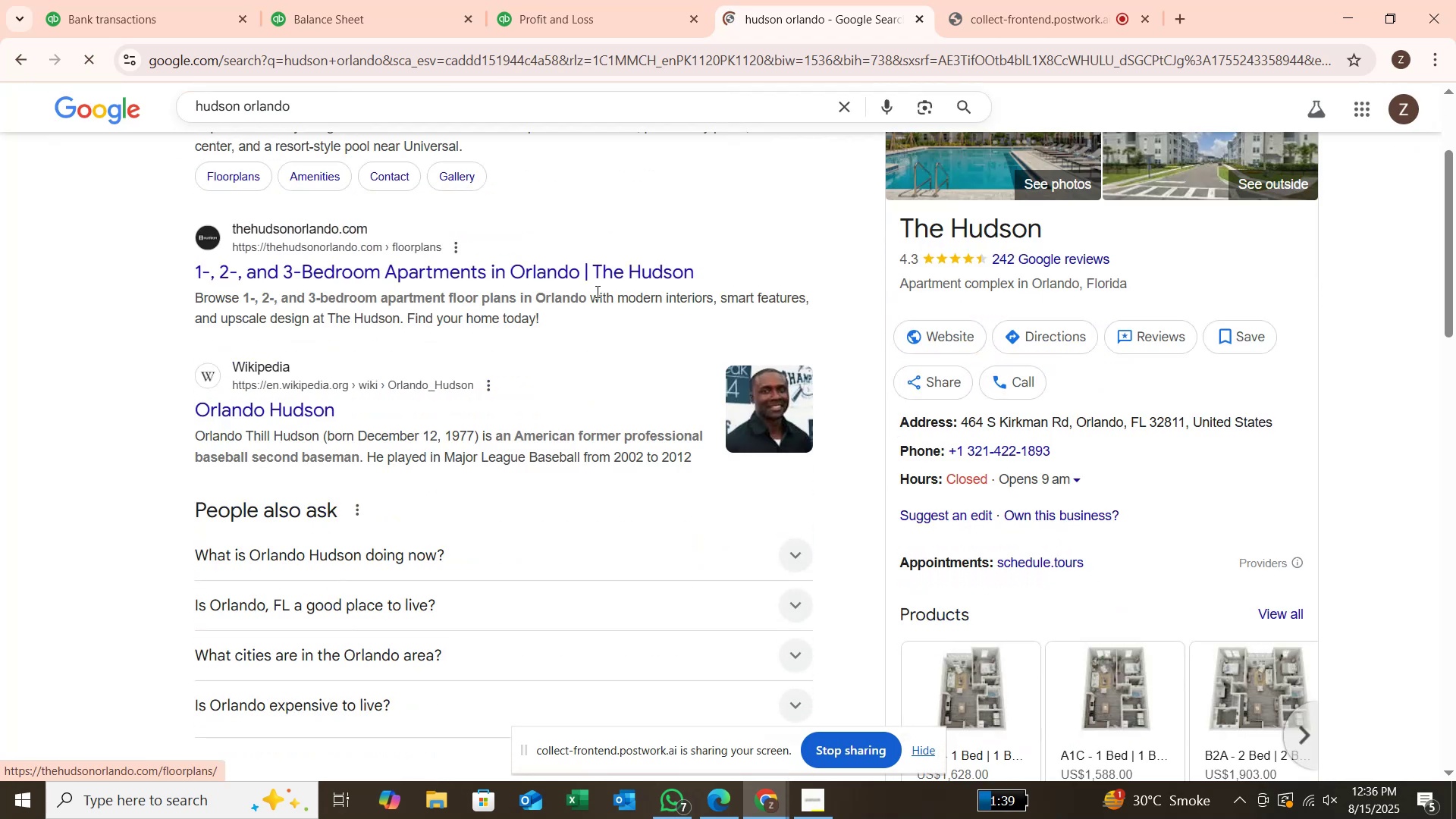 
scroll: coordinate [596, 291], scroll_direction: up, amount: 1.0
 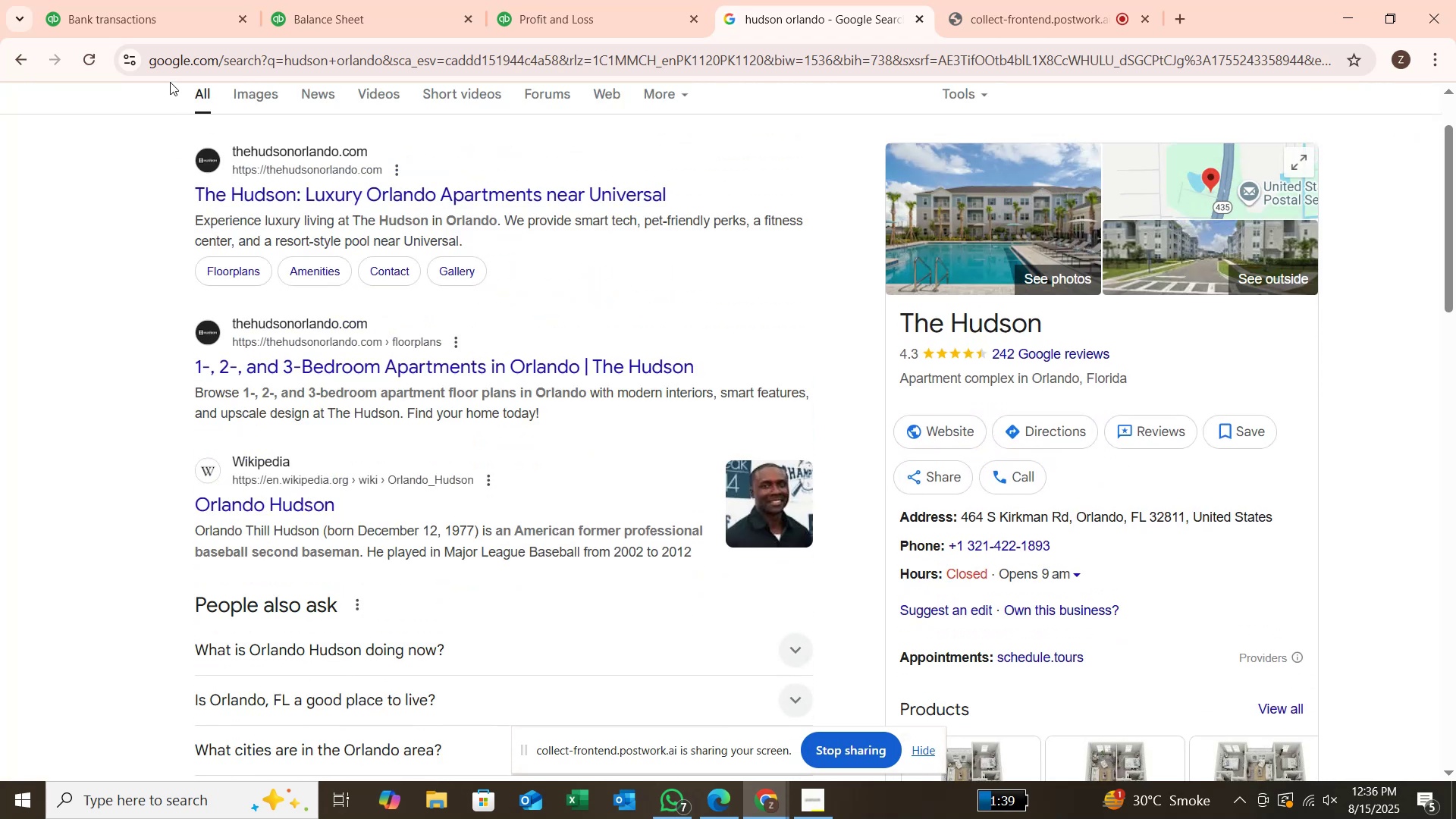 
left_click([136, 20])
 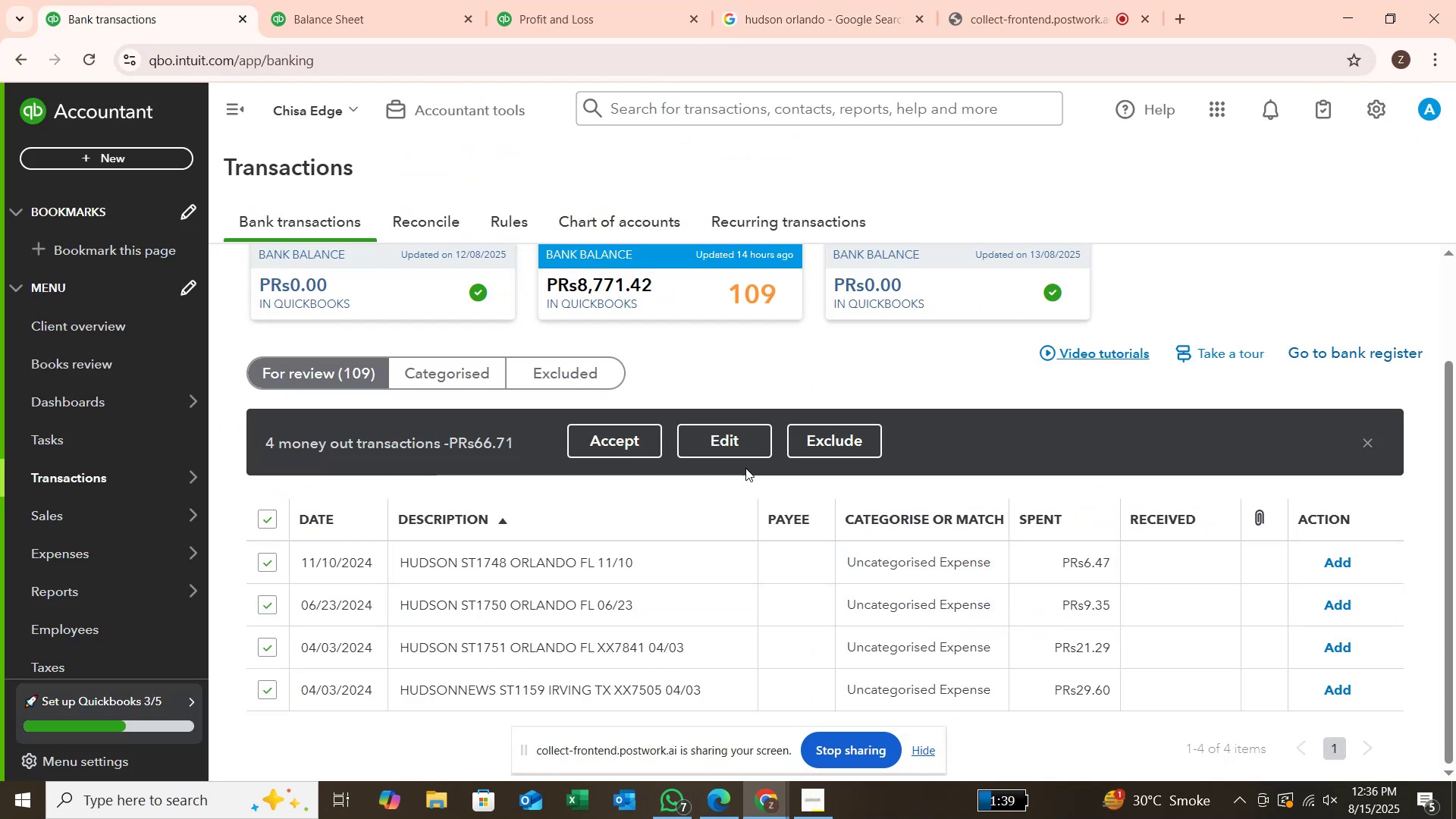 
left_click([726, 431])
 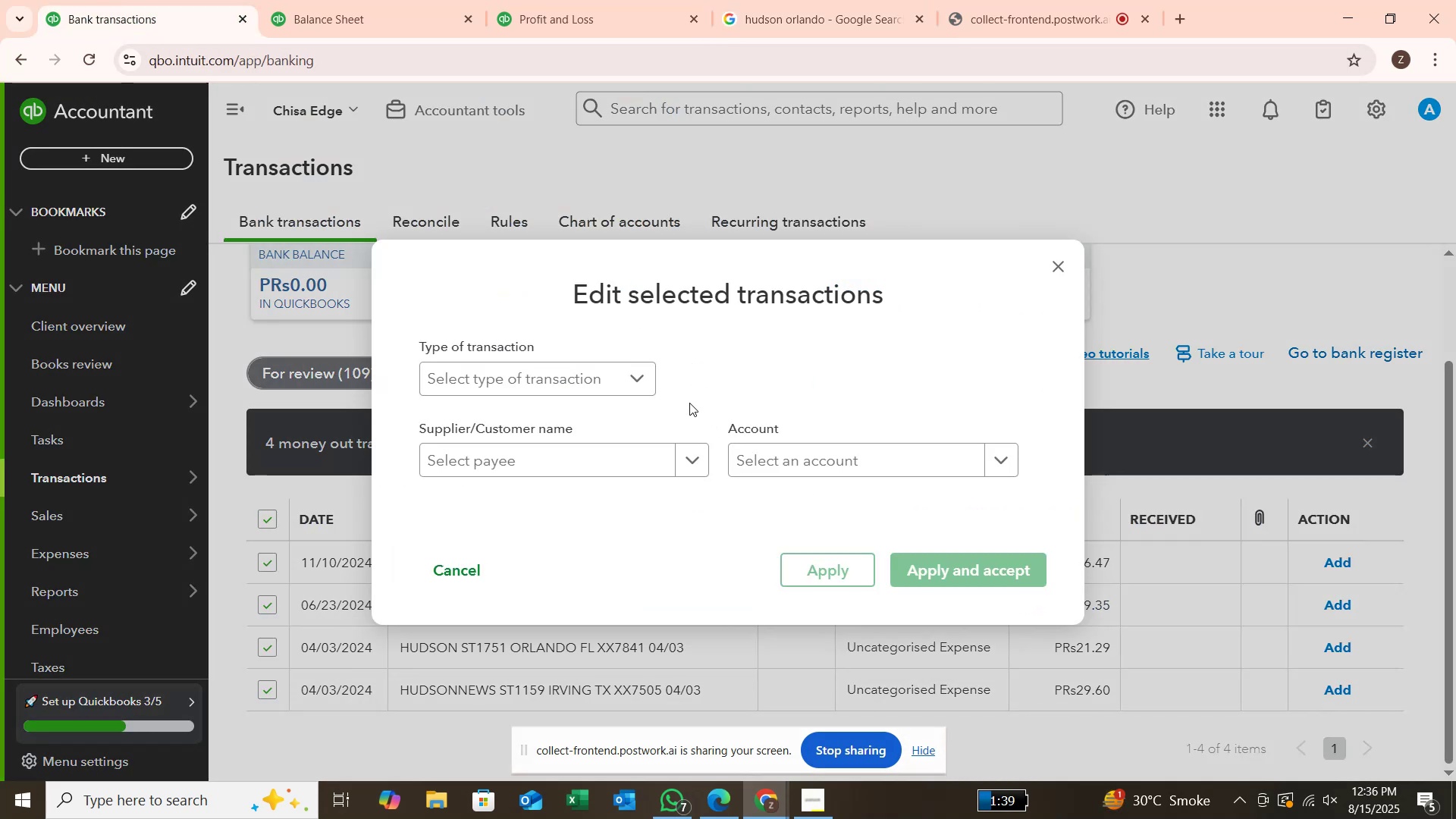 
left_click([615, 372])
 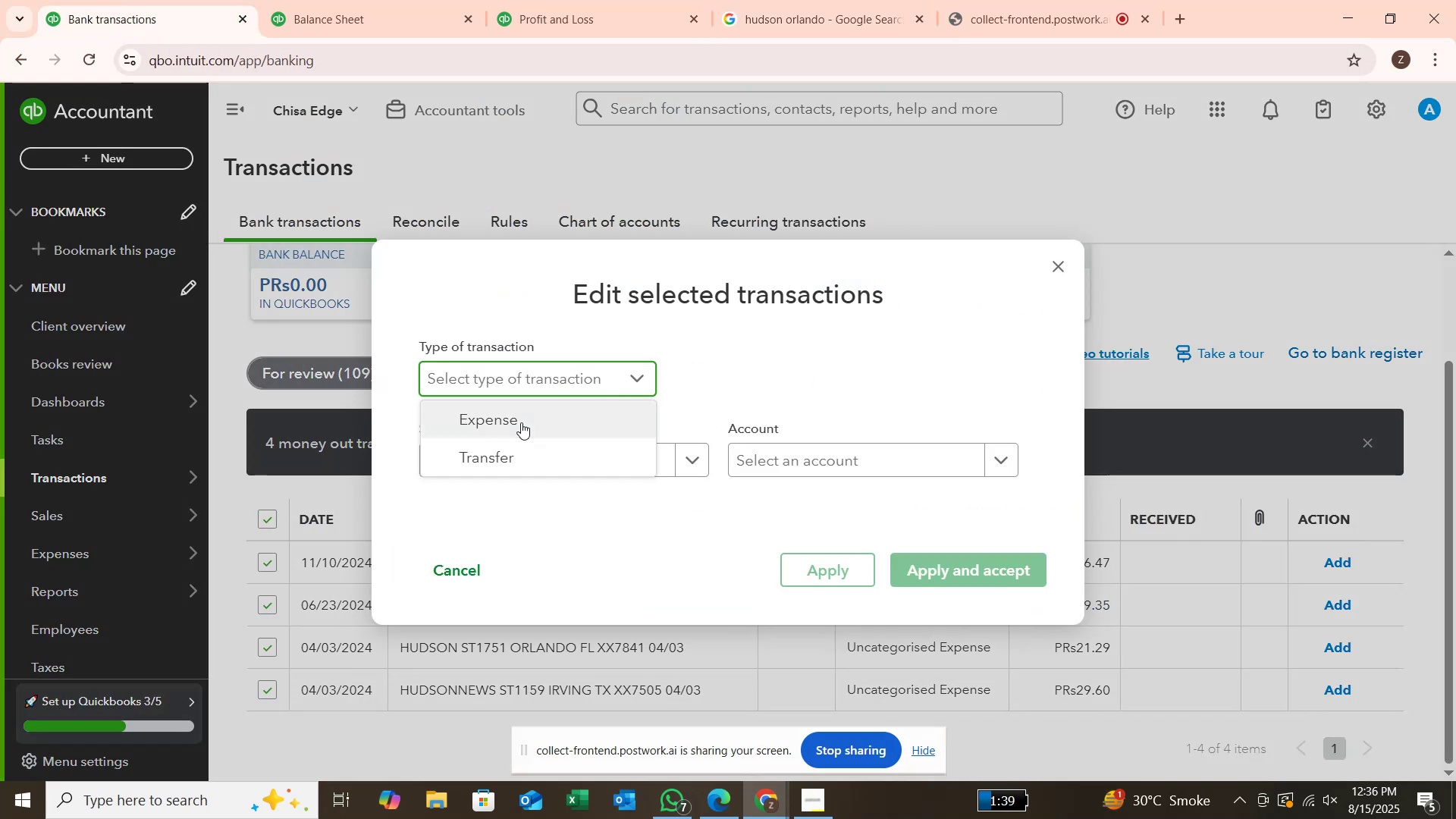 
left_click([520, 423])
 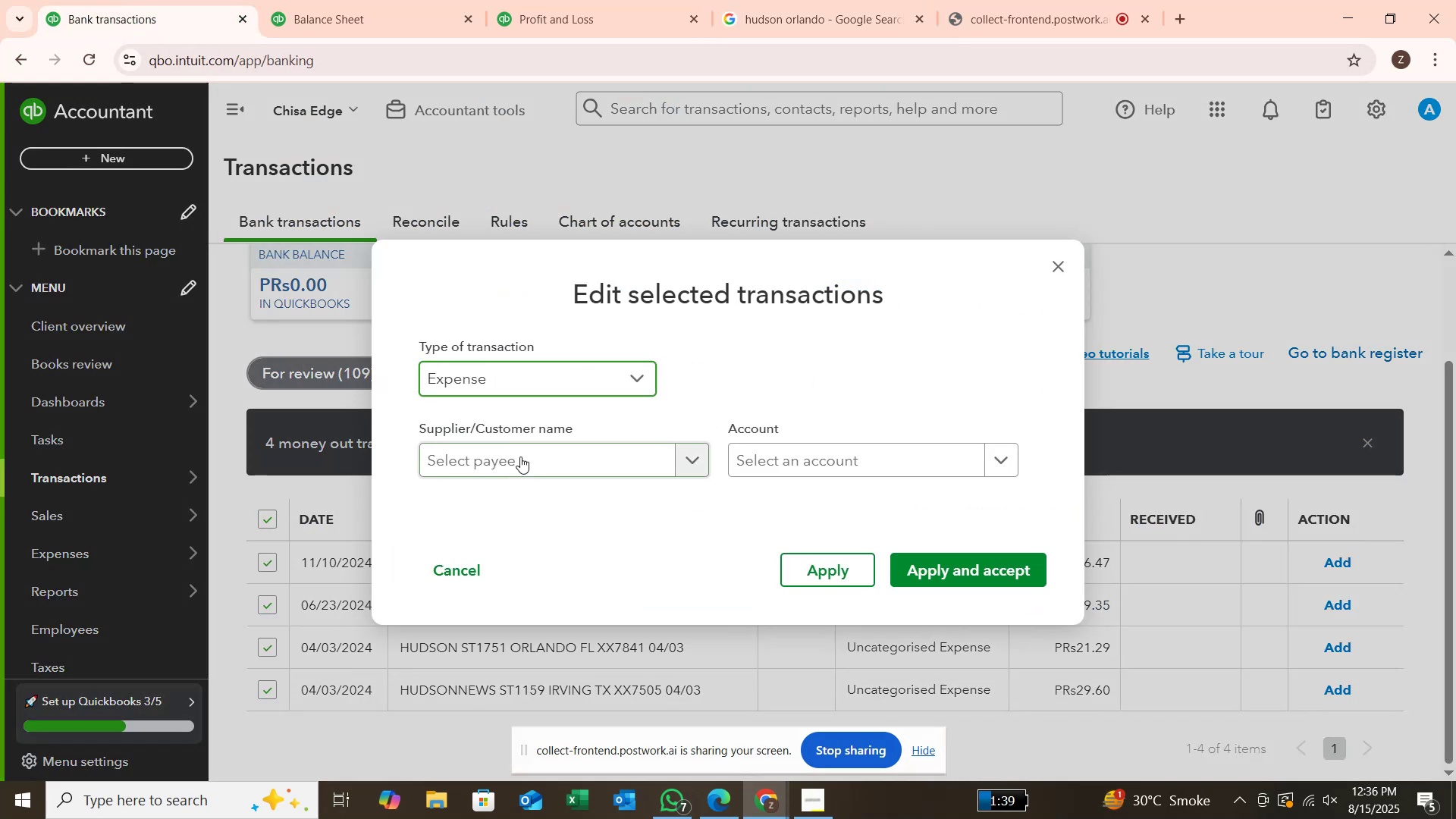 
left_click([520, 457])
 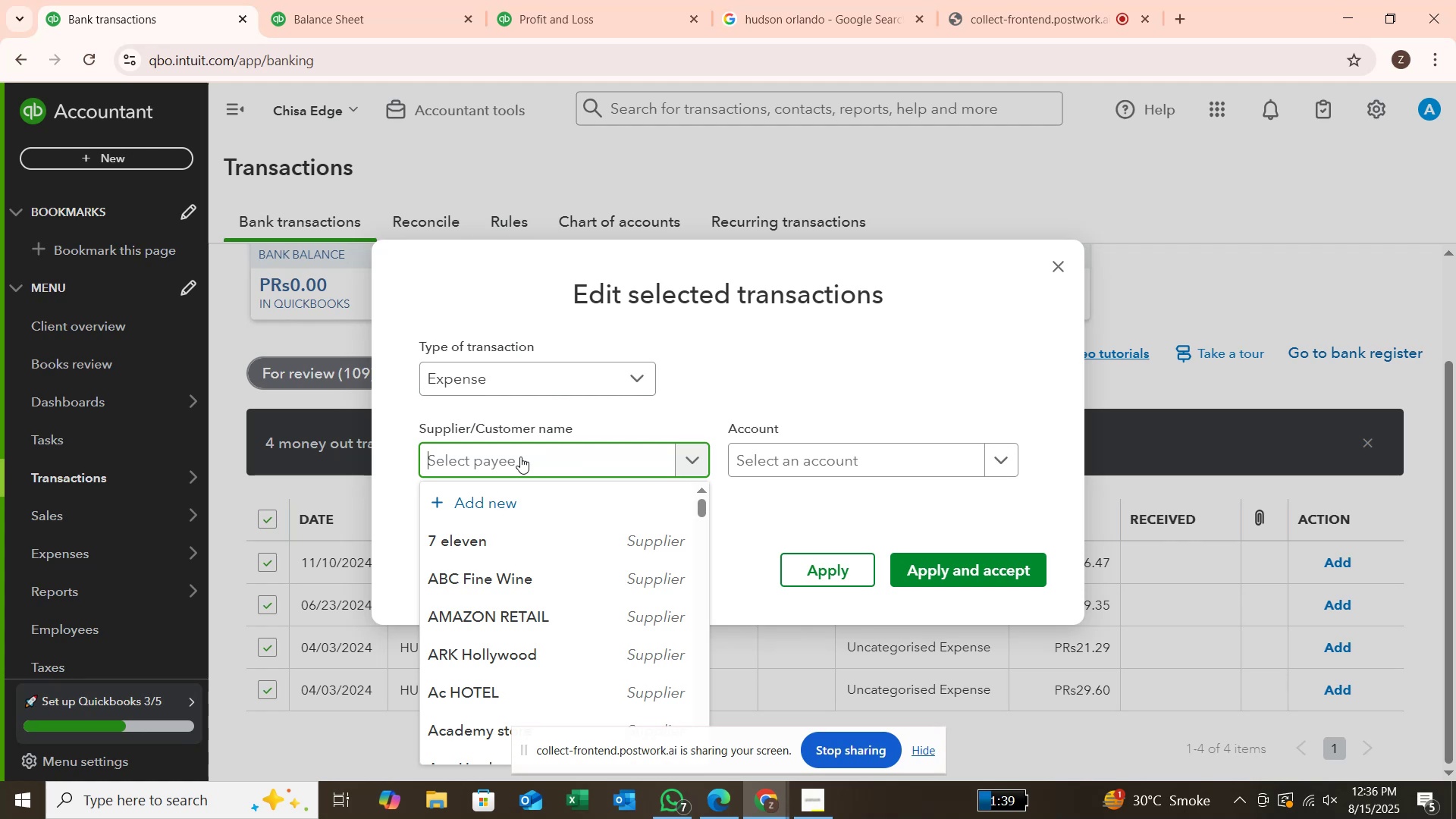 
type(hudson)
 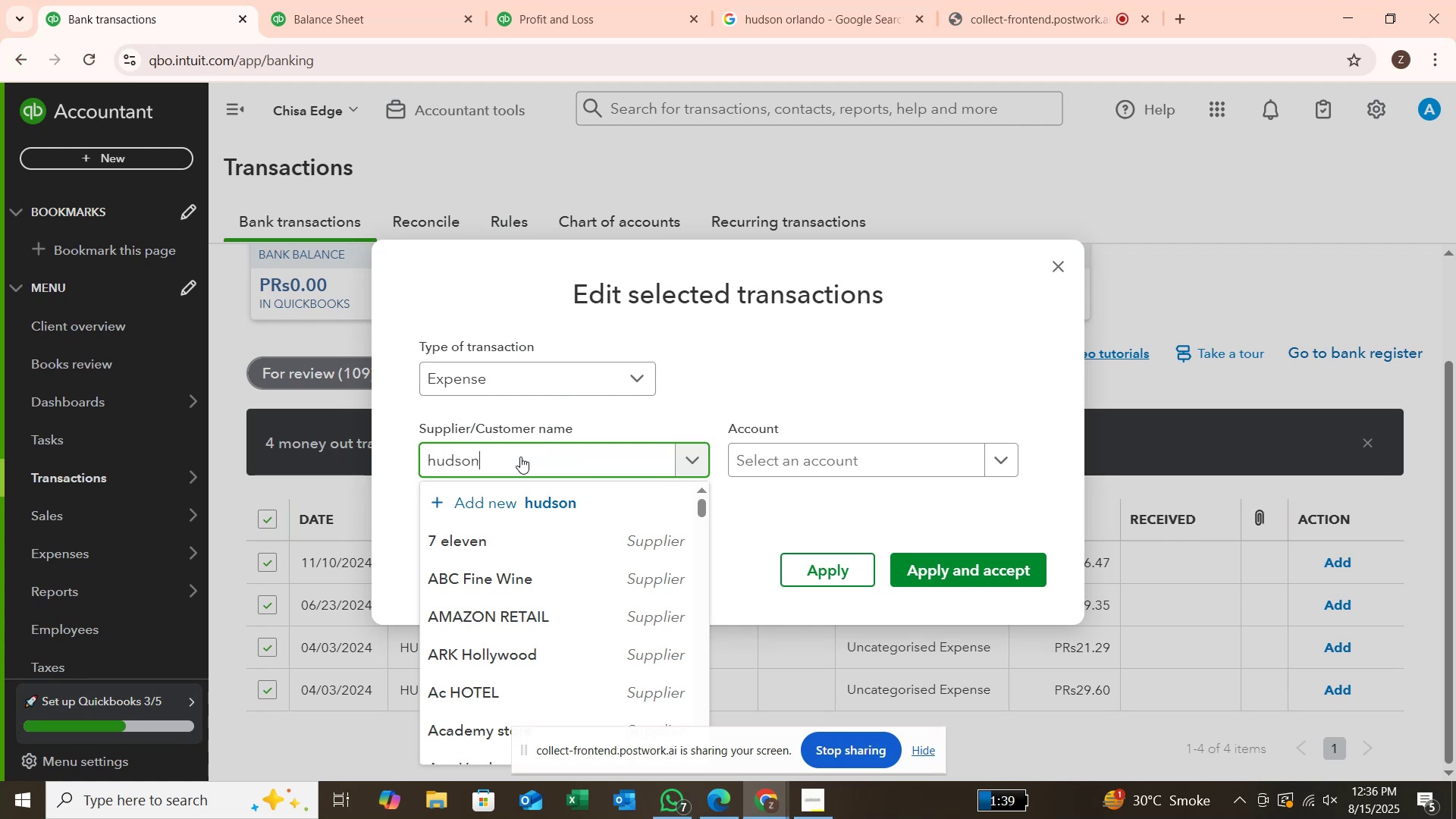 
key(Enter)
 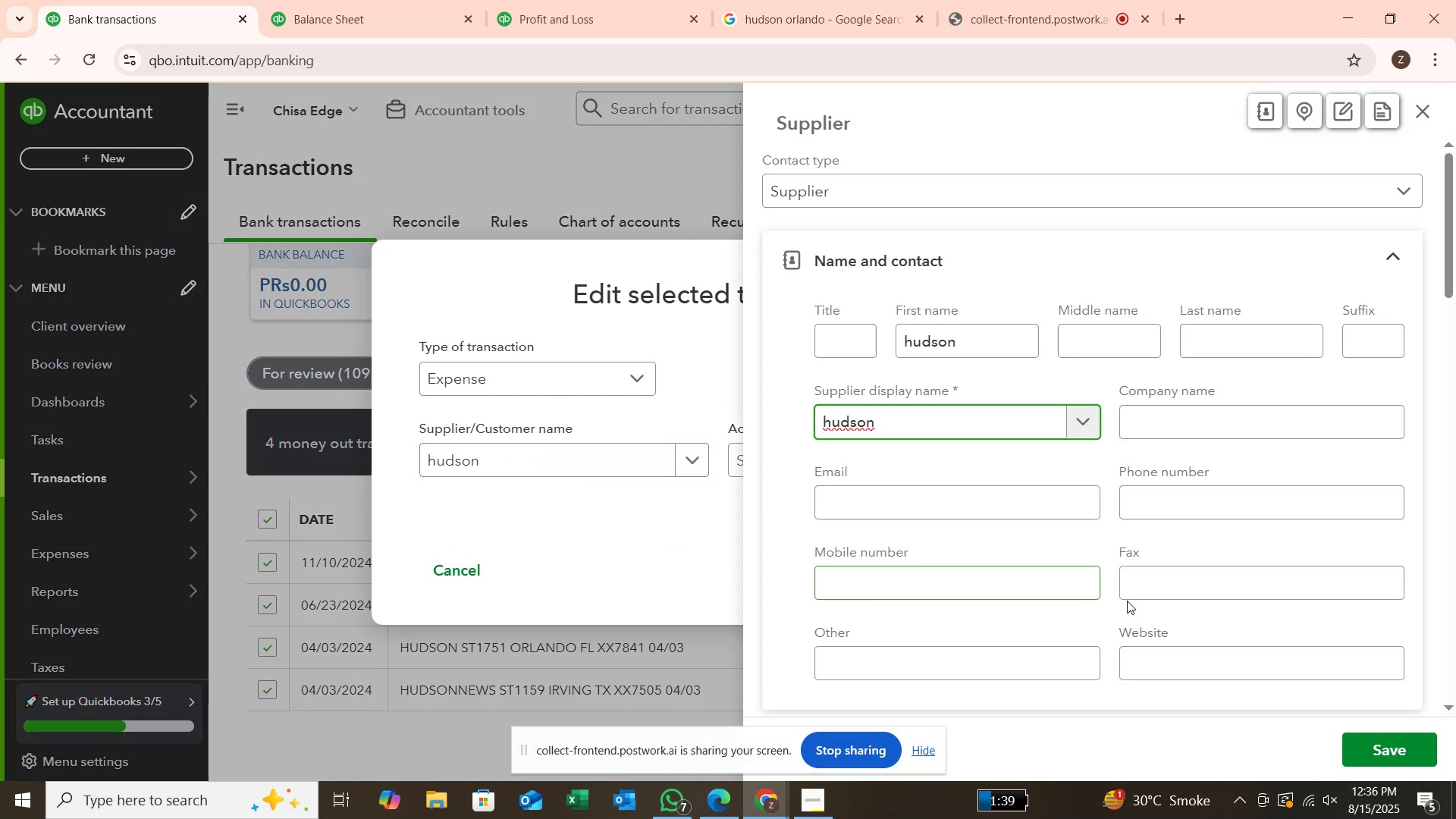 
left_click([1371, 752])
 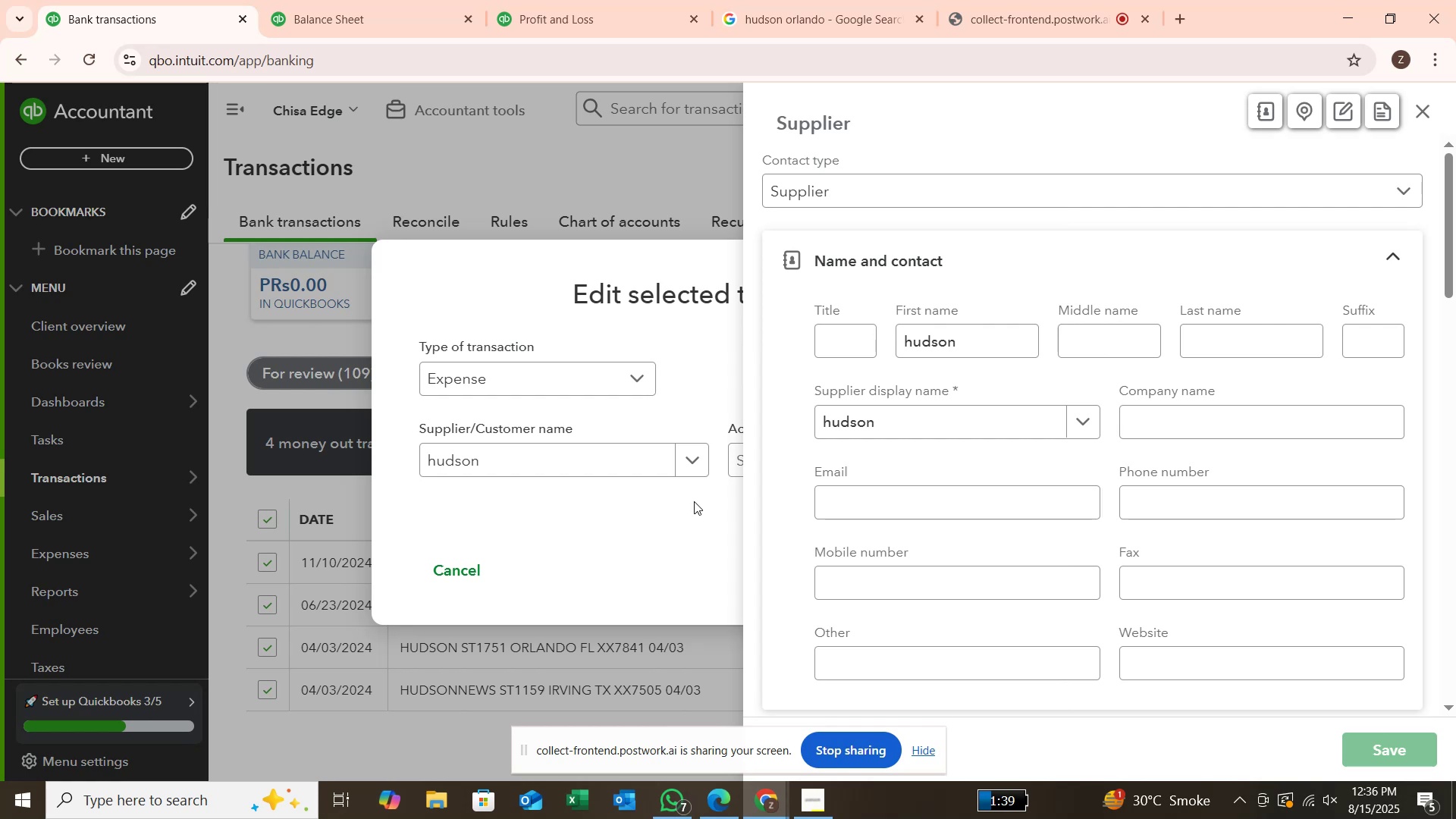 
wait(6.9)
 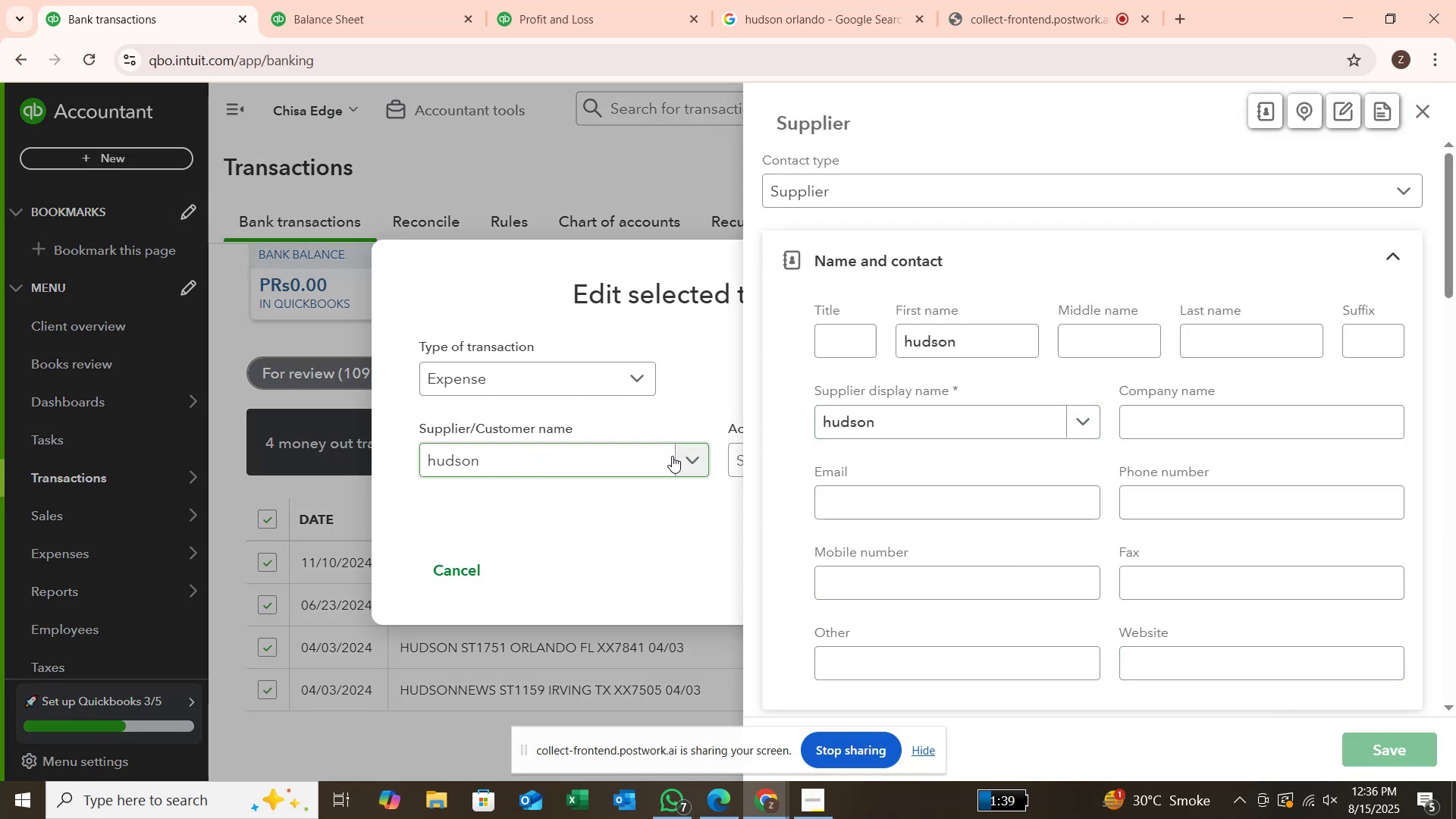 
left_click([849, 458])
 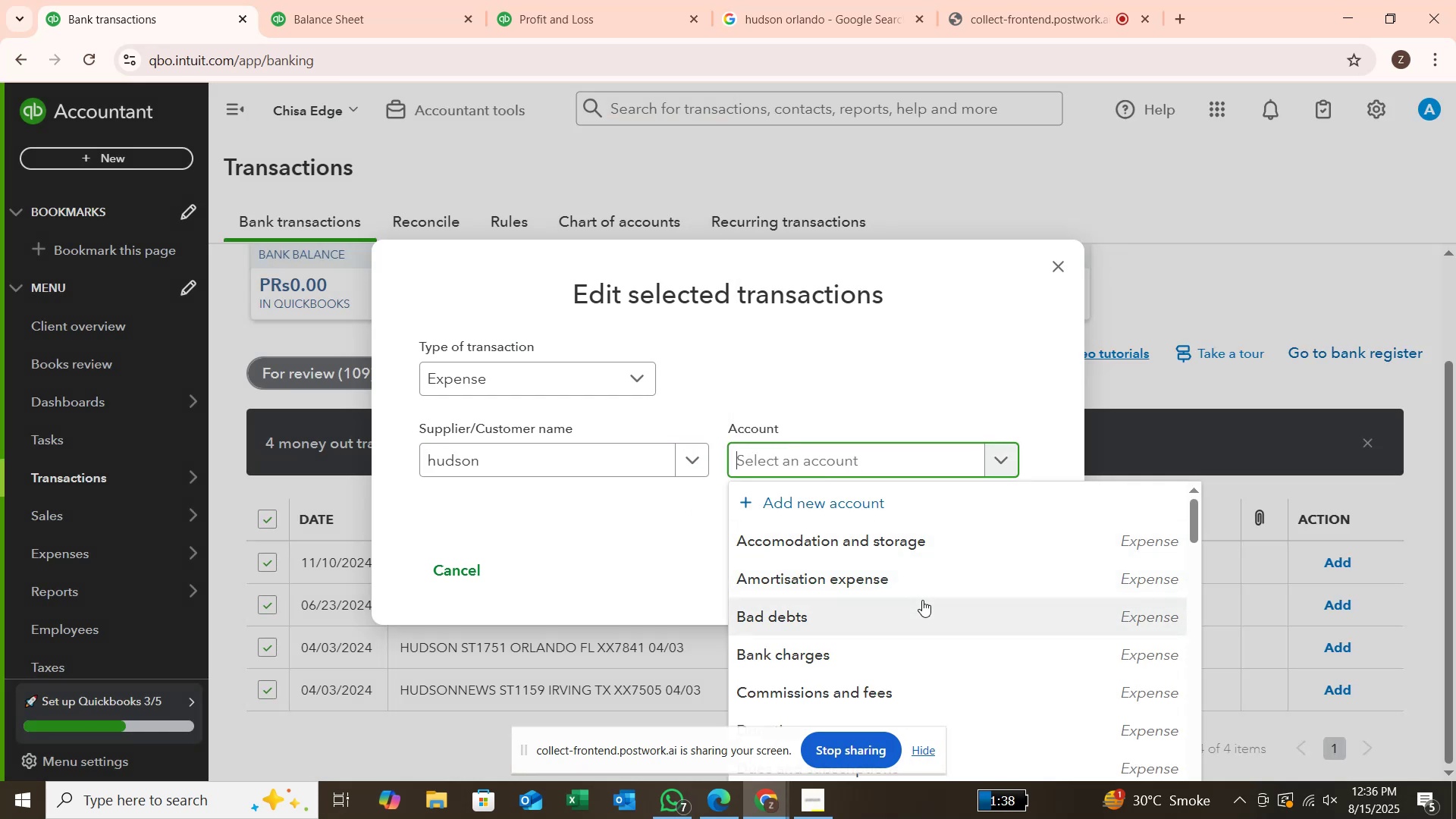 
scroll: coordinate [922, 600], scroll_direction: down, amount: 1.0
 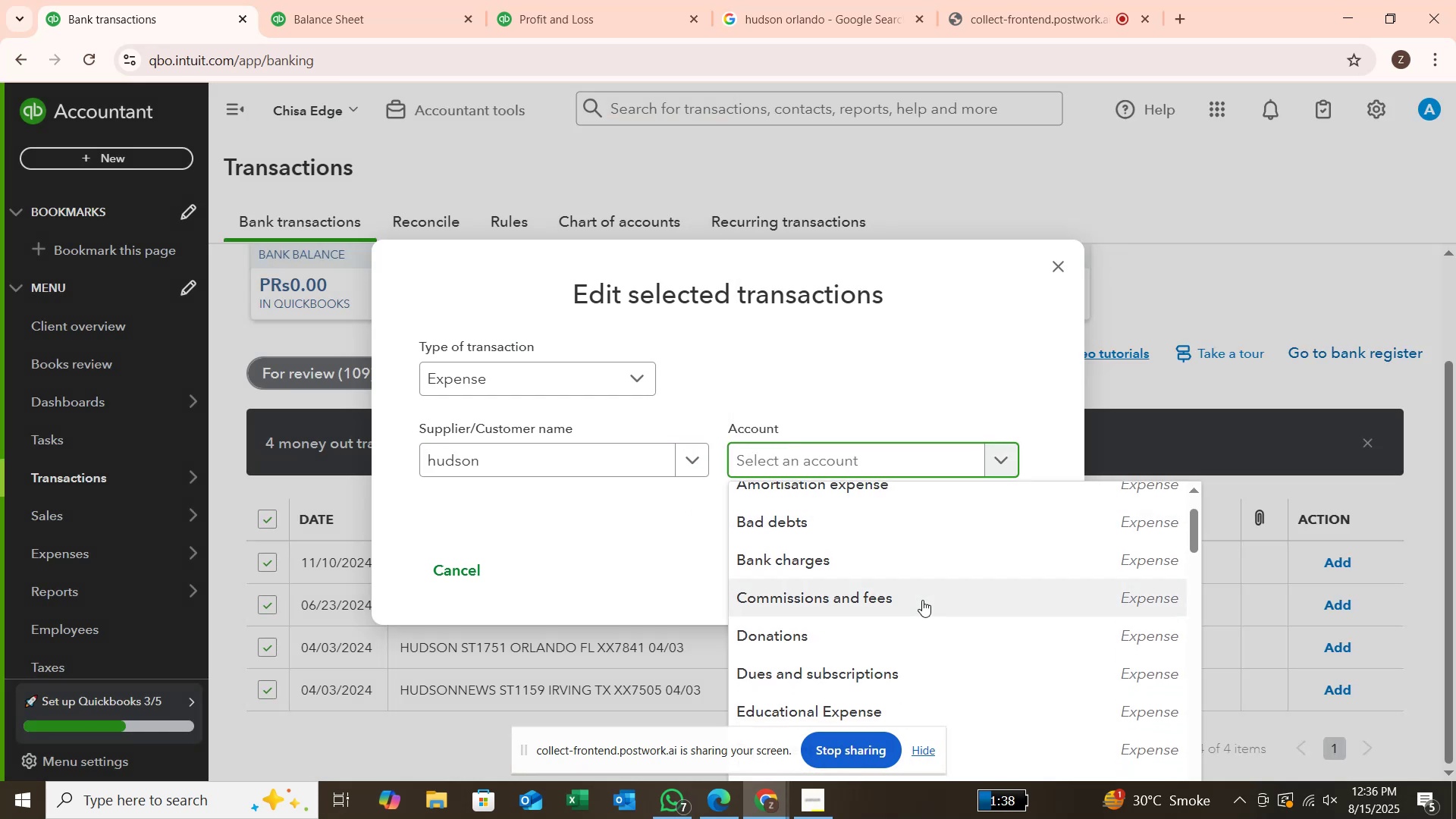 
wait(5.47)
 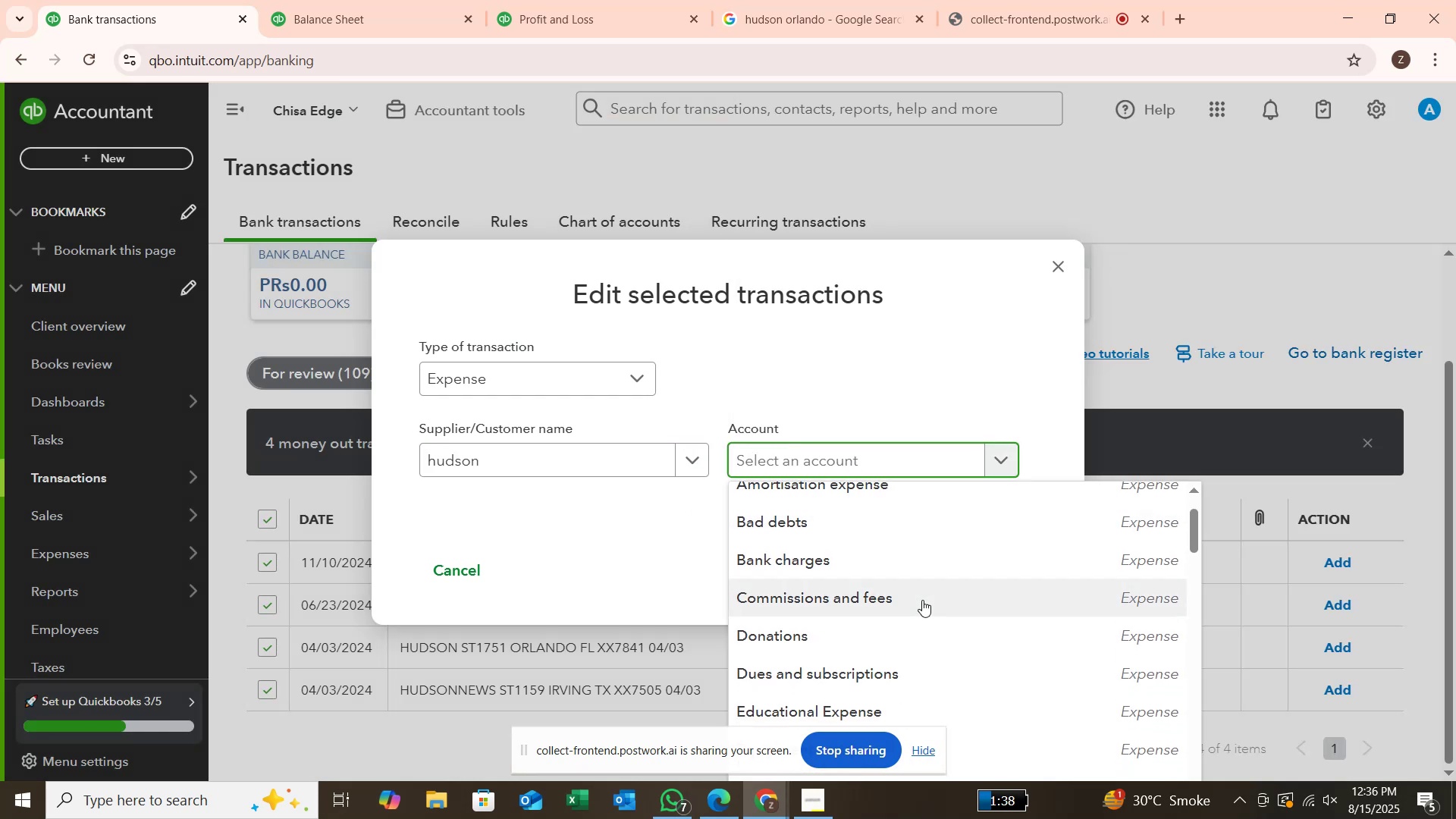 
scroll: coordinate [922, 600], scroll_direction: down, amount: 2.0
 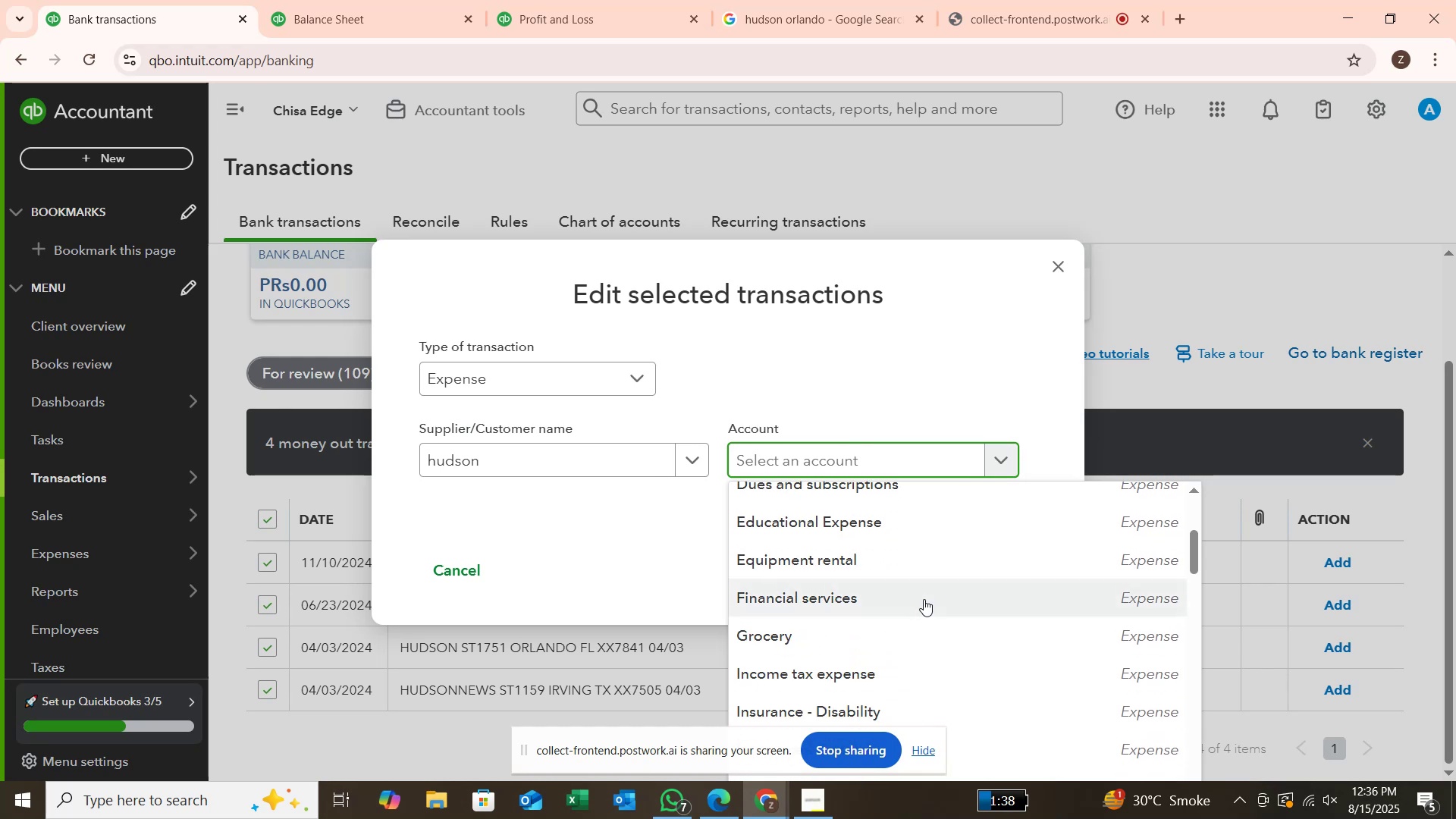 
type(supp)
key(Backspace)
key(Backspace)
key(Backspace)
type(uppl)
 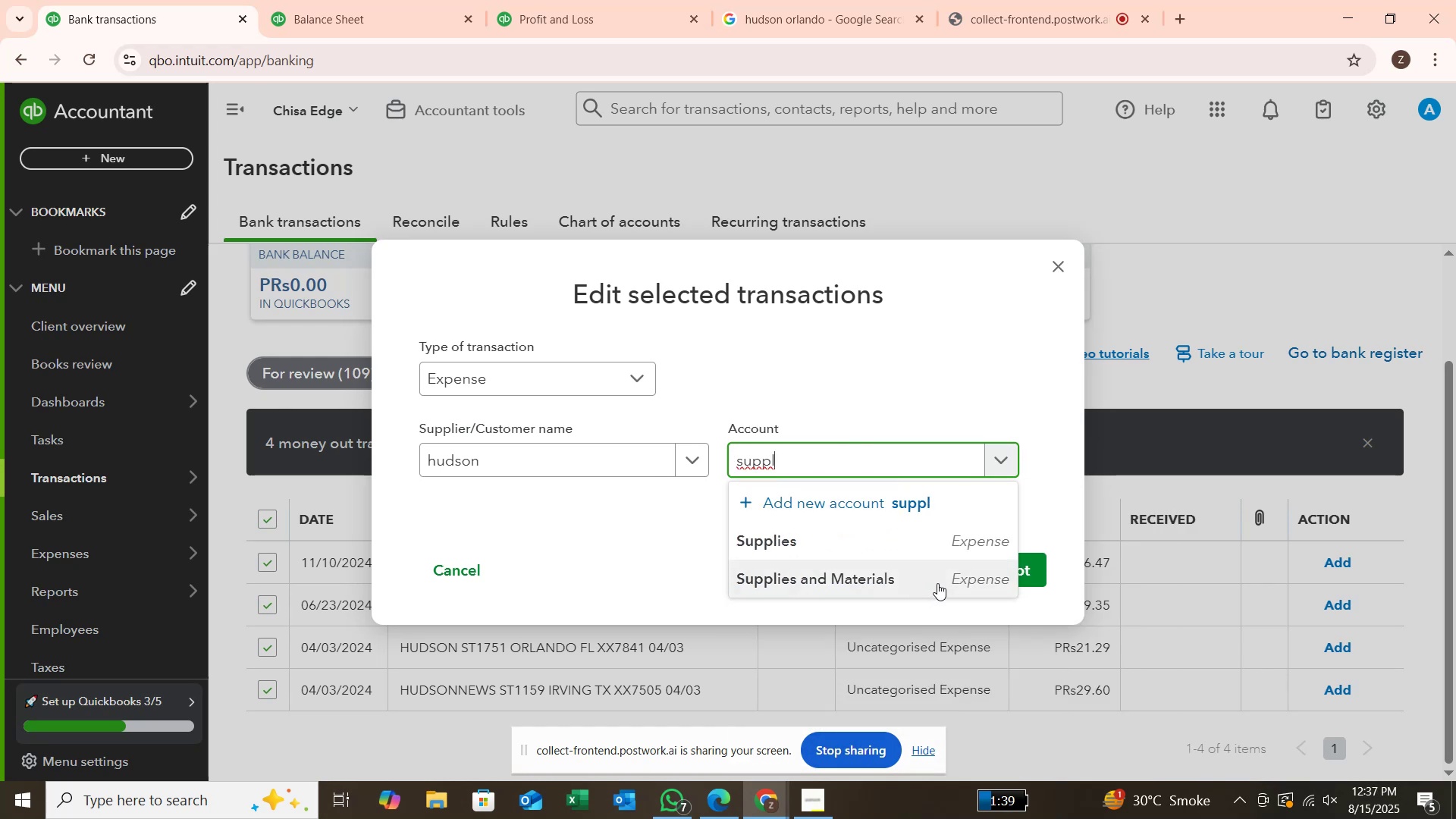 
hold_key(key=Backspace, duration=0.74)
 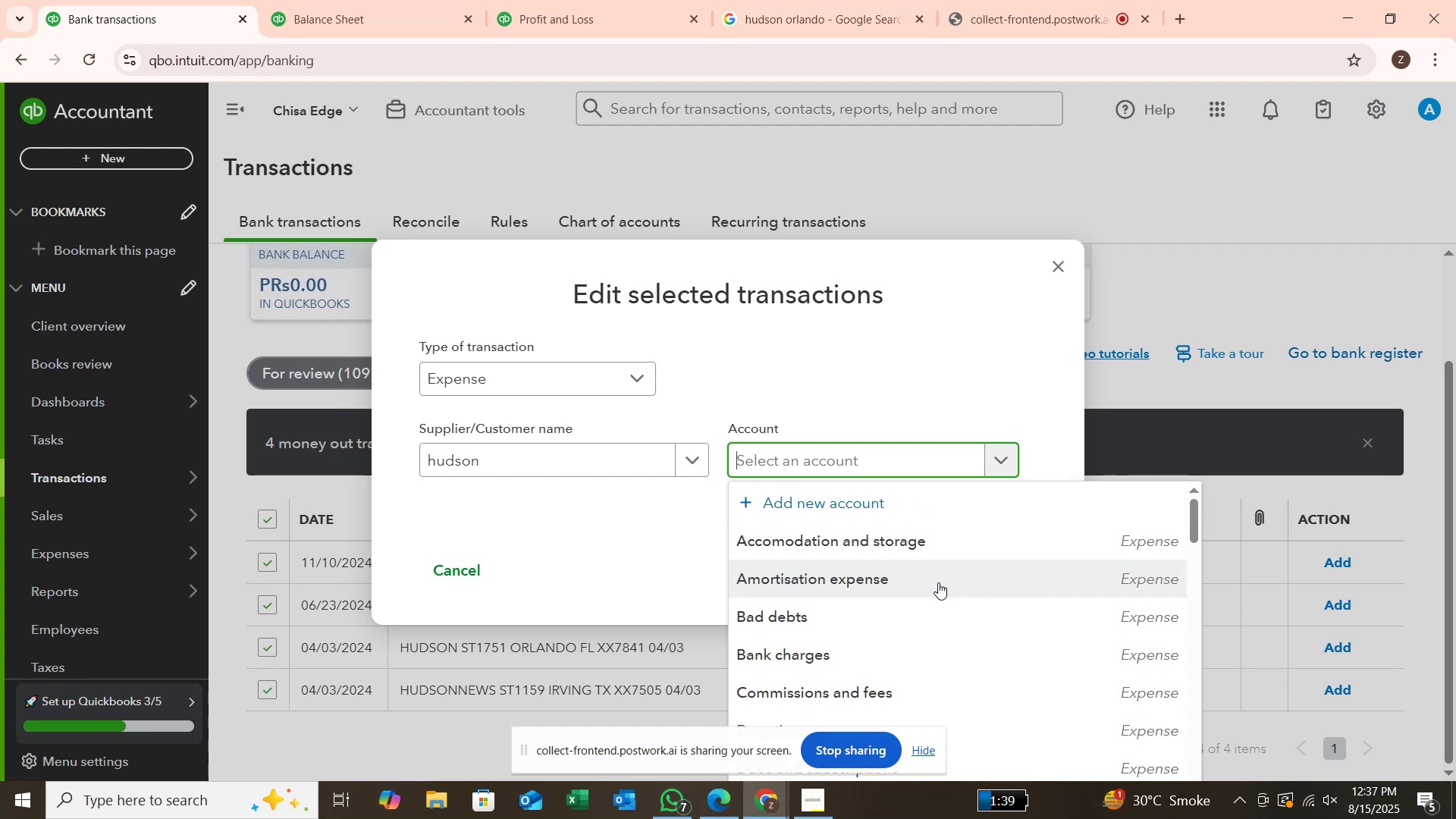 
wait(9.75)
 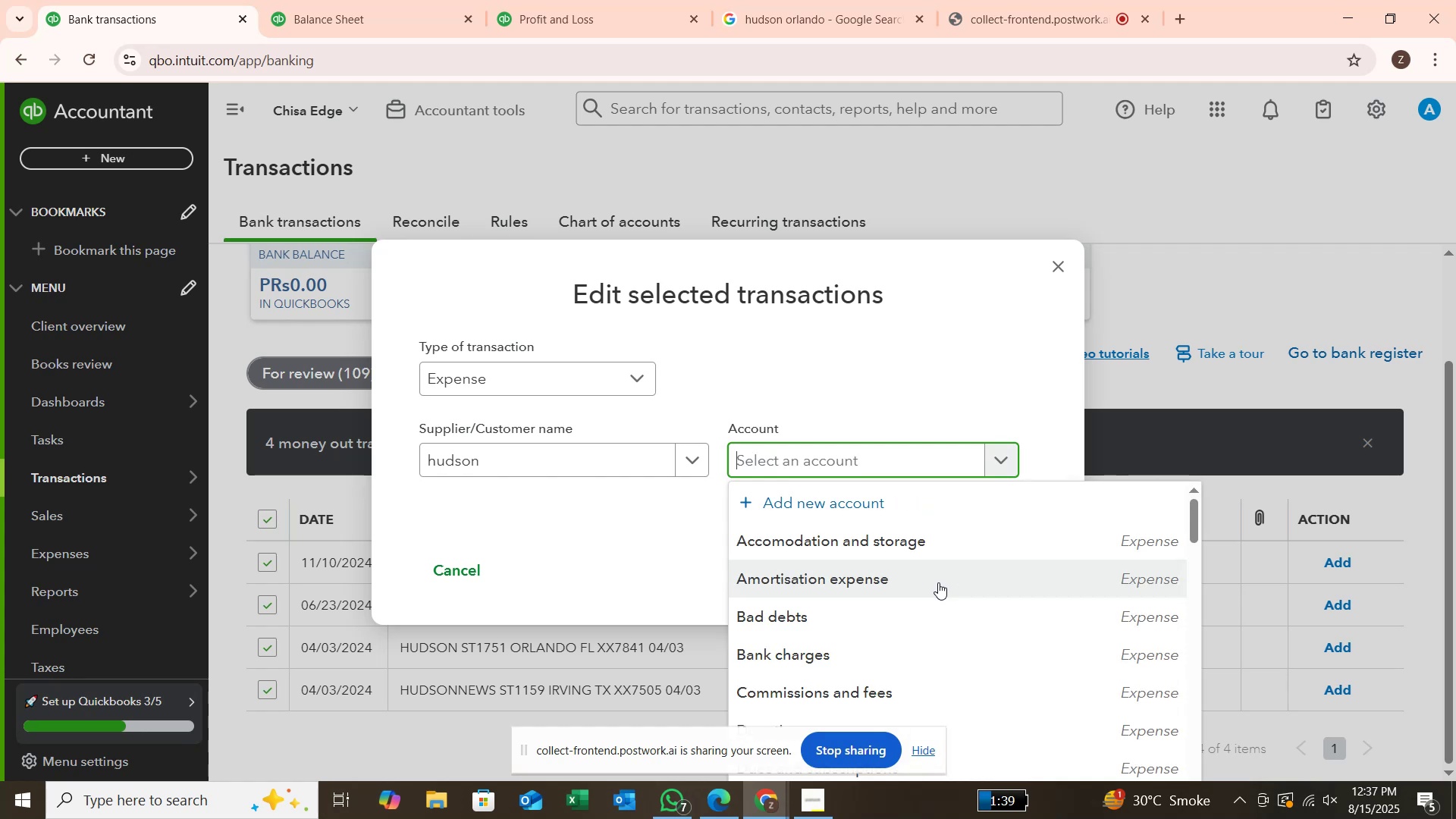 
left_click([946, 555])
 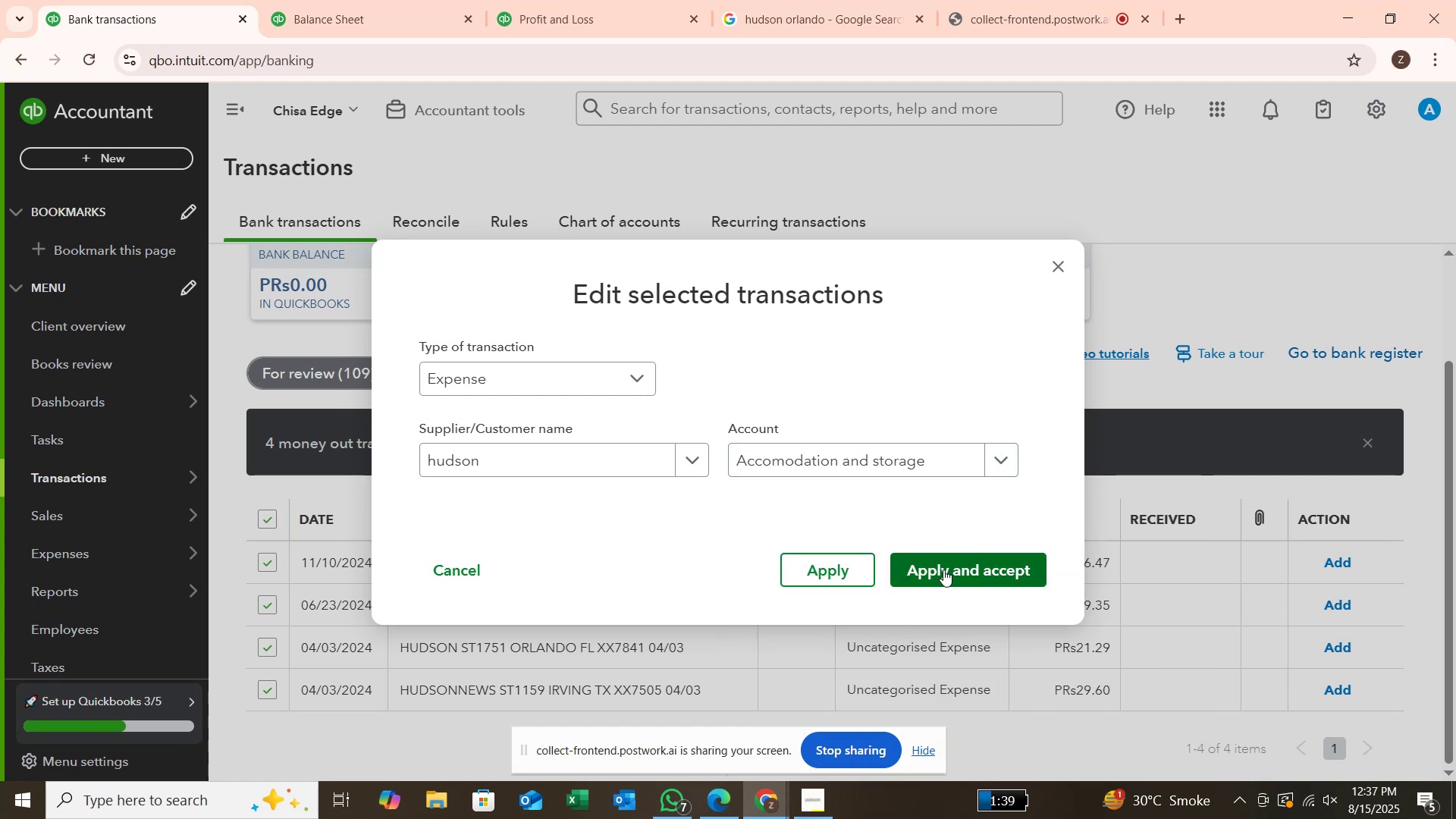 
left_click([943, 570])
 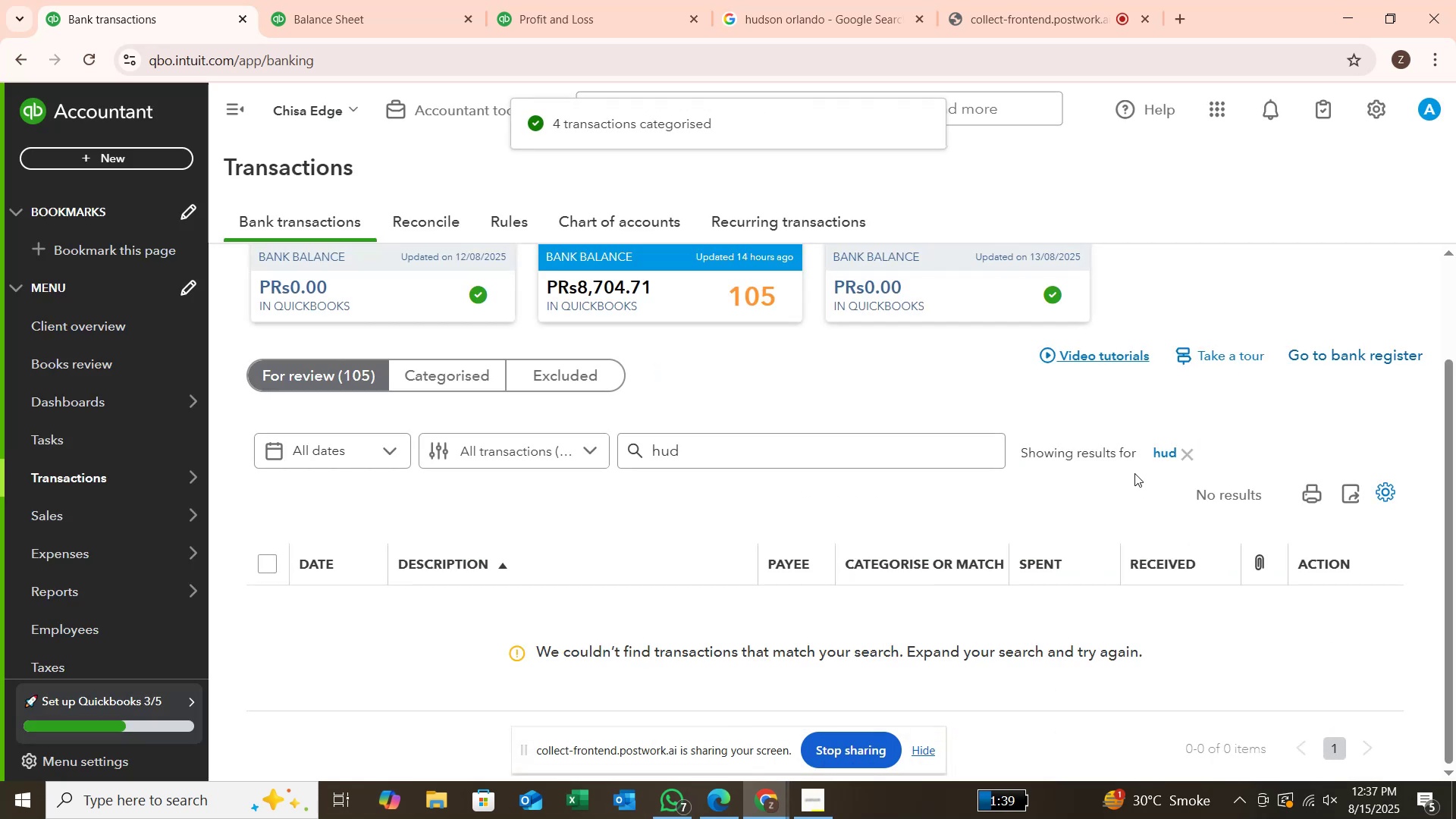 
left_click([1186, 455])
 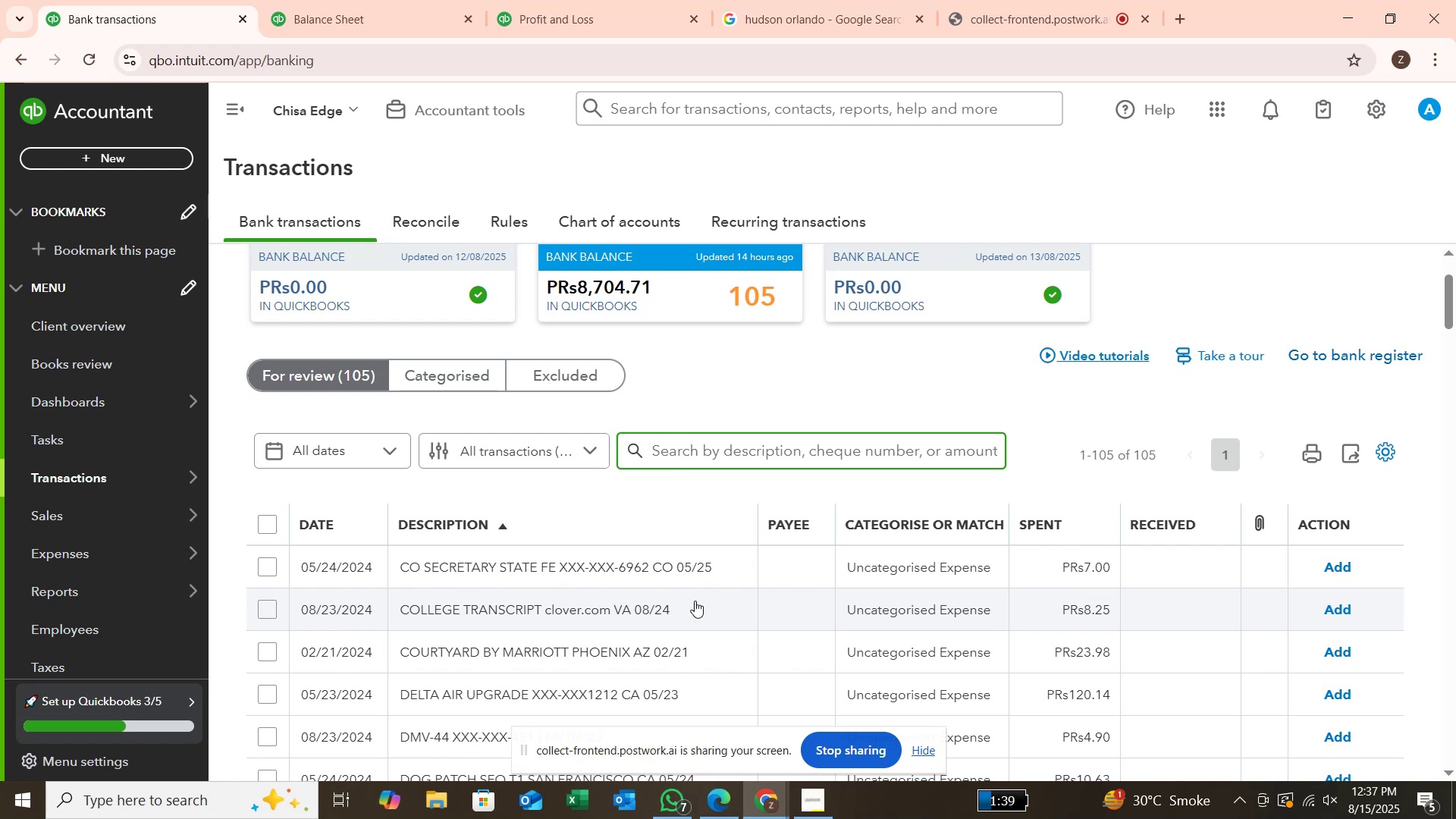 
wait(6.49)
 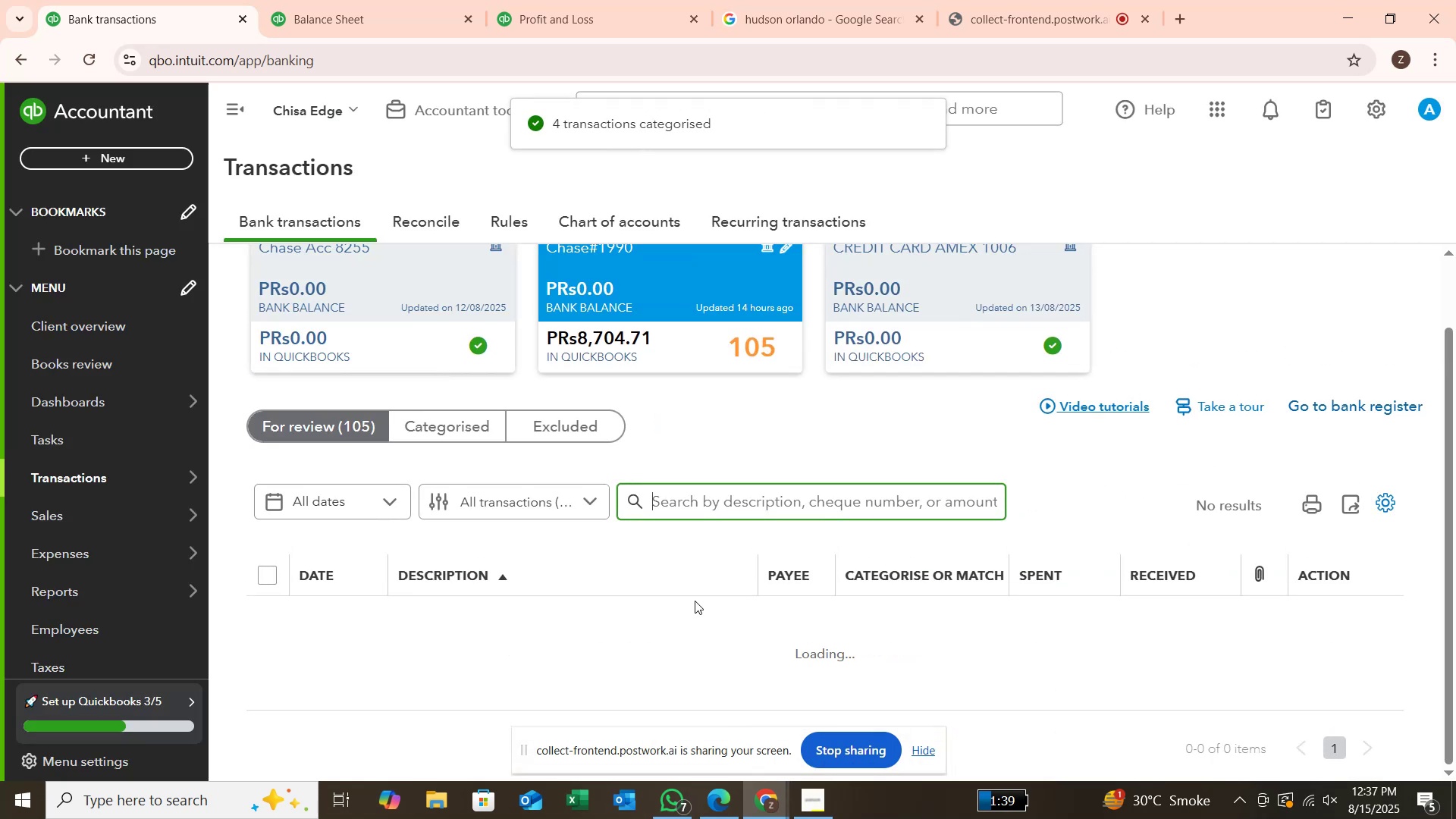 
scroll: coordinate [404, 608], scroll_direction: down, amount: 3.0
 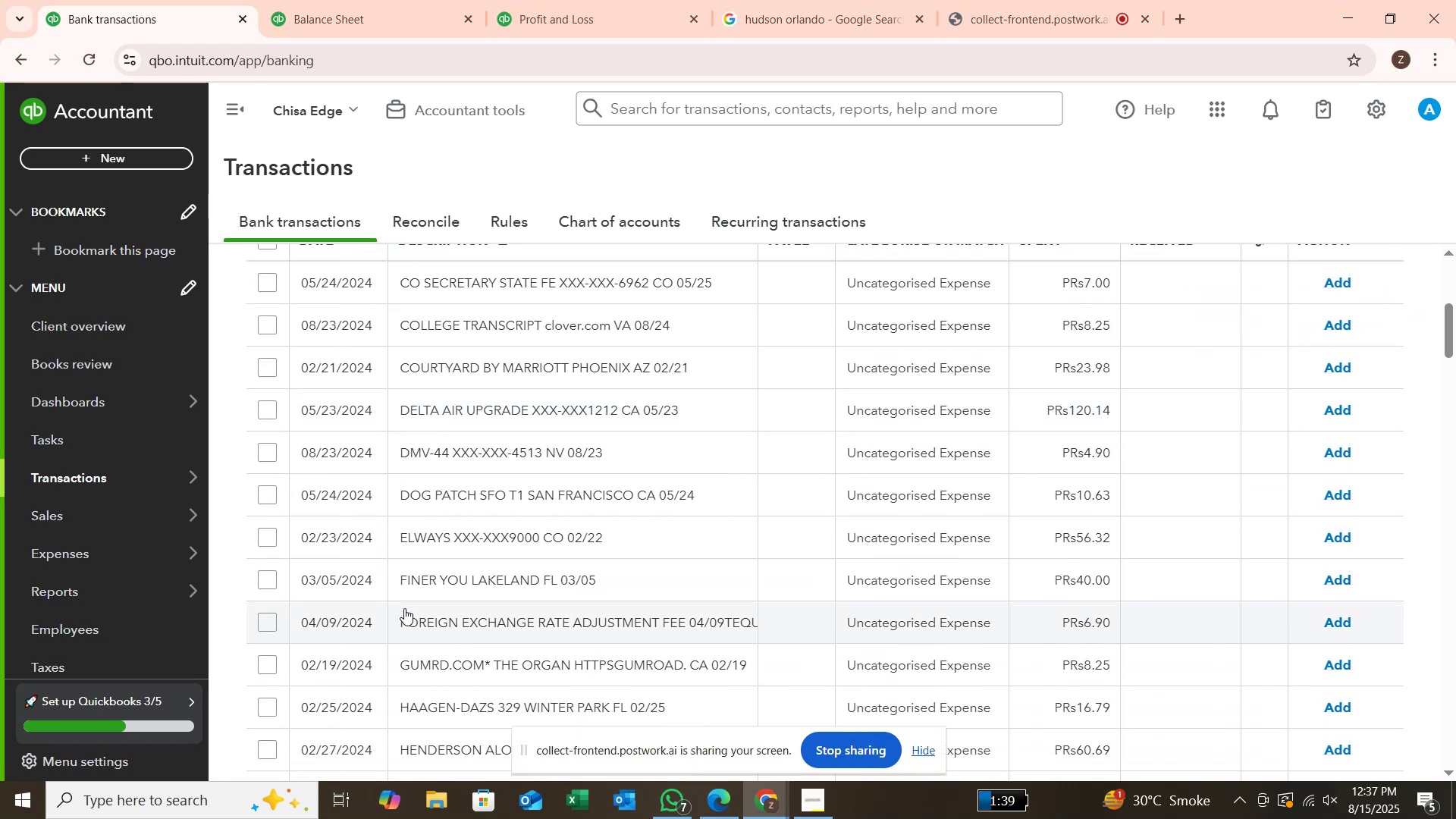 
scroll: coordinate [404, 608], scroll_direction: up, amount: 1.0
 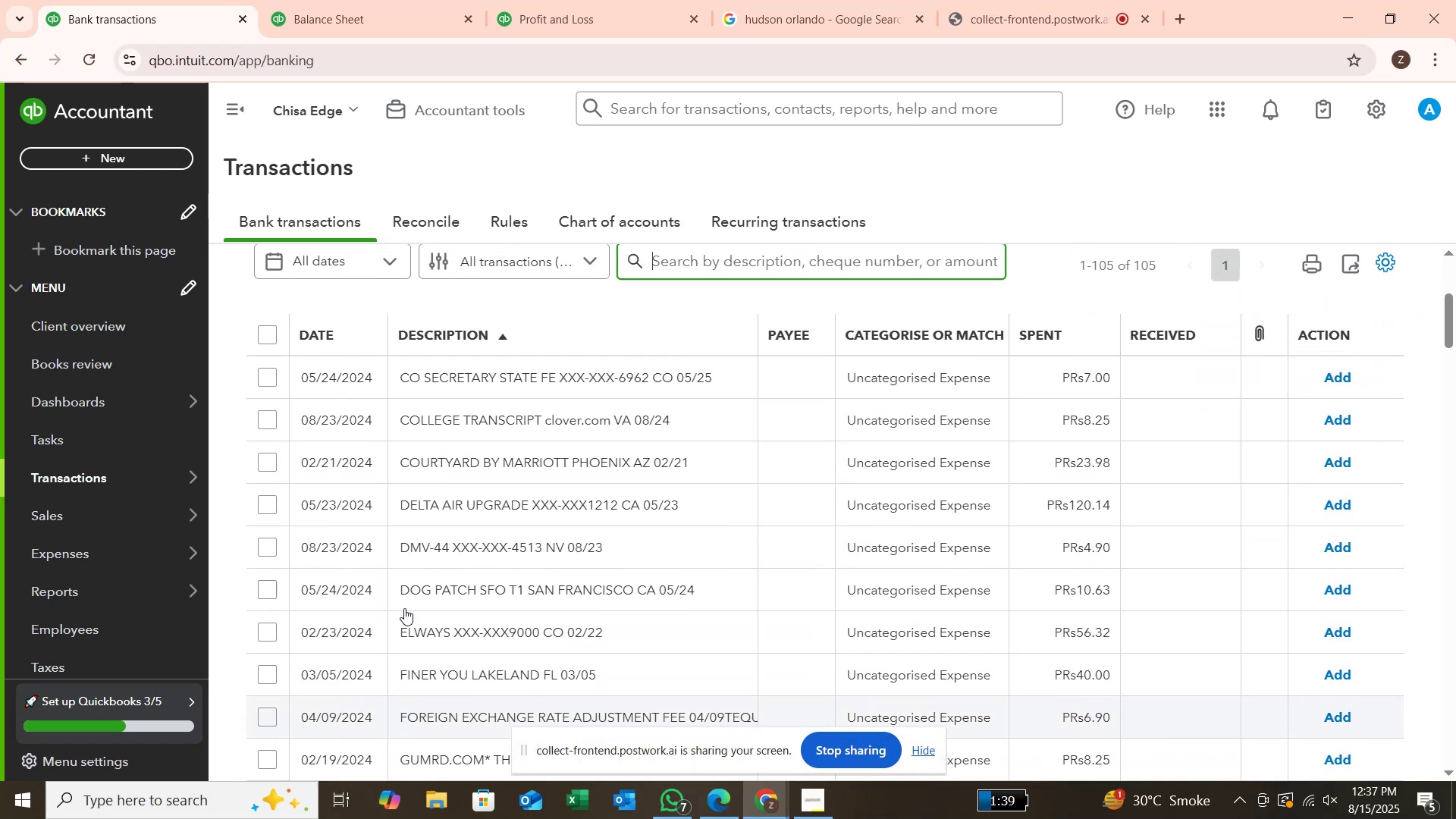 
scroll: coordinate [409, 607], scroll_direction: down, amount: 14.0
 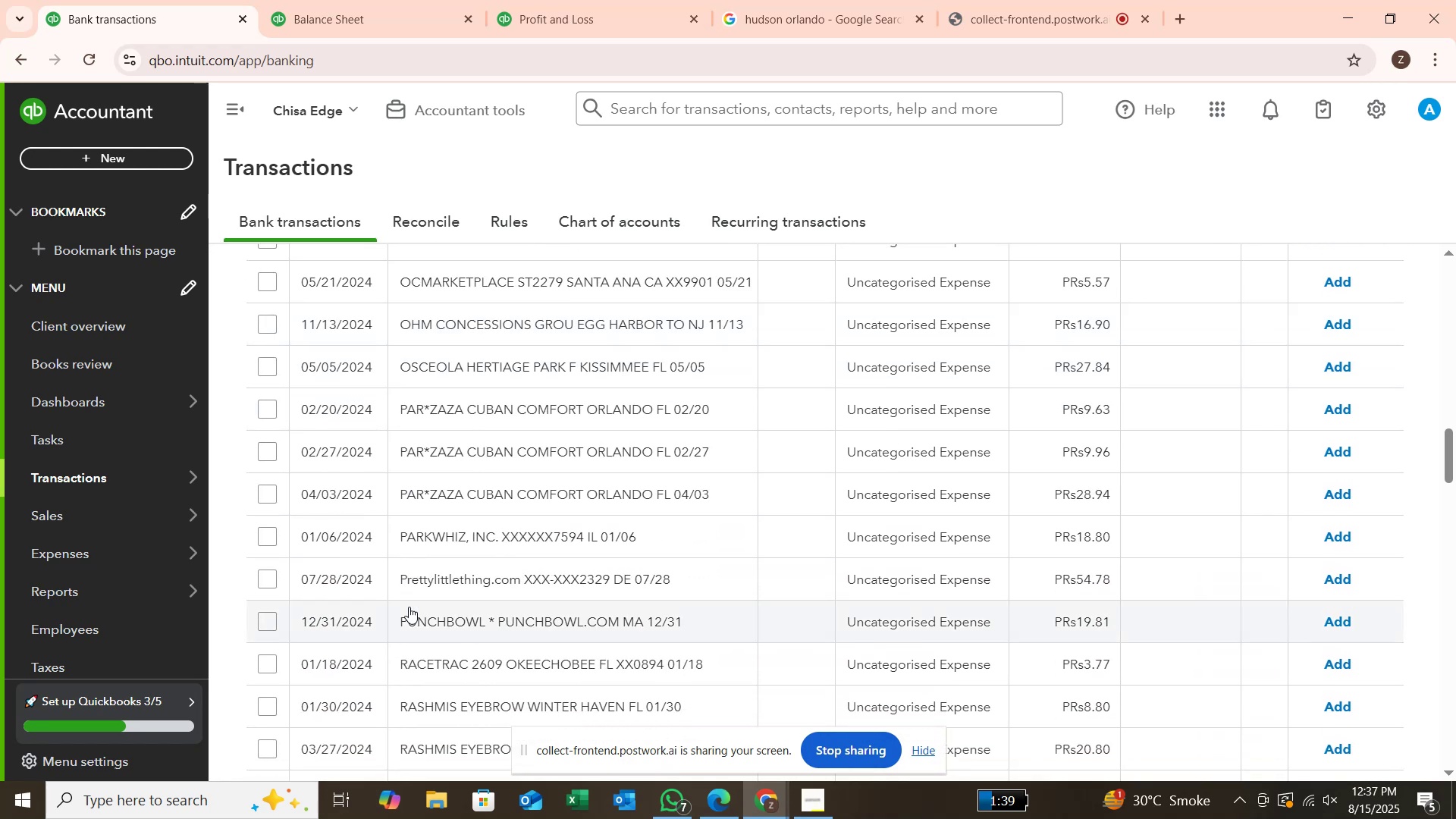 
scroll: coordinate [419, 598], scroll_direction: down, amount: 14.0
 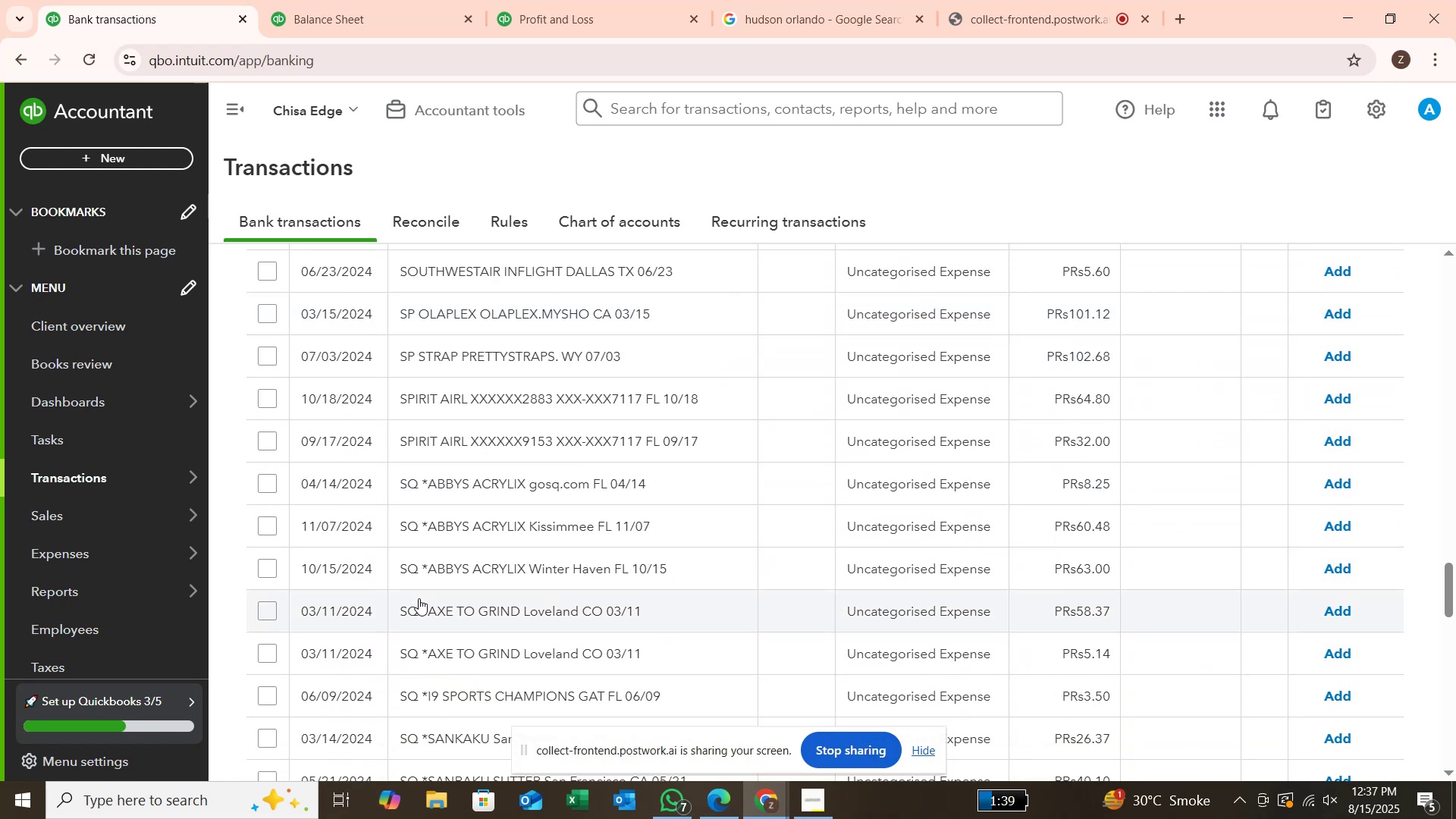 
scroll: coordinate [430, 579], scroll_direction: up, amount: 32.0
 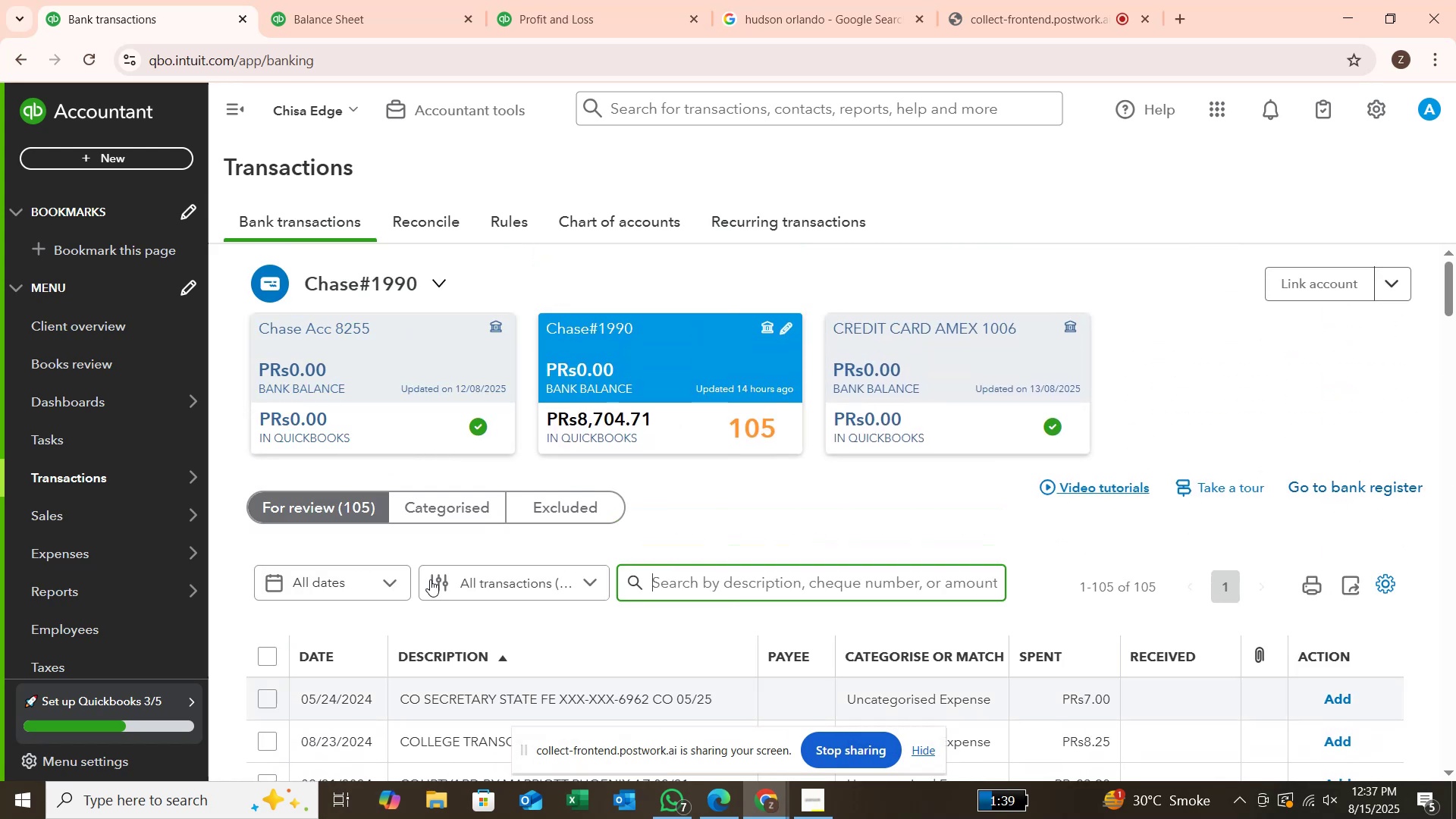 
scroll: coordinate [430, 580], scroll_direction: down, amount: 1.0
 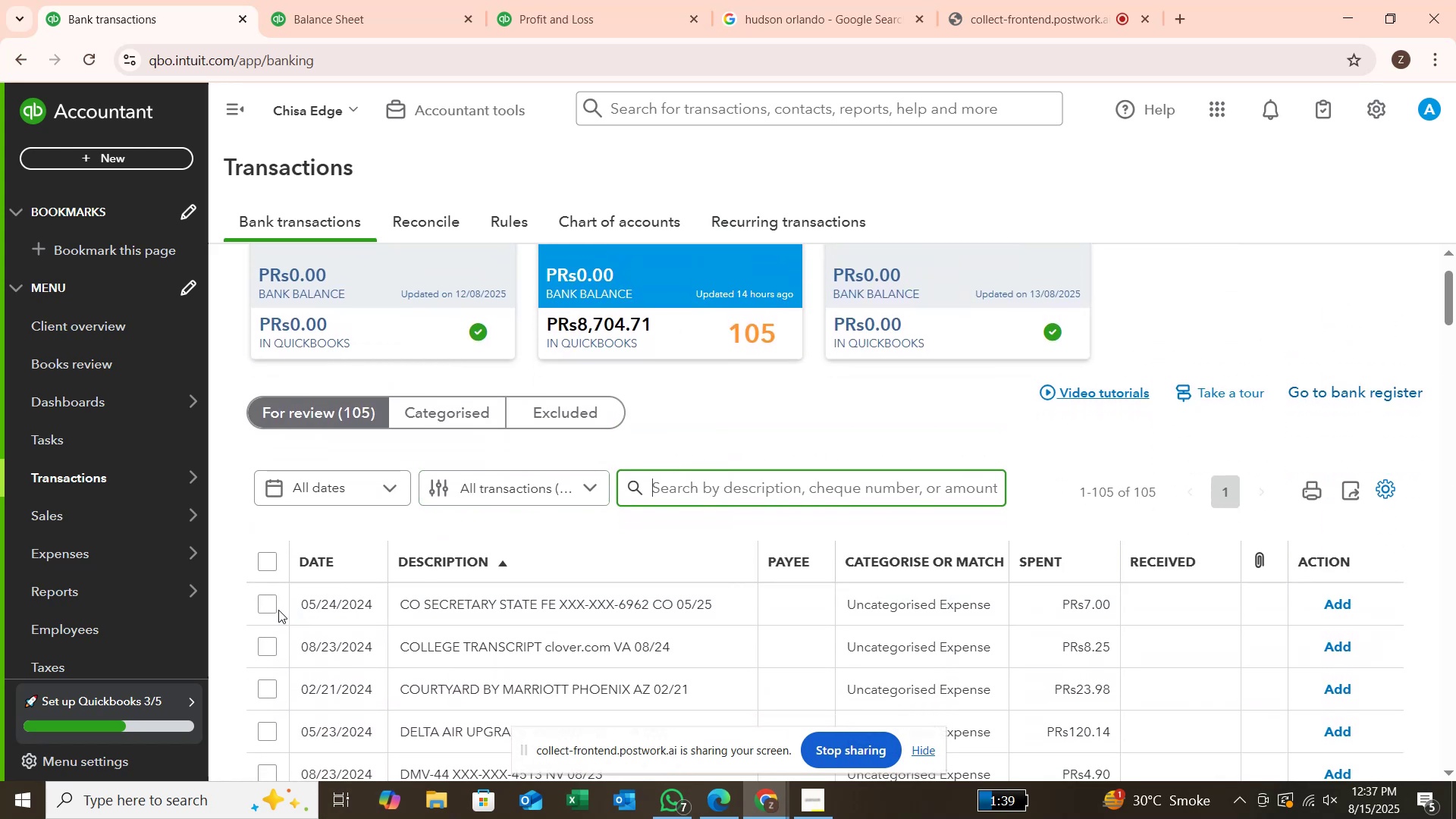 
left_click([278, 610])
 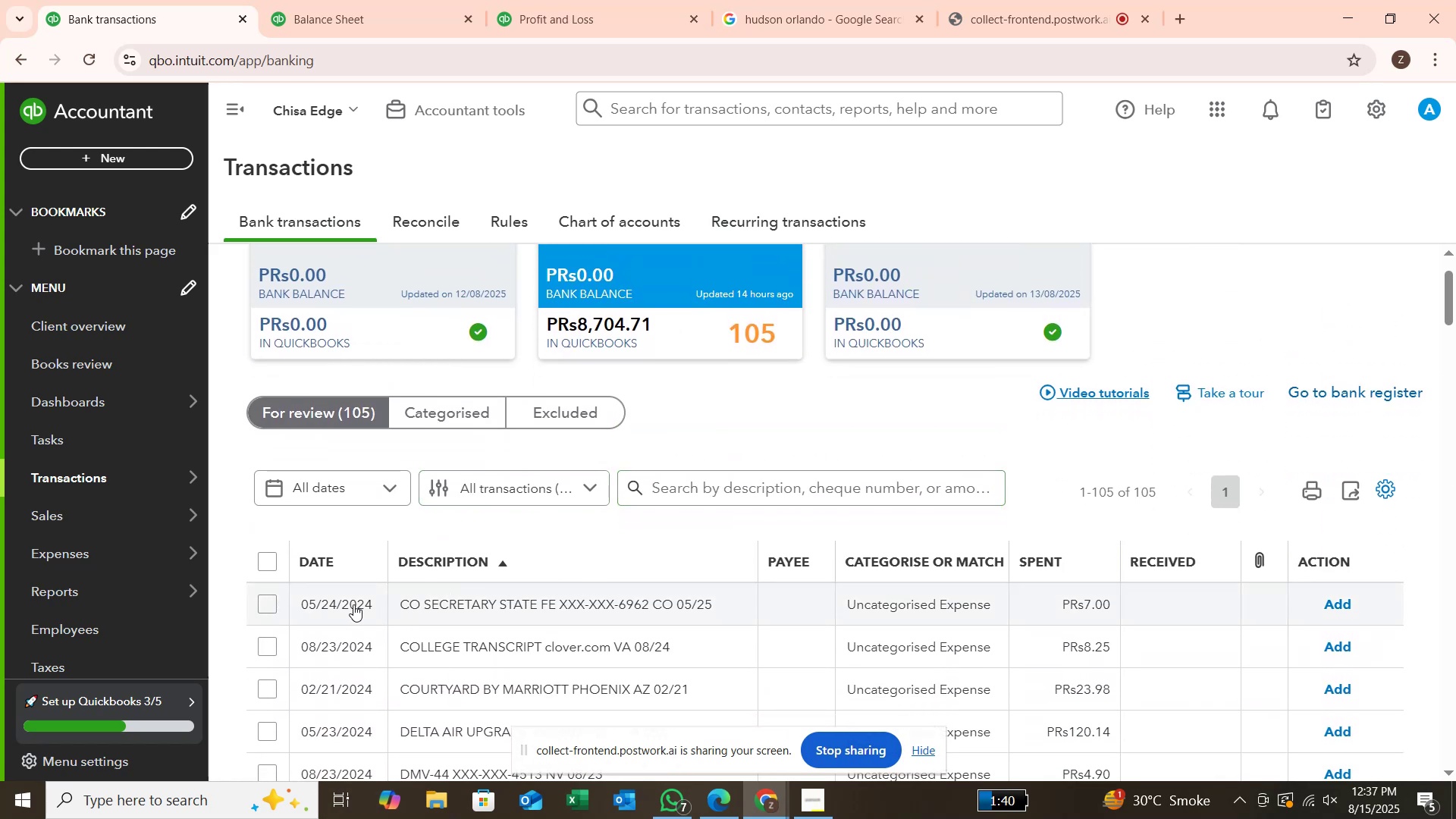 
left_click([275, 603])
 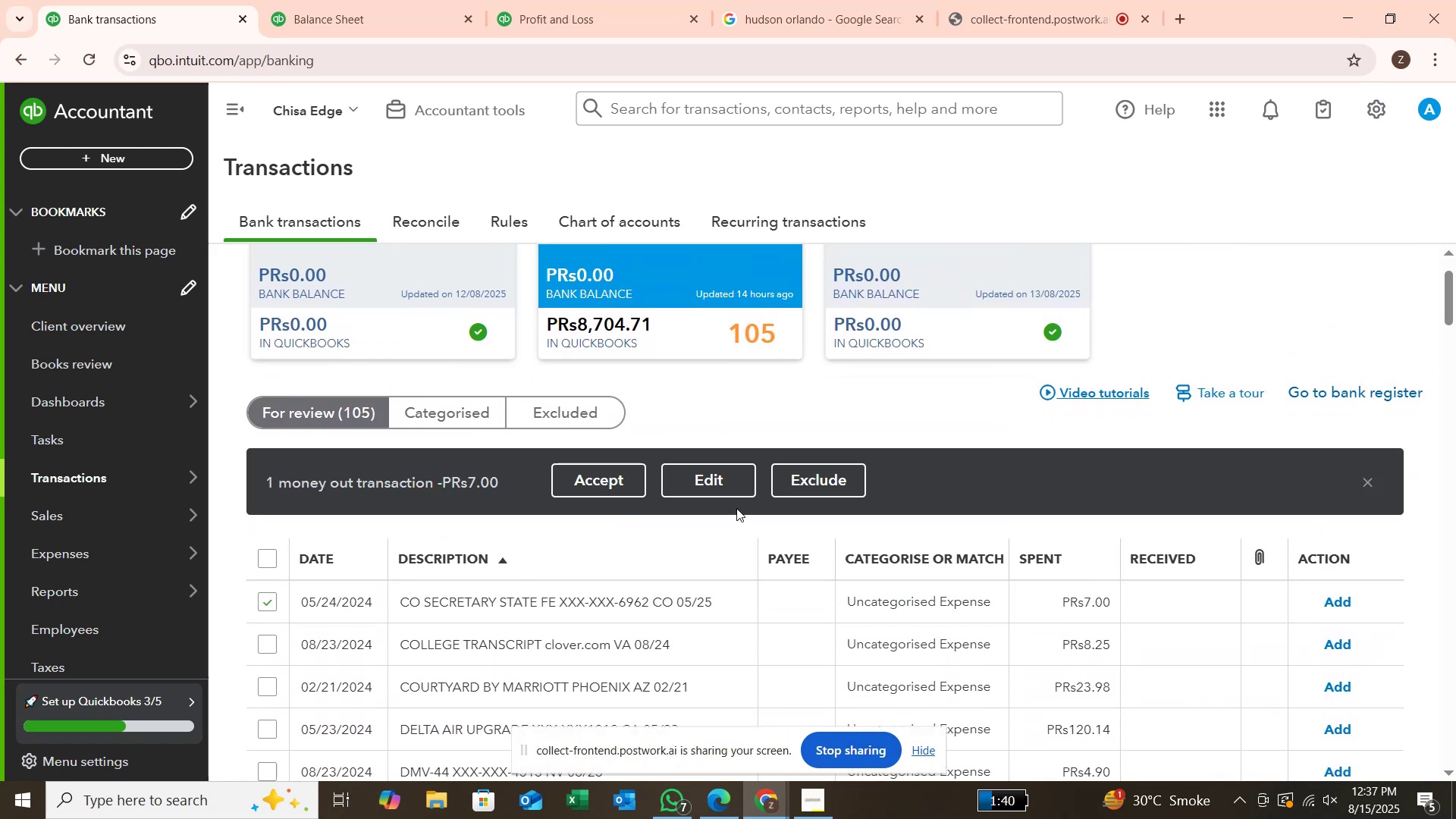 
left_click([733, 485])
 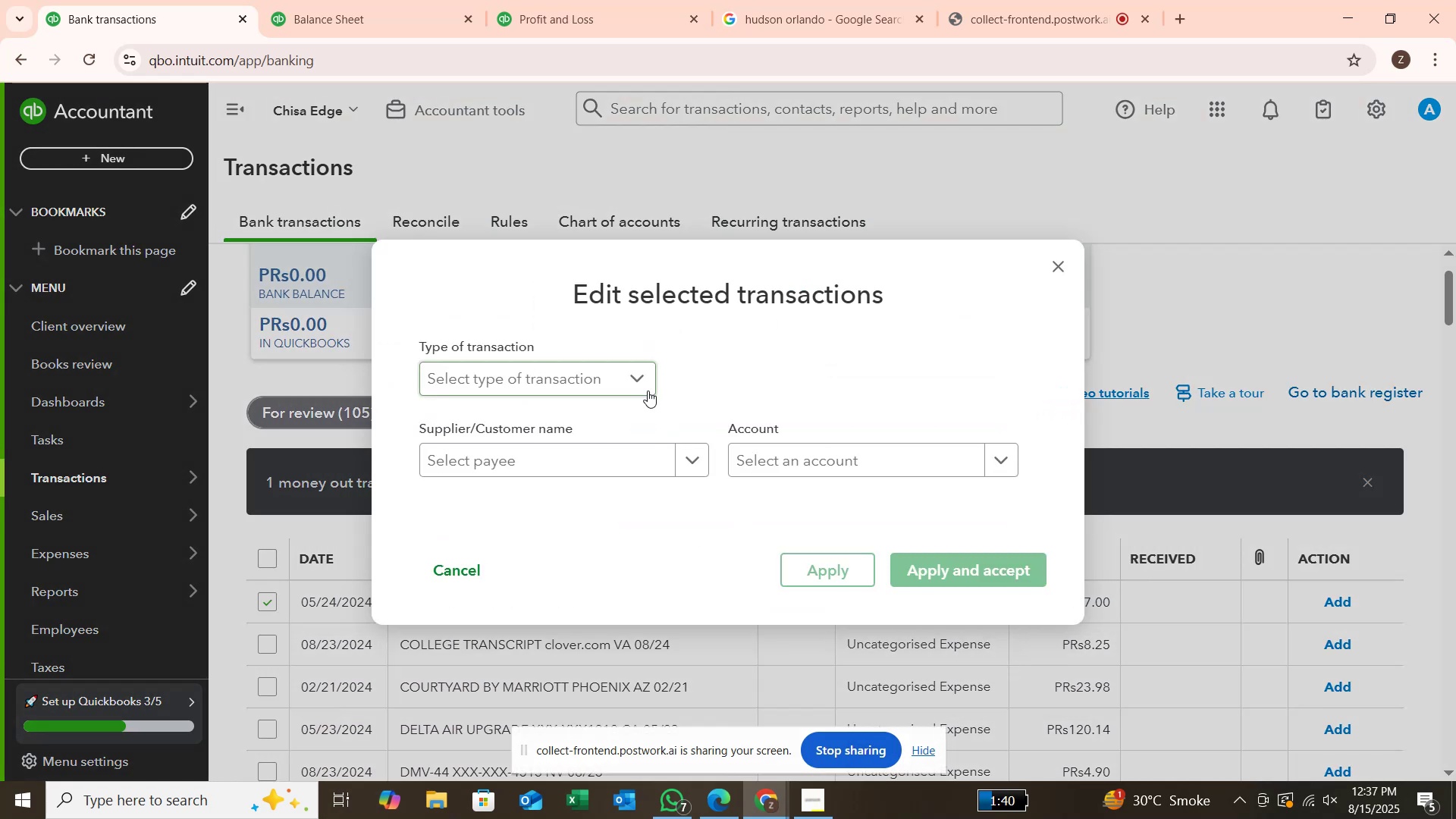 
left_click([648, 364])
 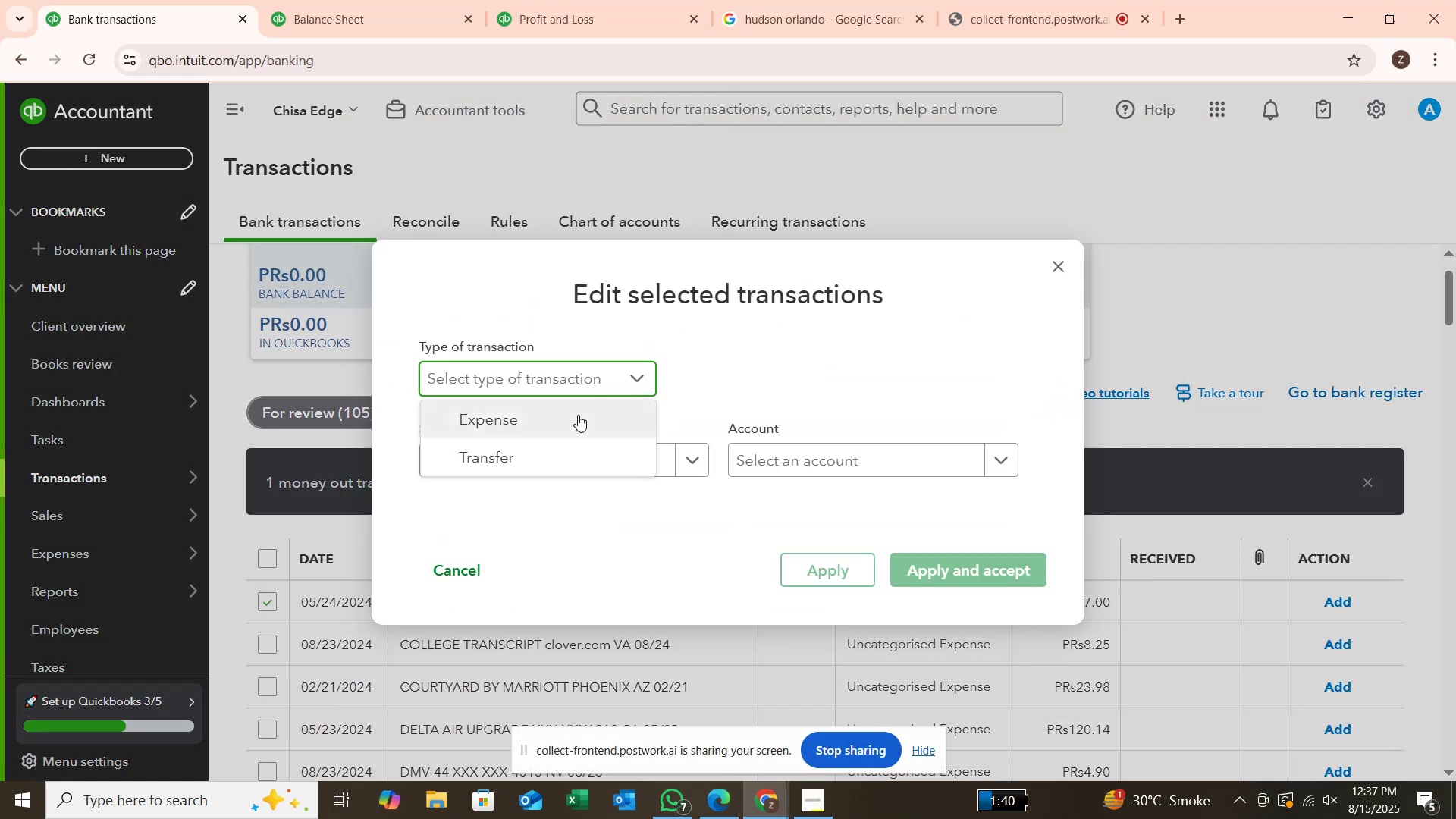 
left_click([578, 415])
 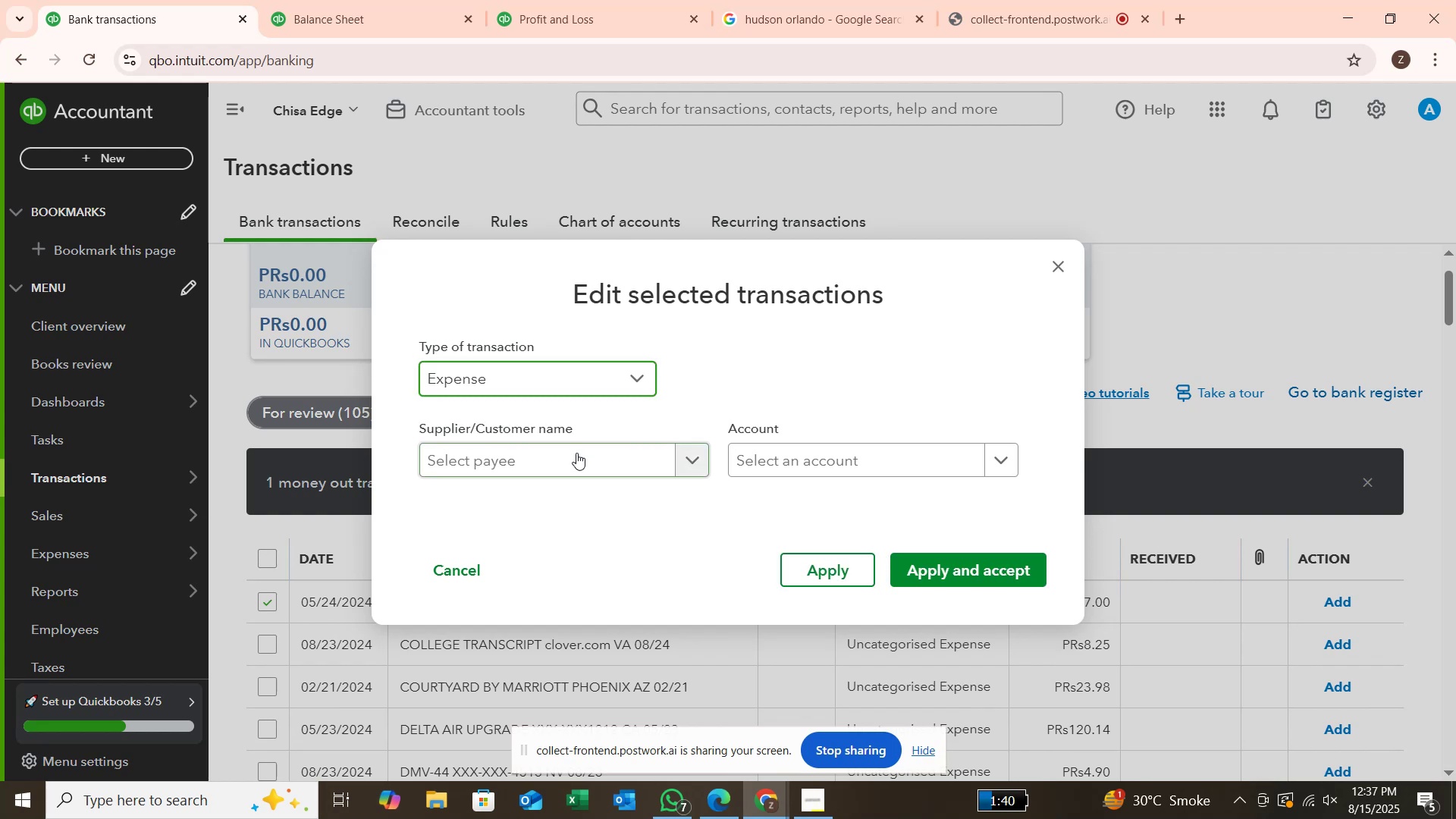 
left_click([576, 453])
 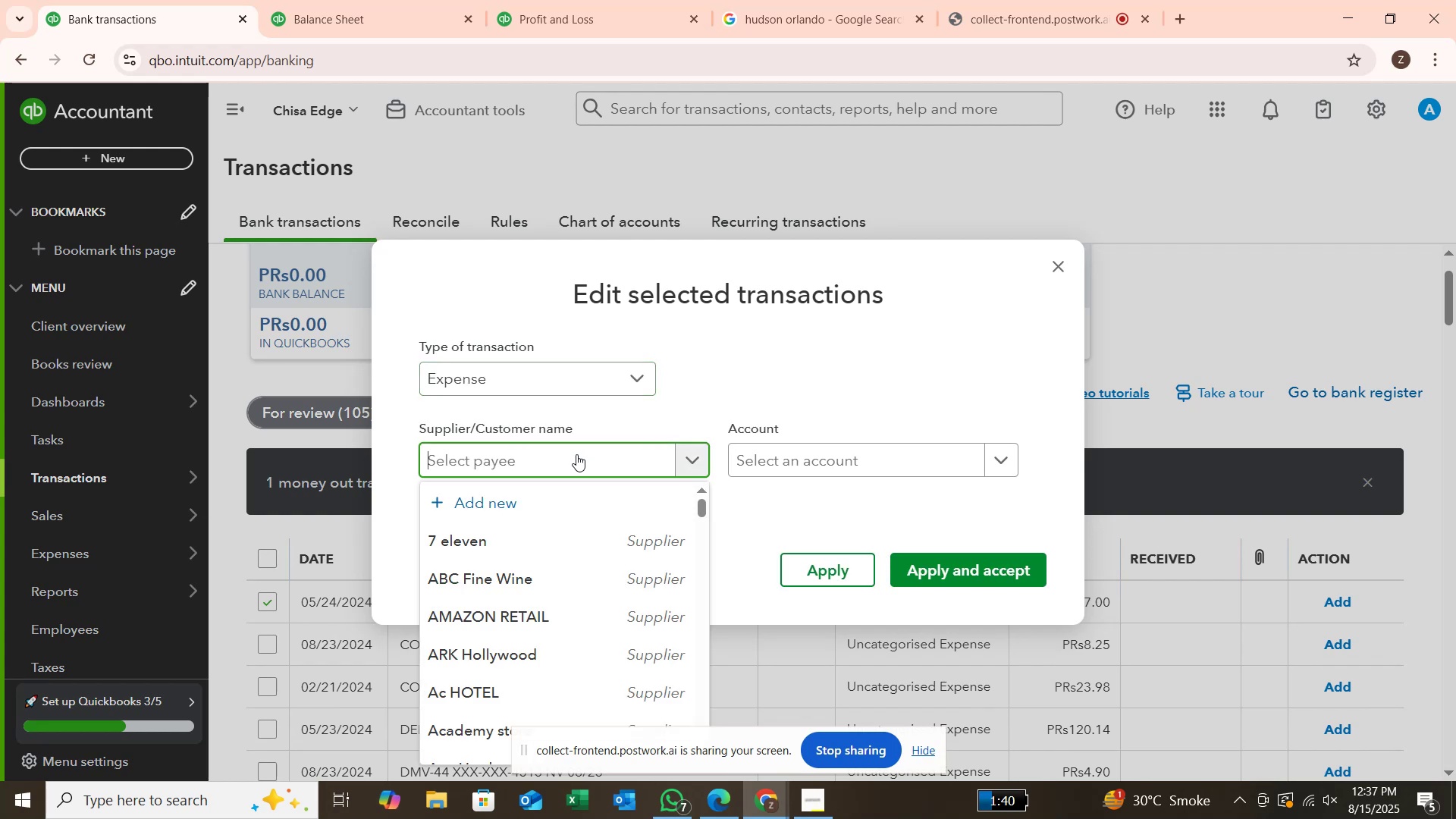 
type(CO Secertary)
 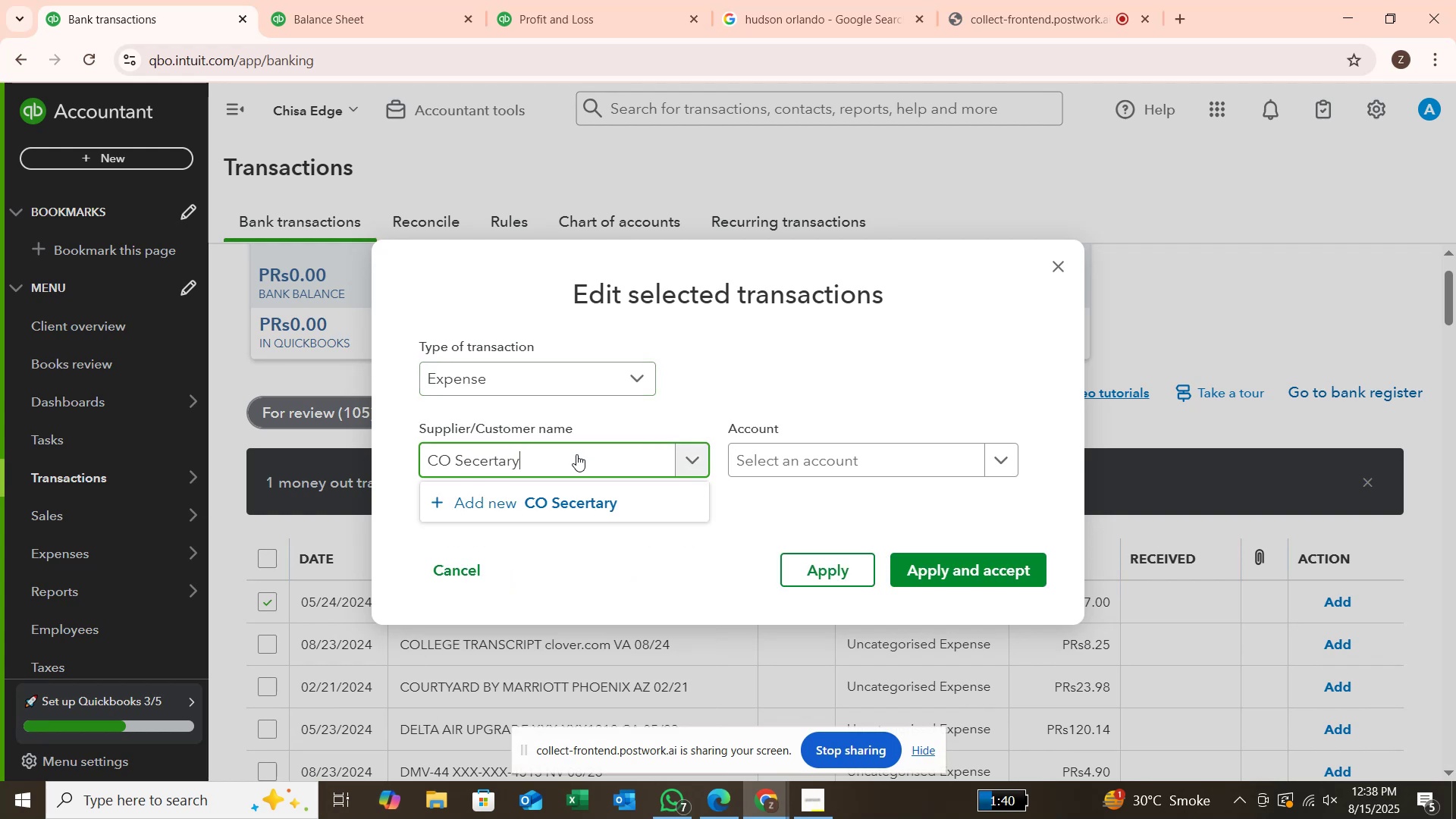 
 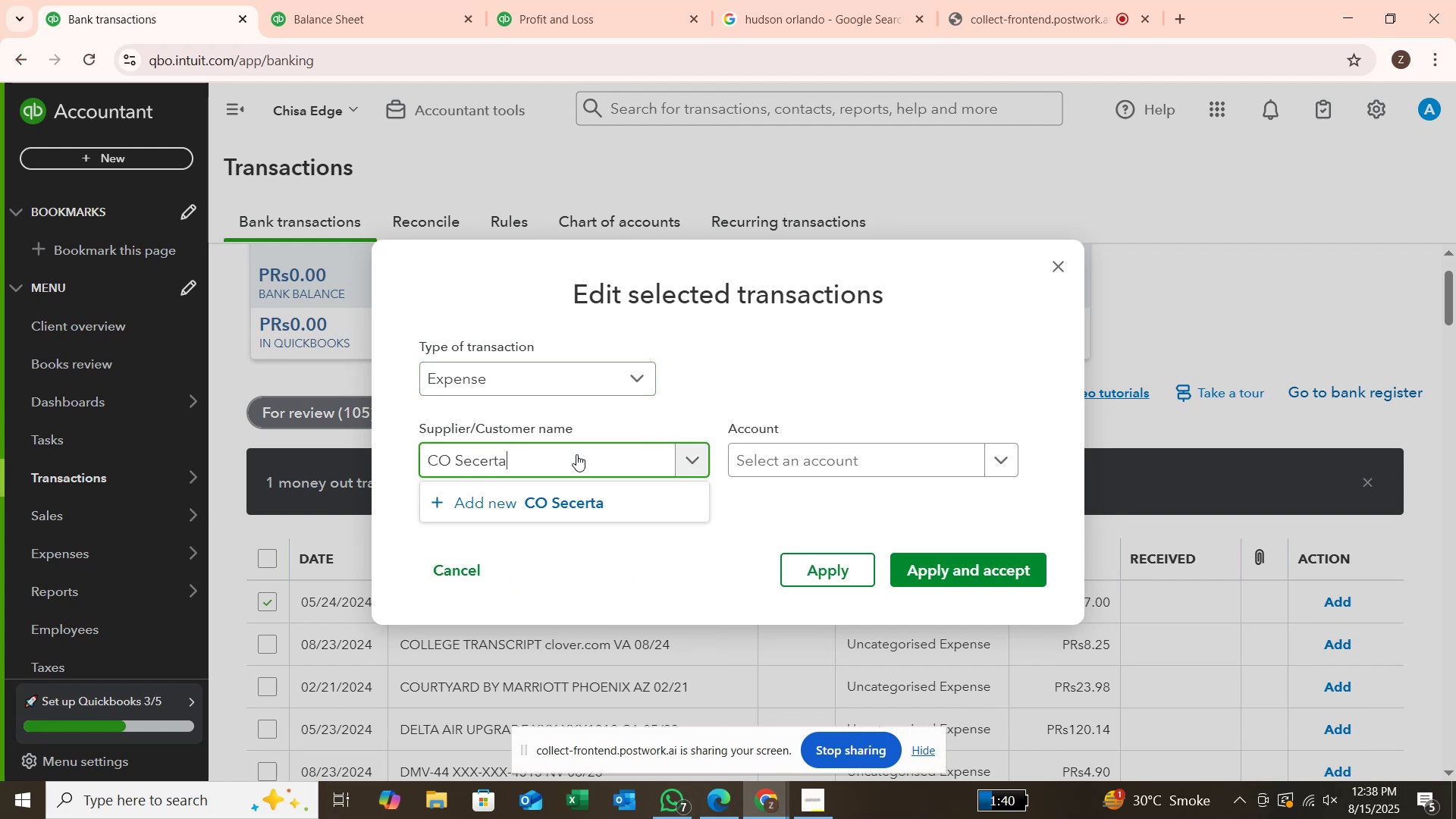 
key(Enter)
 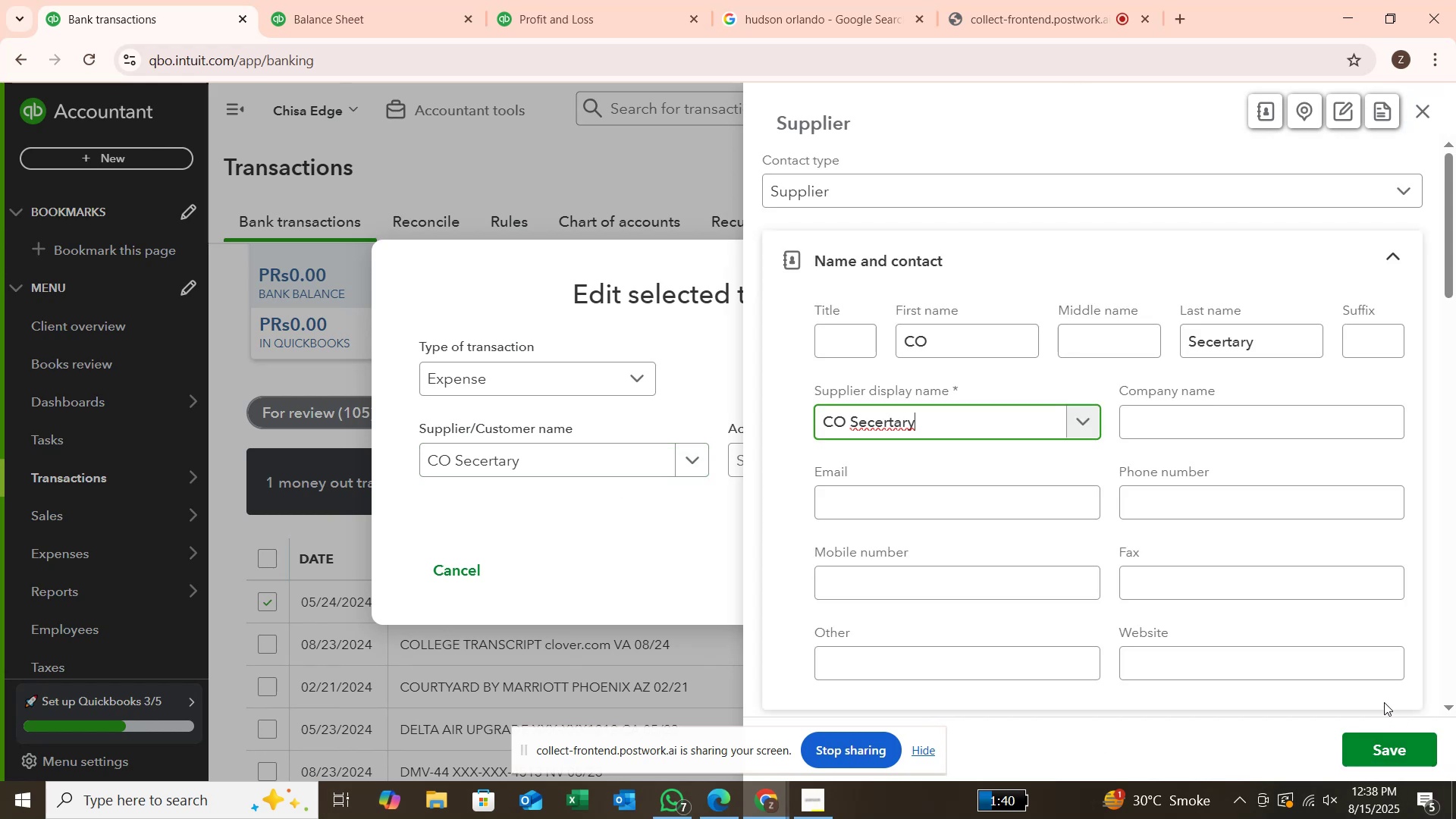 
left_click([1379, 750])
 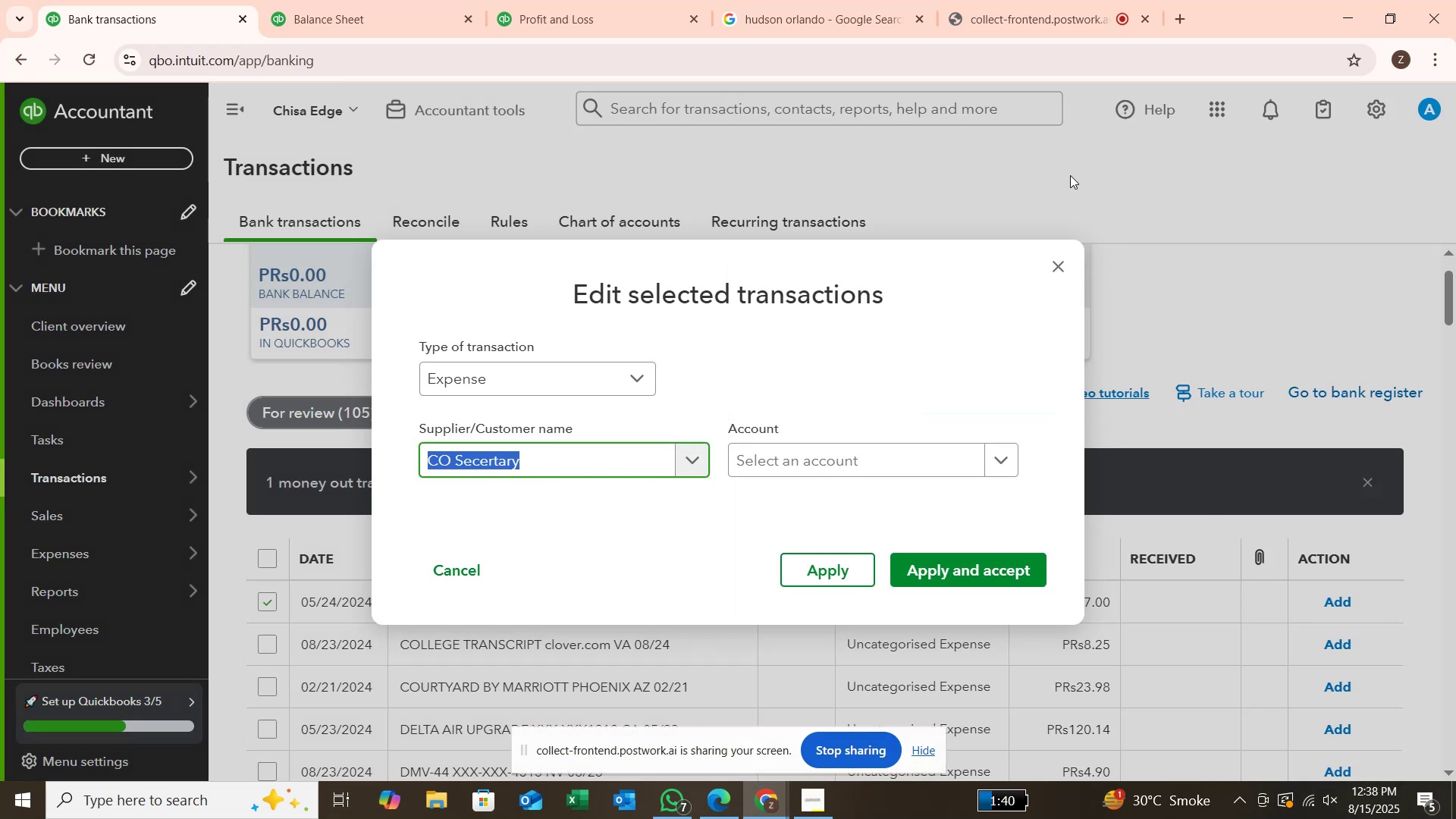 
left_click([874, 30])
 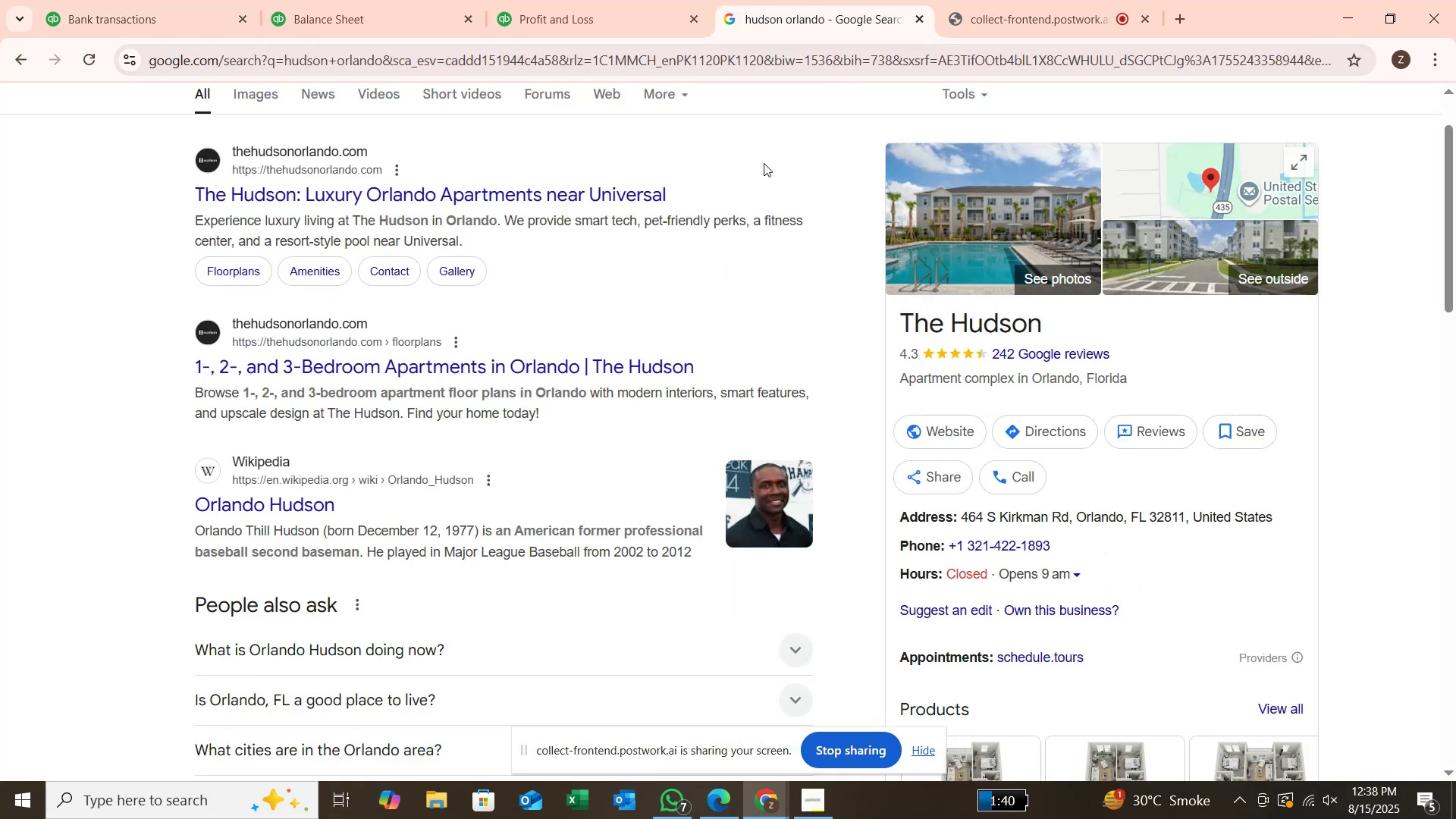 
scroll: coordinate [752, 227], scroll_direction: up, amount: 2.0
 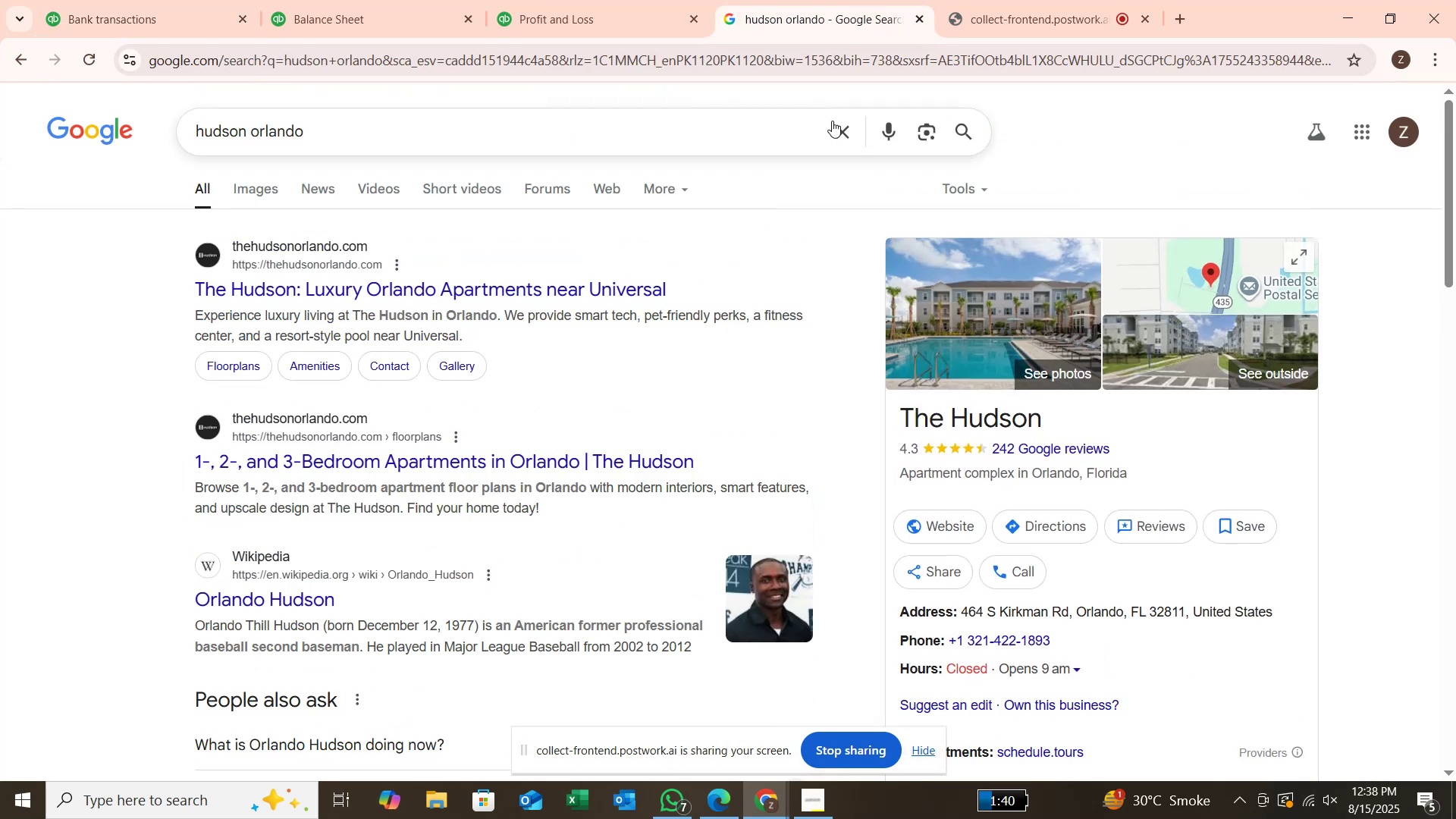 
left_click([832, 121])
 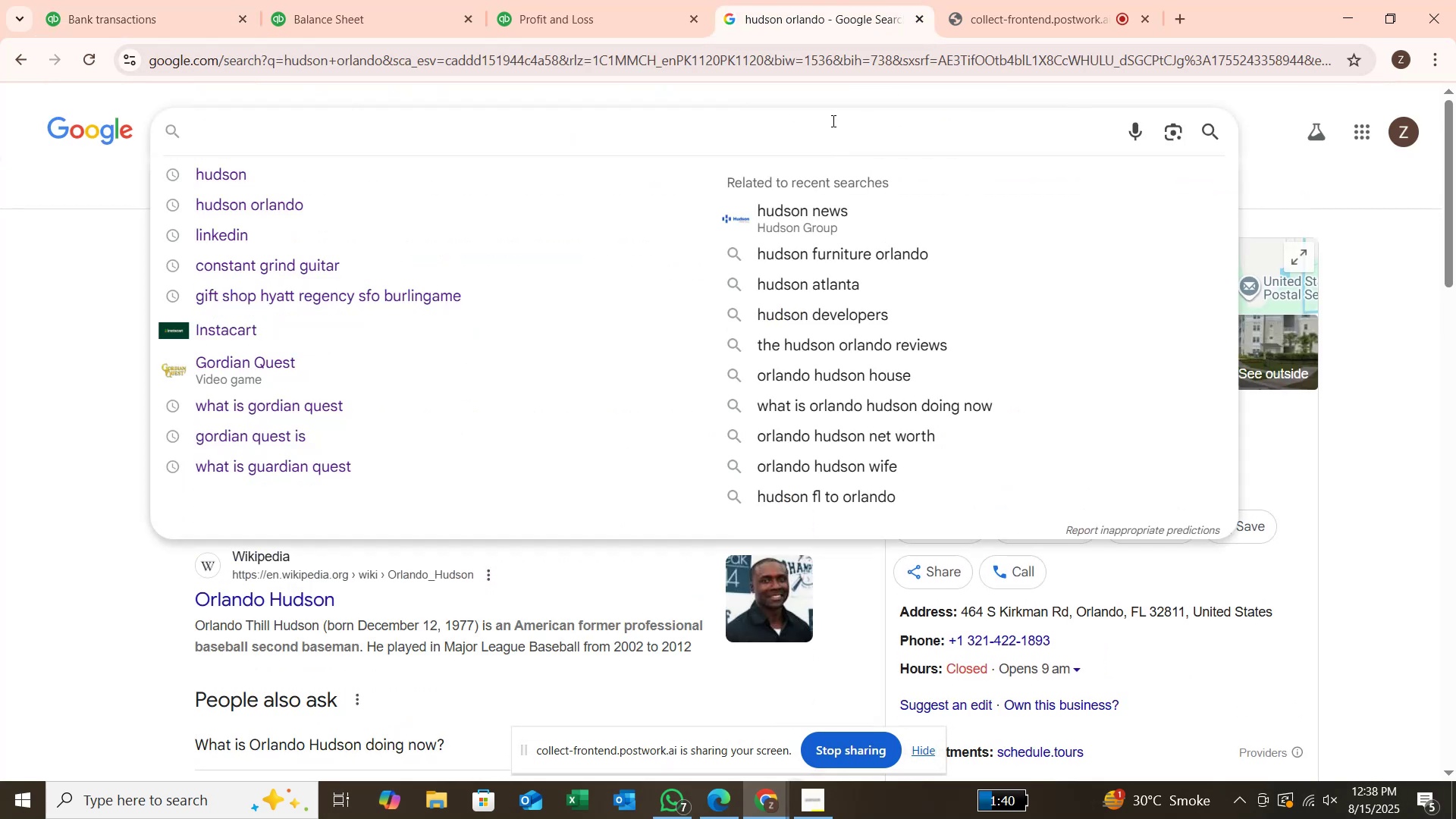 
type(co secertary)
 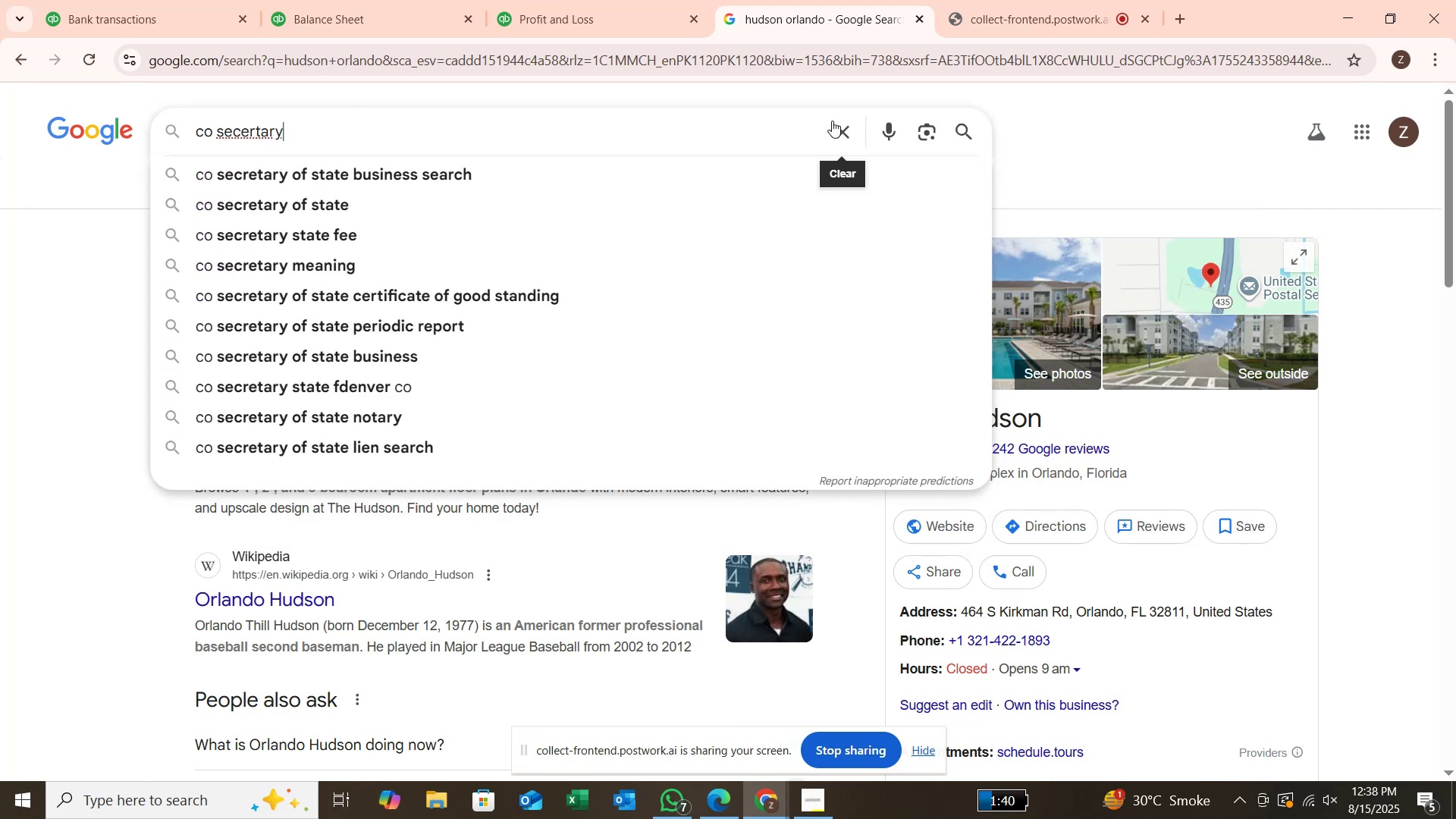 
key(Enter)
 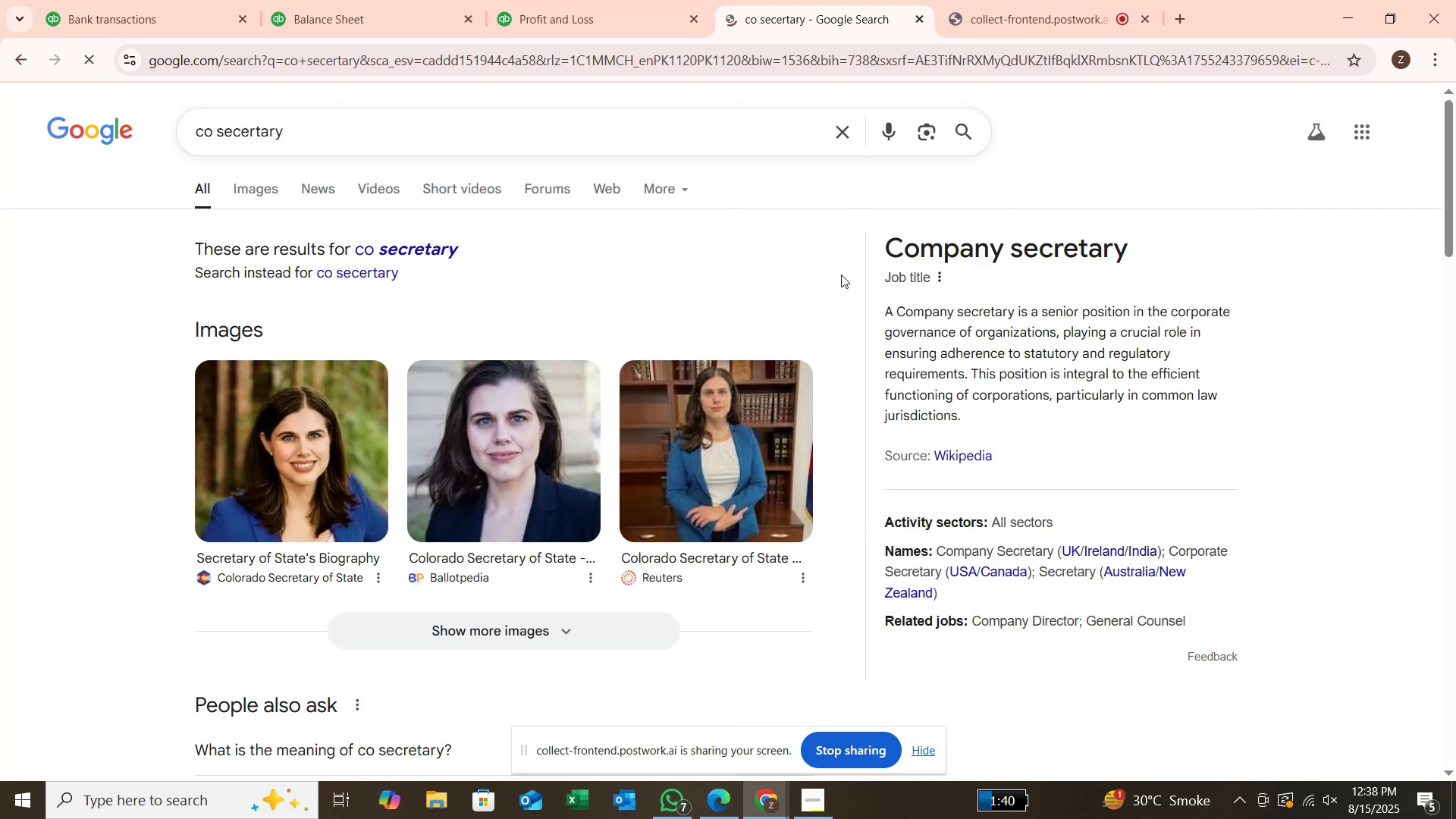 
scroll: coordinate [803, 340], scroll_direction: down, amount: 3.0
 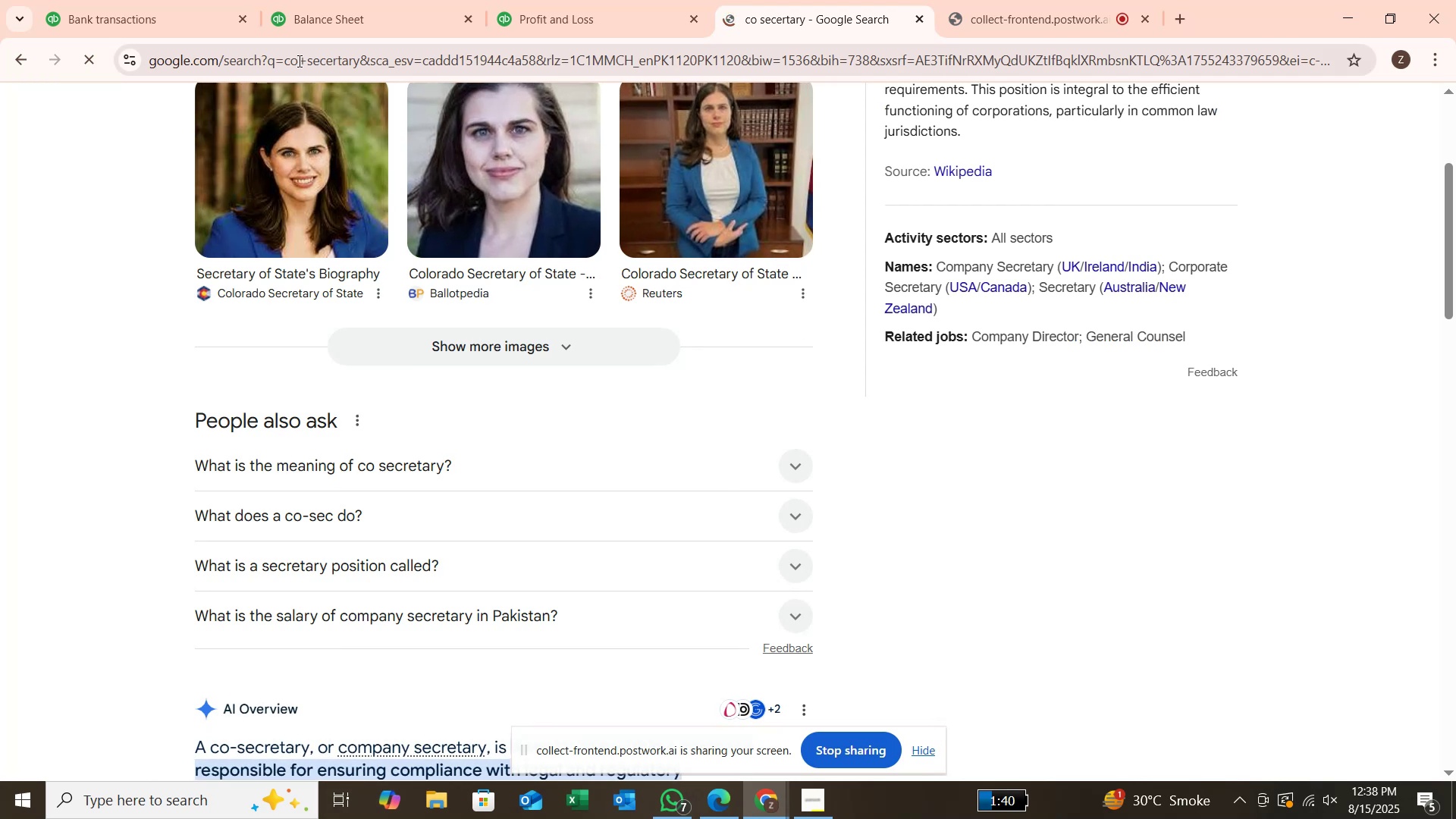 
left_click([124, 17])
 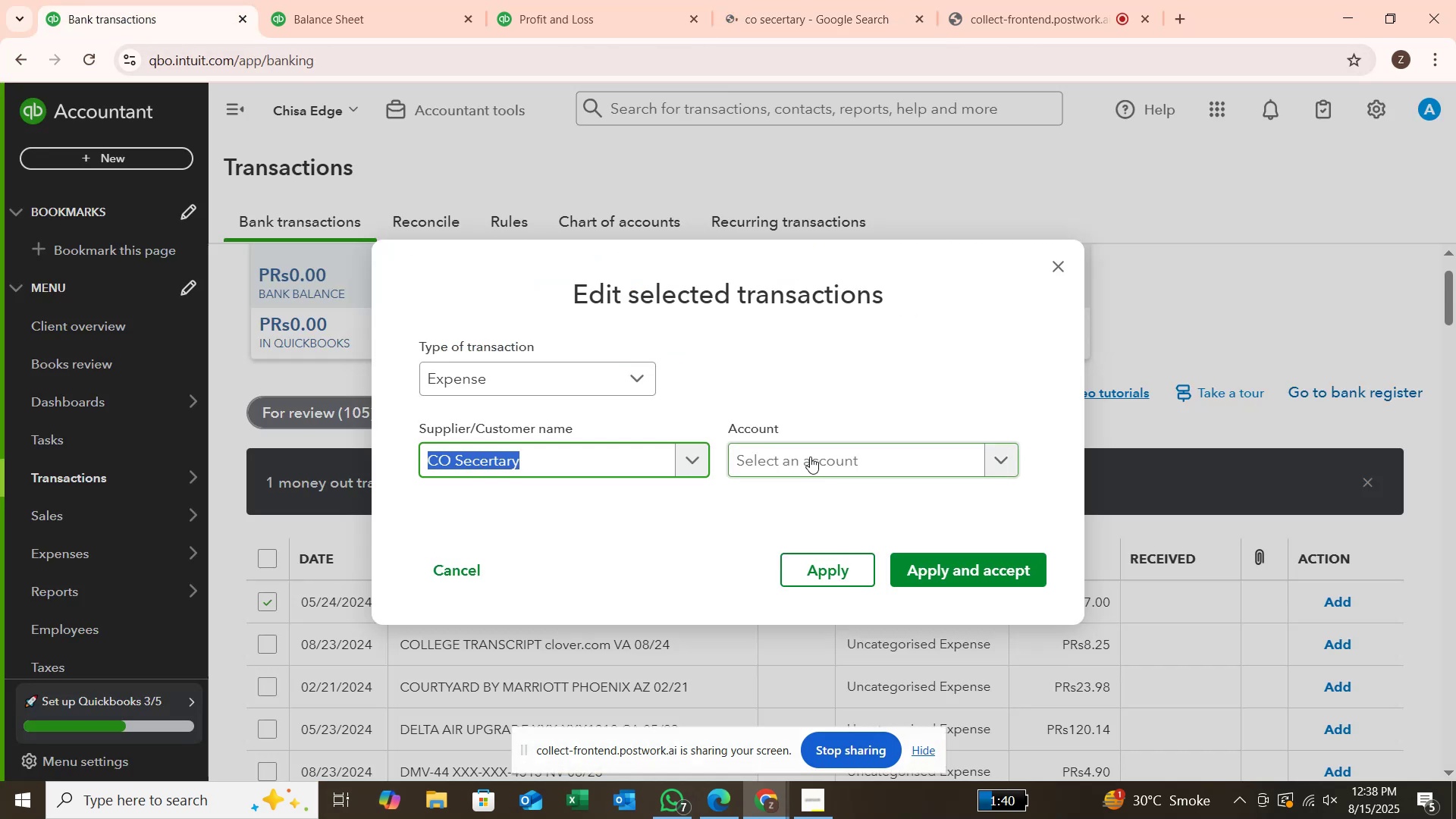 
left_click([810, 457])
 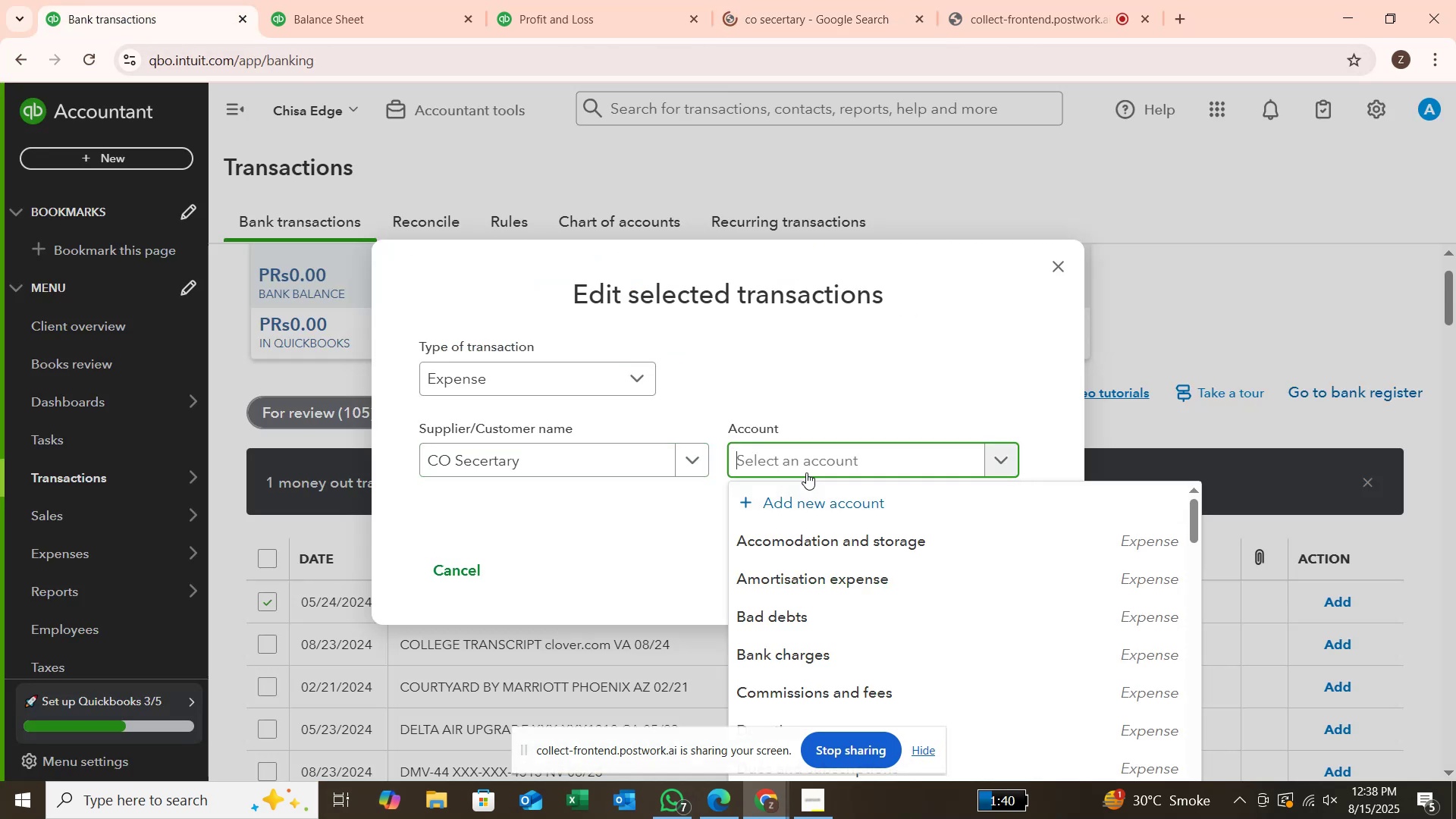 
type(pay)
 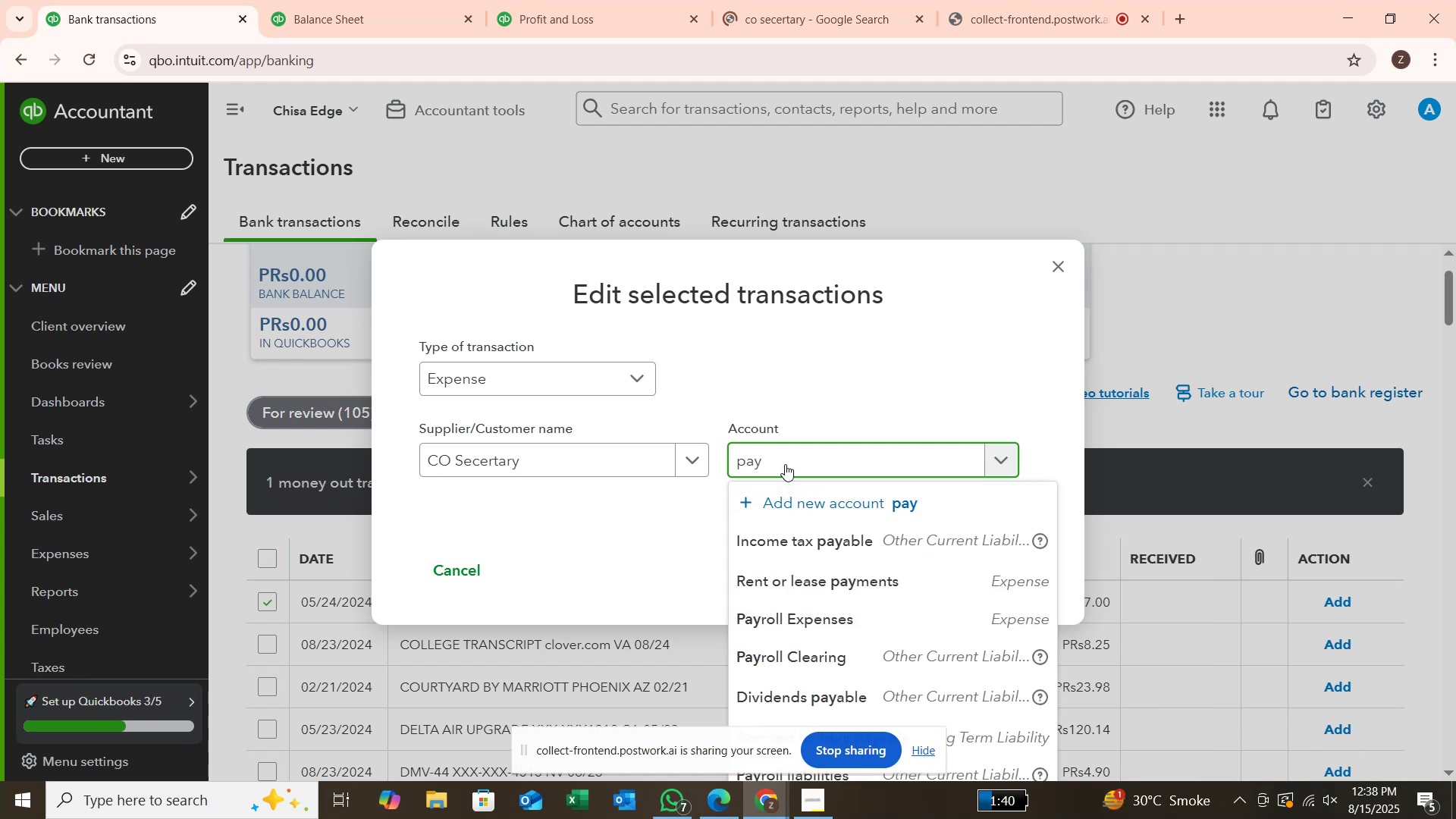 
wait(5.15)
 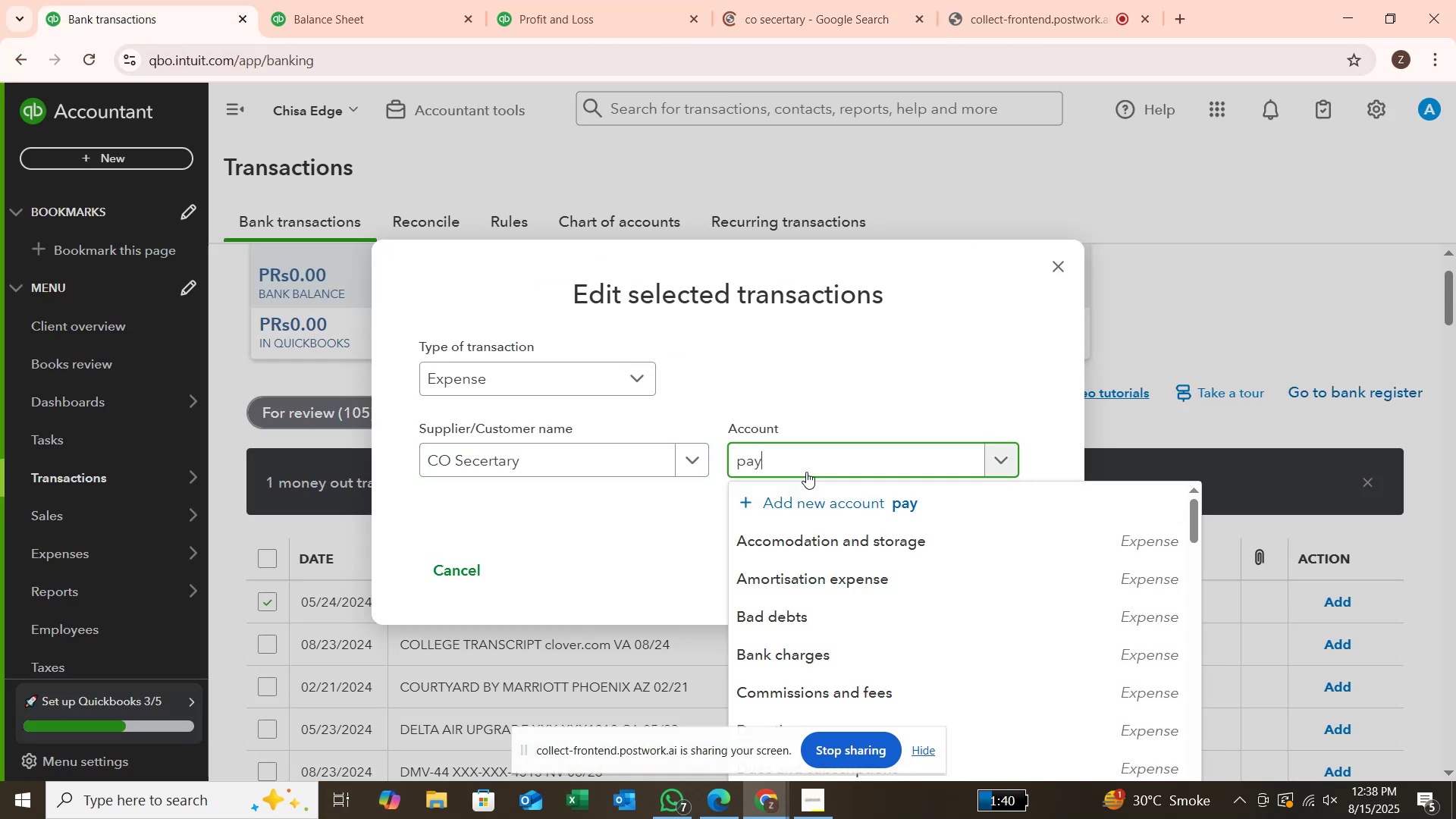 
left_click([817, 610])
 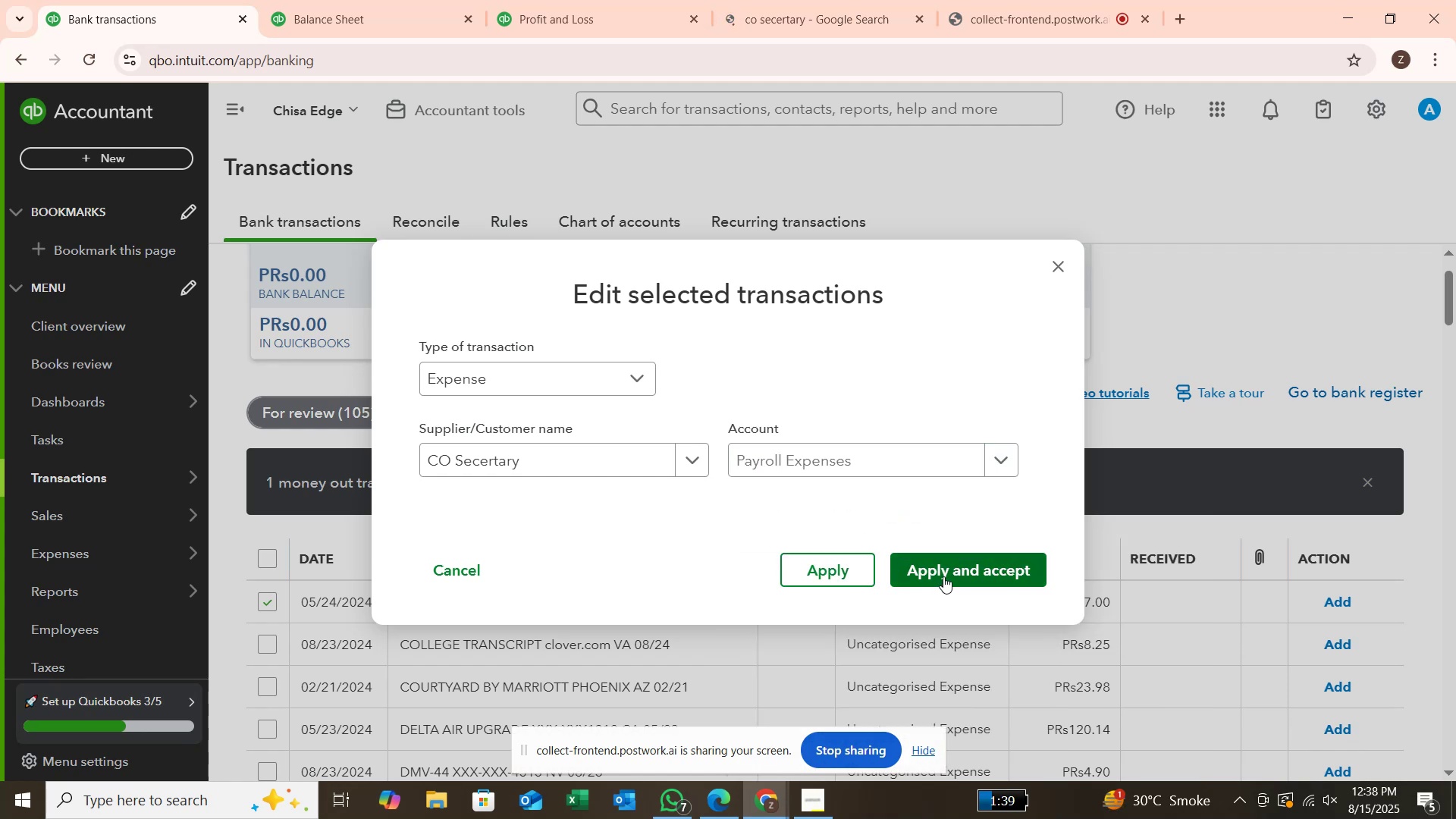 
left_click([948, 574])
 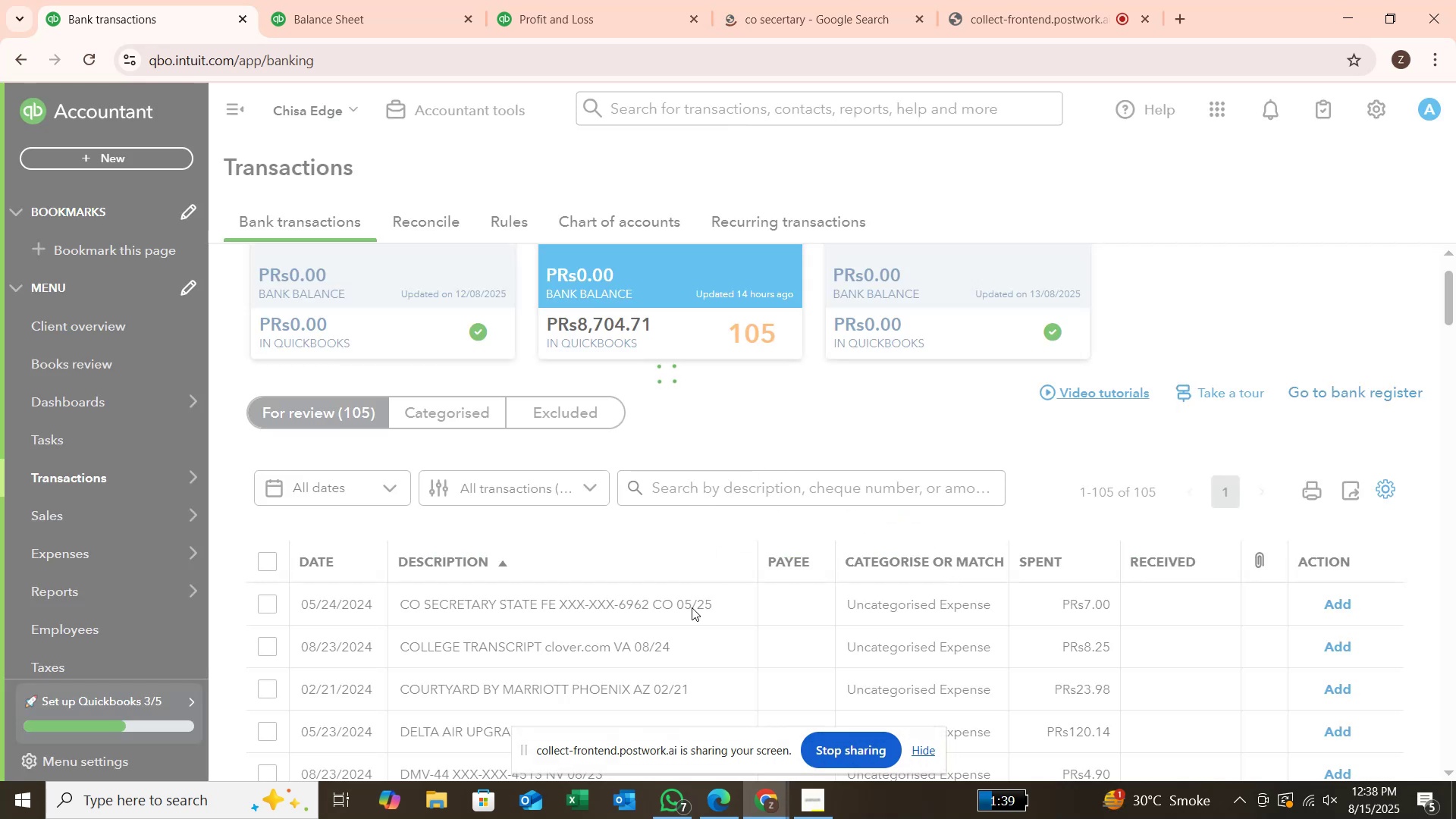 
wait(8.83)
 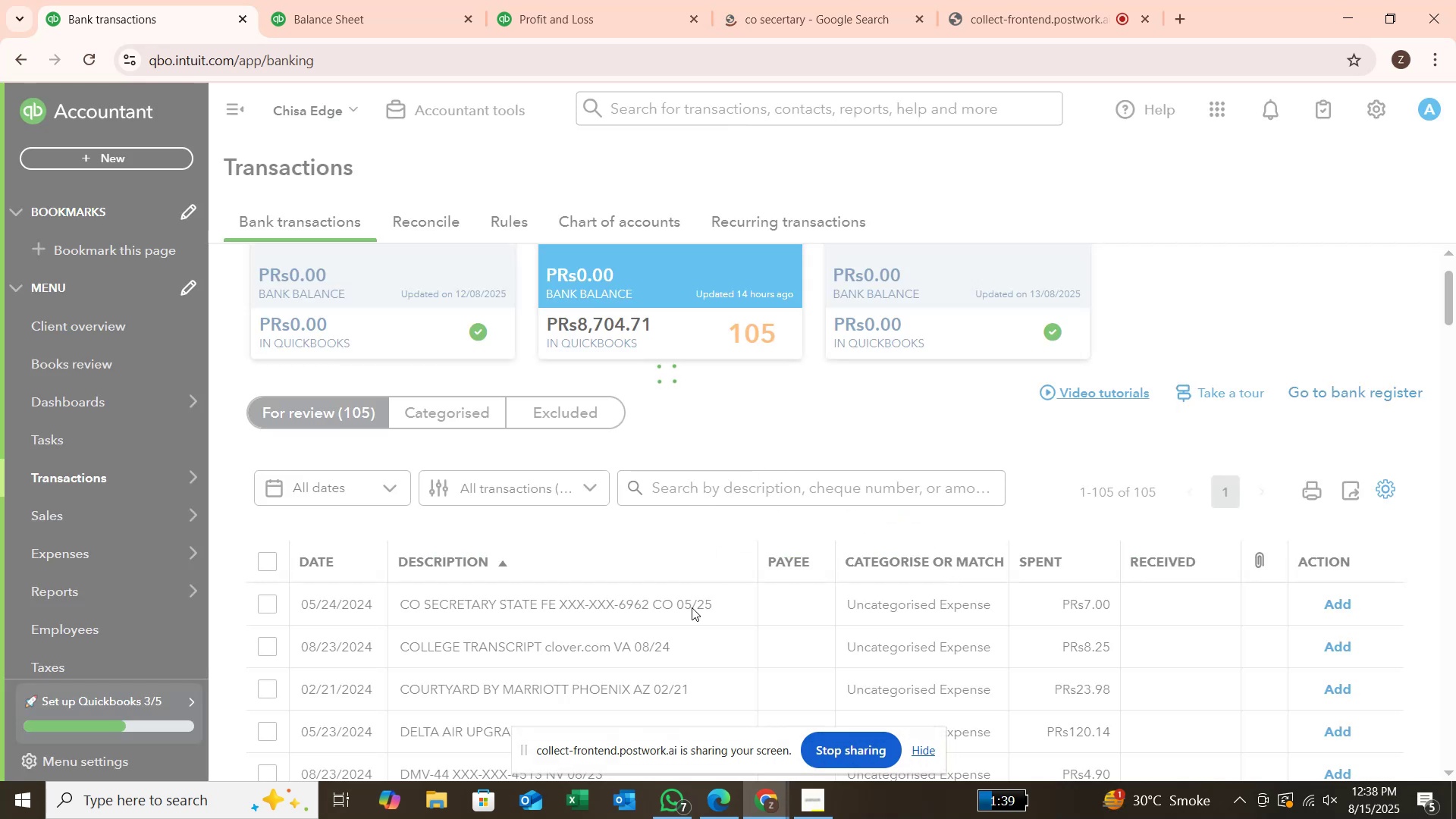 
scroll: coordinate [730, 500], scroll_direction: down, amount: 3.0
 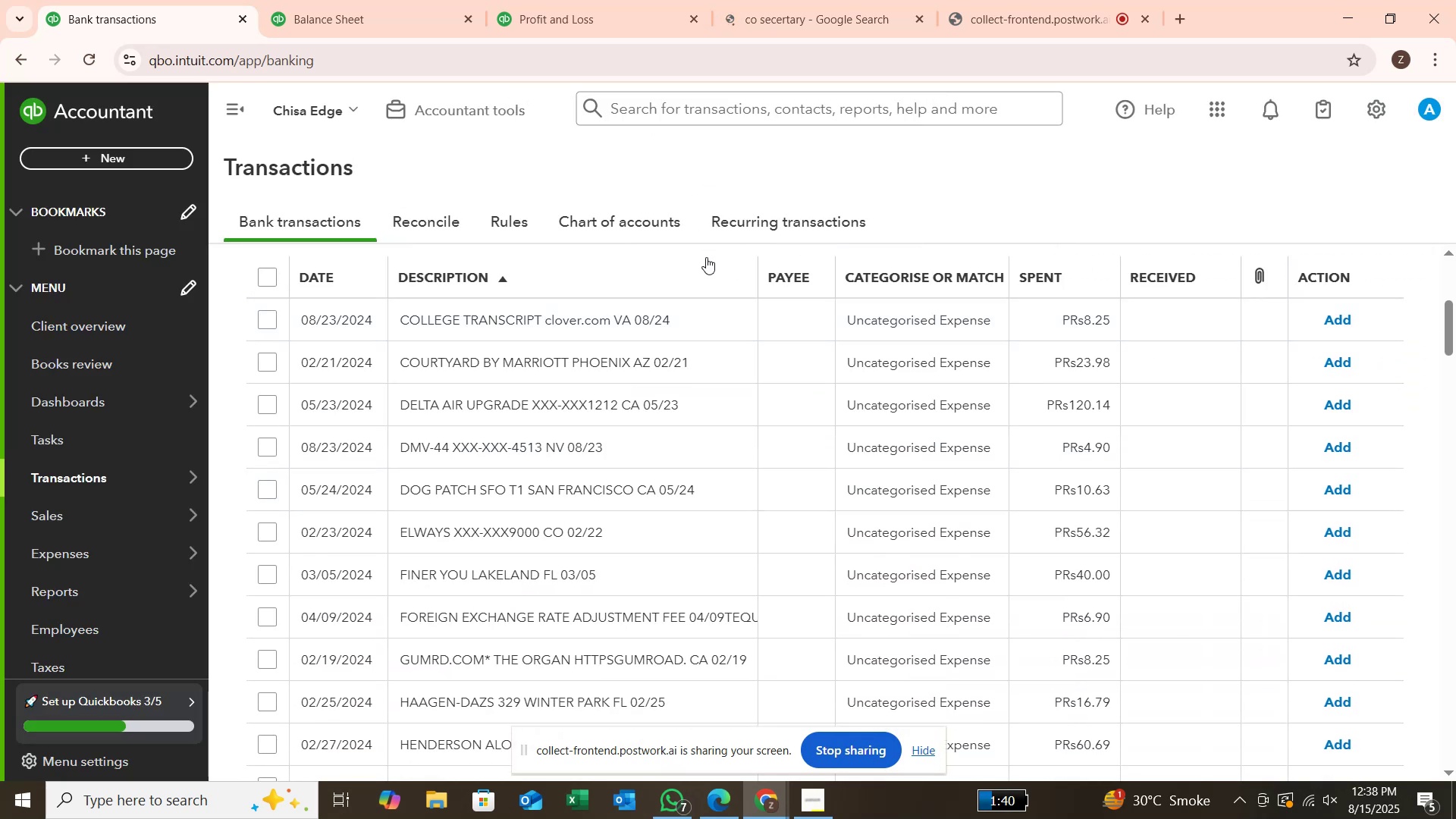 
scroll: coordinate [994, 253], scroll_direction: up, amount: 4.0
 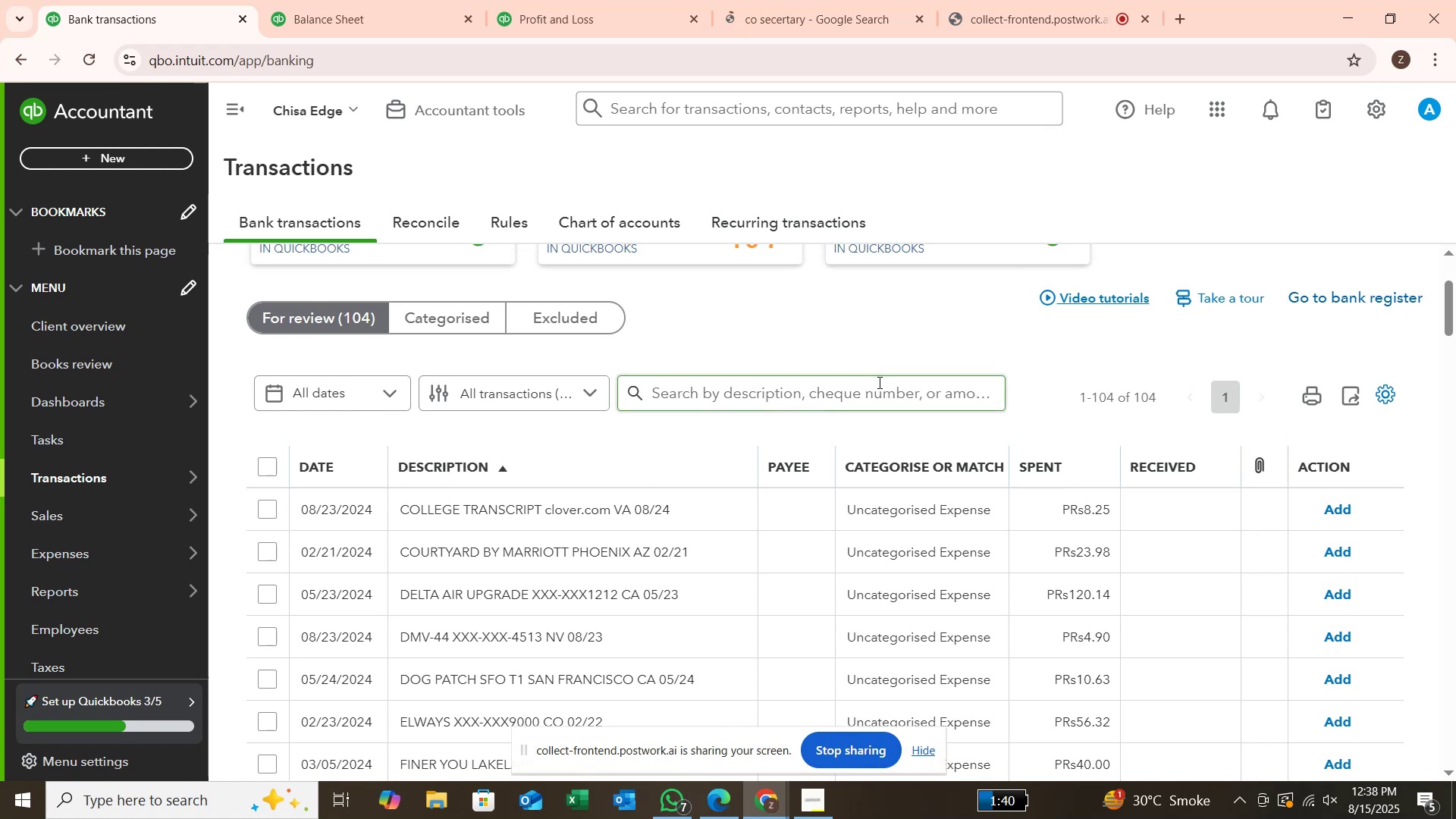 
left_click([874, 389])
 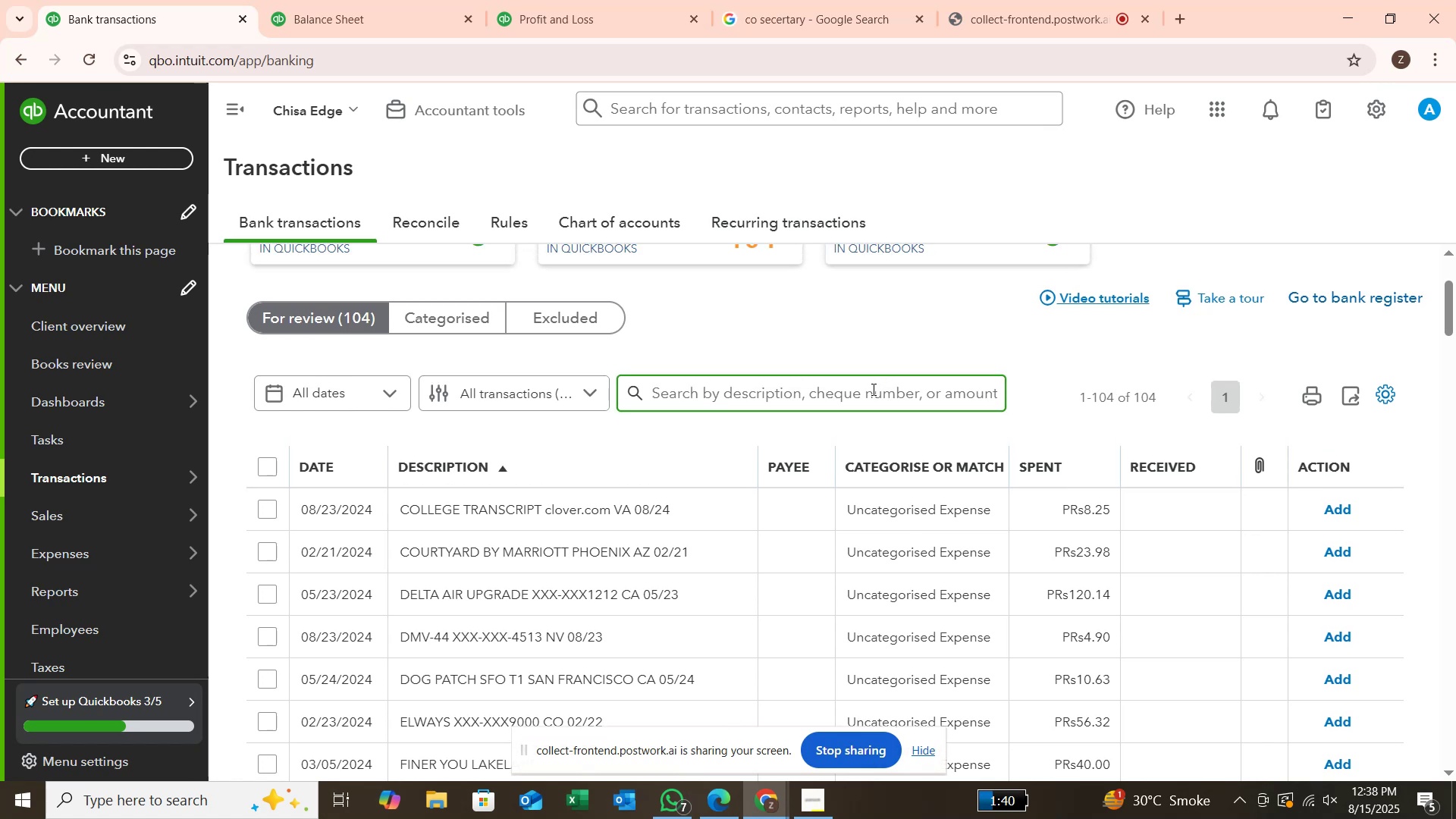 
type(college)
 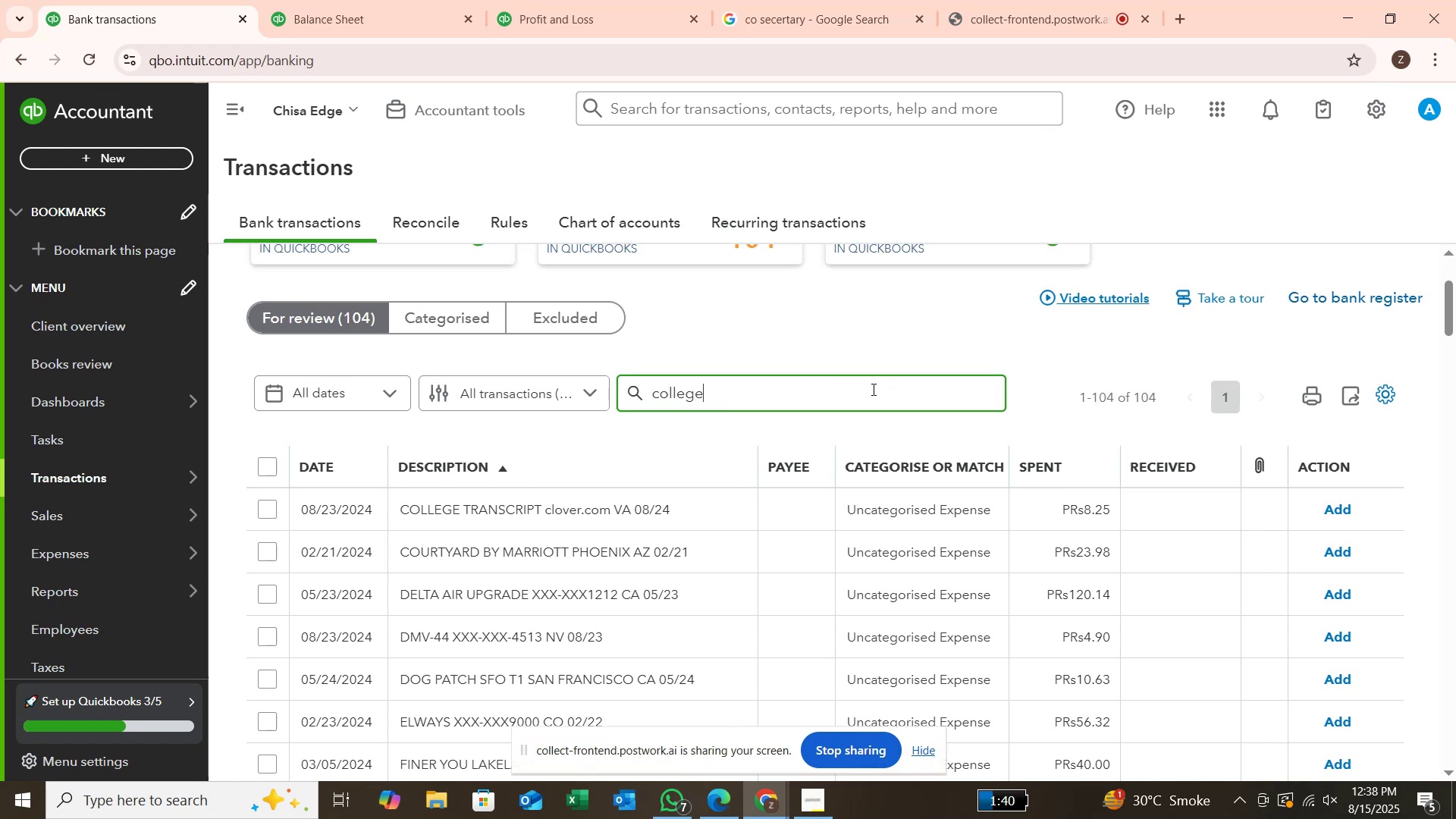 
key(Enter)
 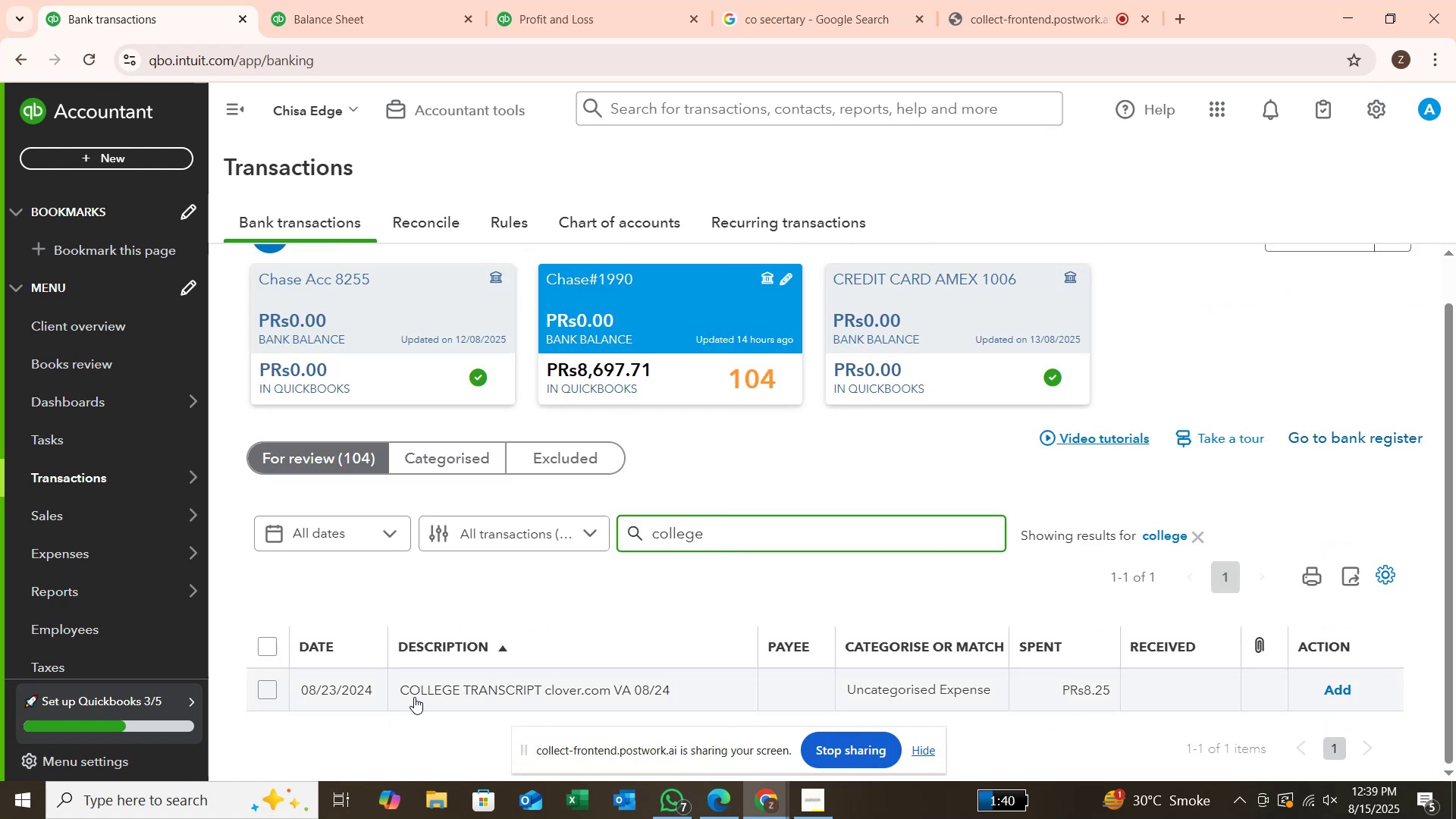 
left_click([268, 688])
 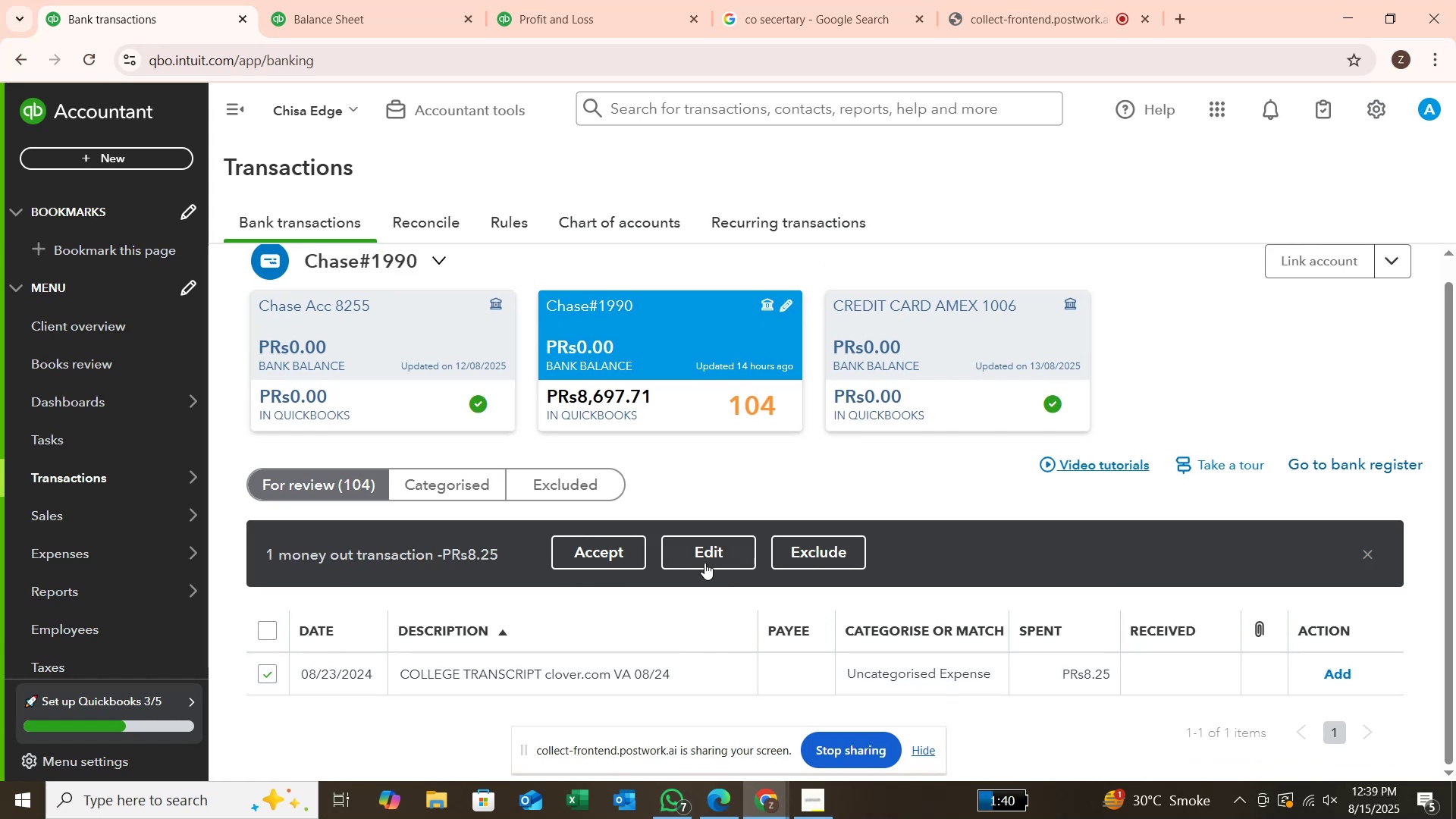 
left_click([706, 561])
 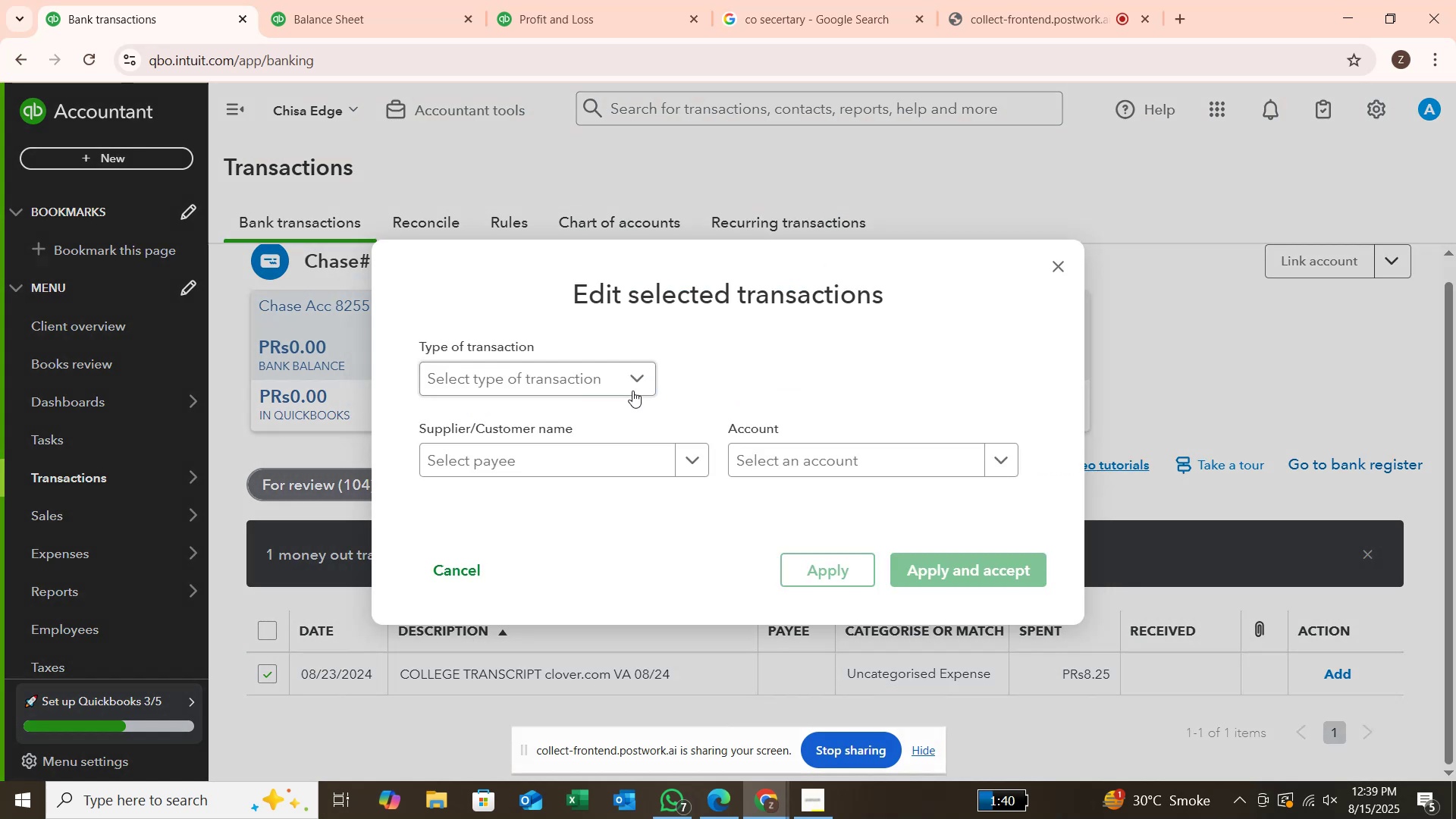 
left_click([633, 388])
 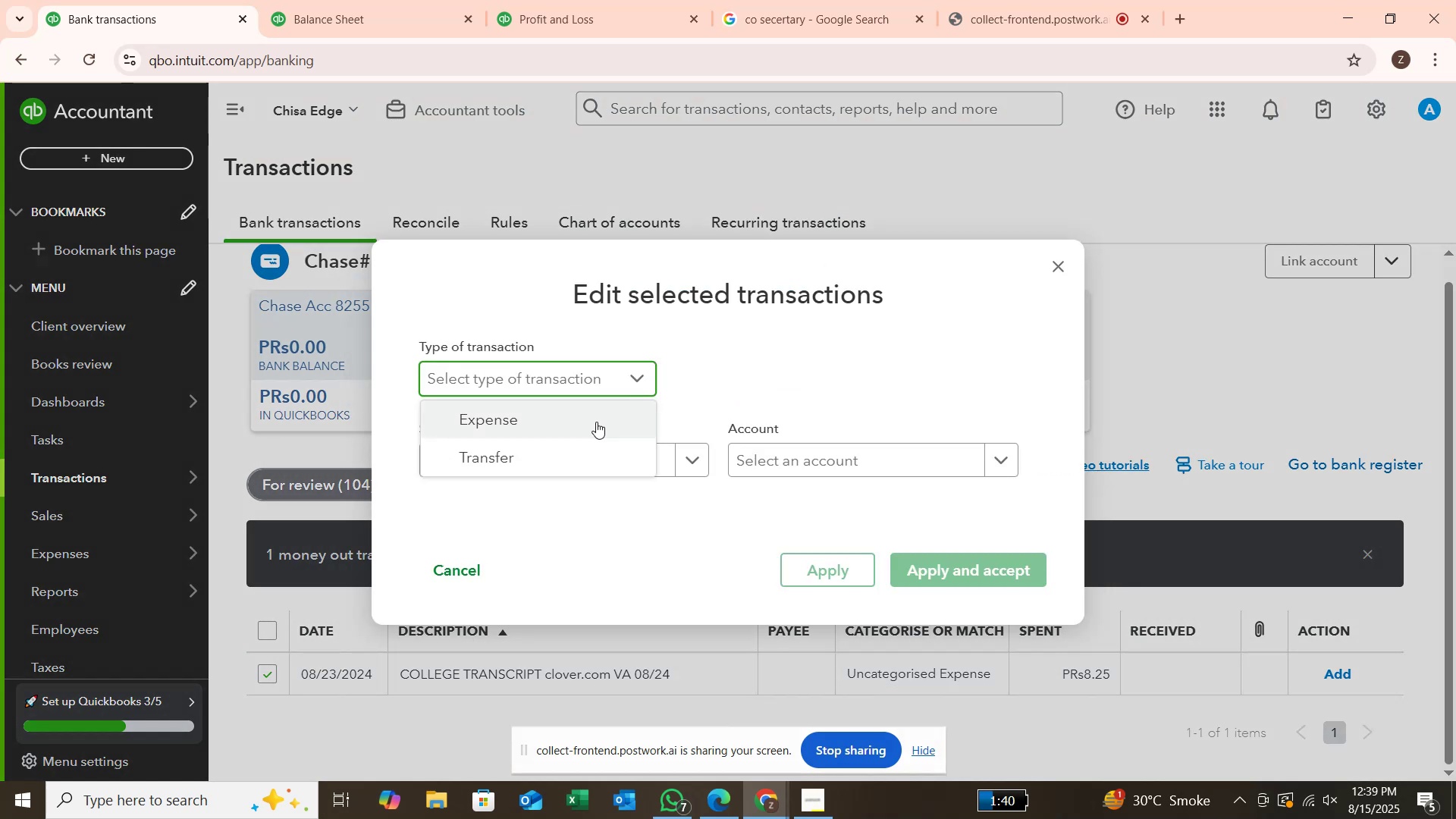 
left_click([596, 422])
 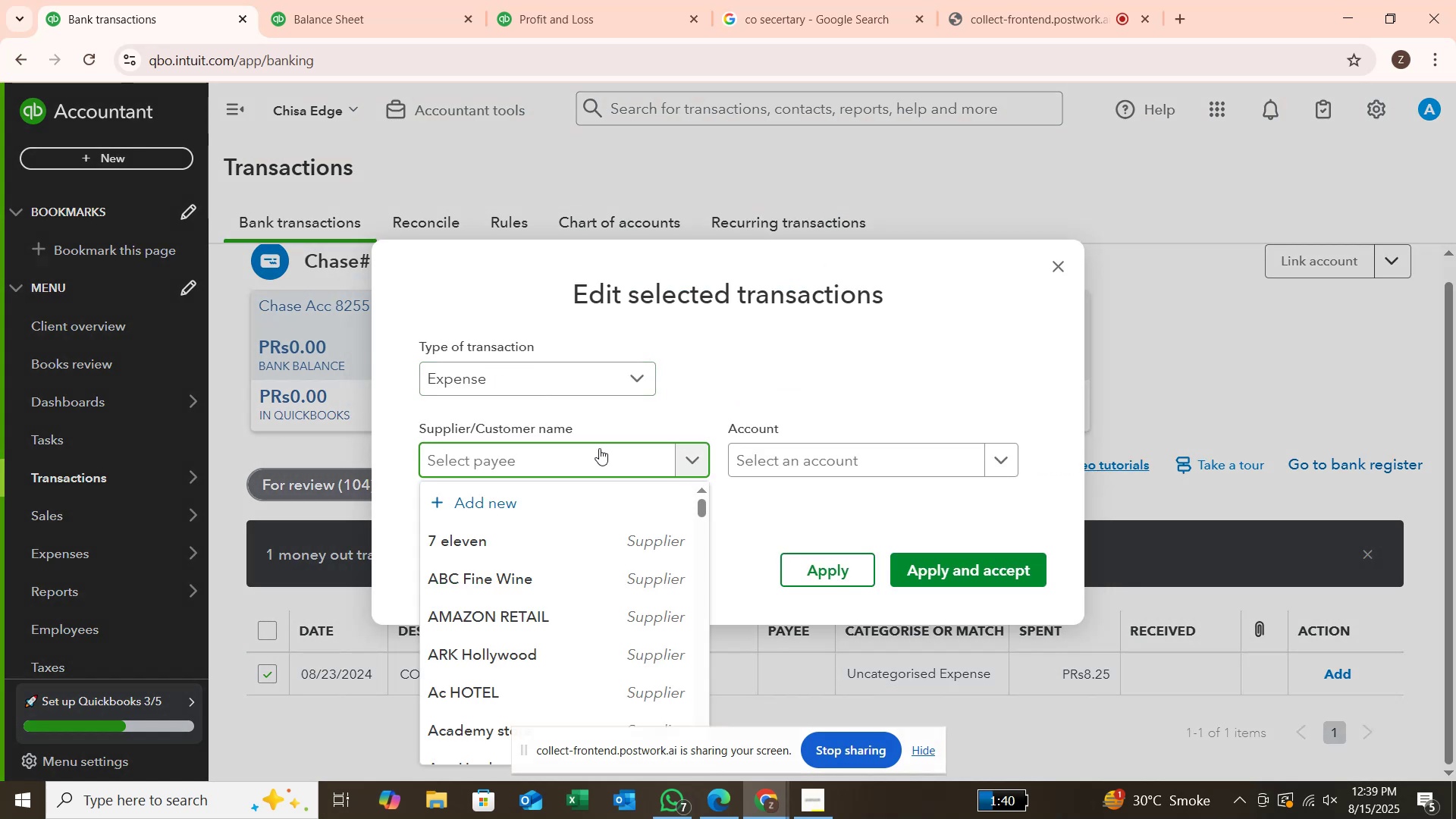 
type(c)
key(Backspace)
type(C t)
key(Backspace)
key(Backspace)
key(Backspace)
type(llege )
 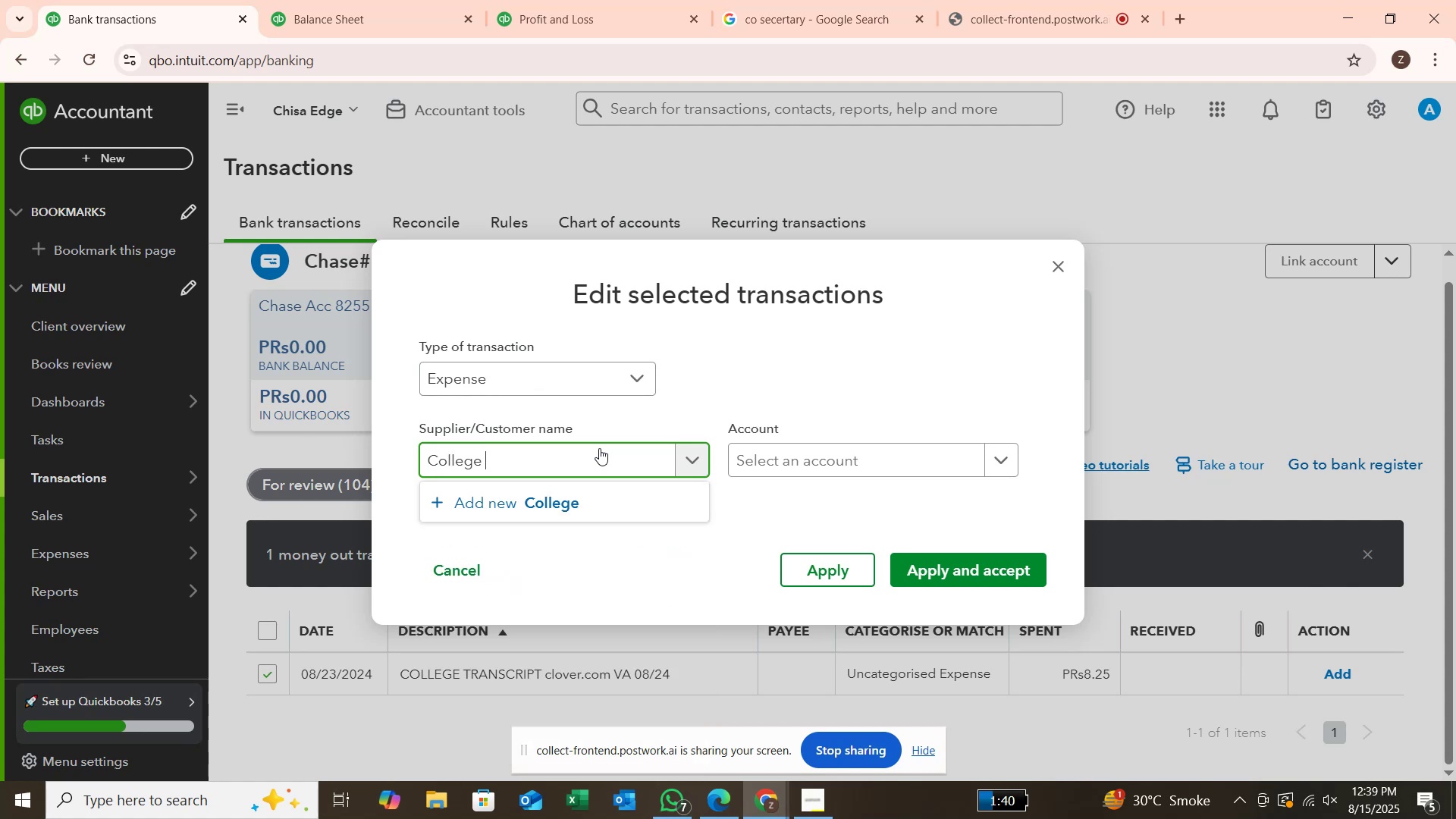 
hold_key(key=O, duration=6.27)
 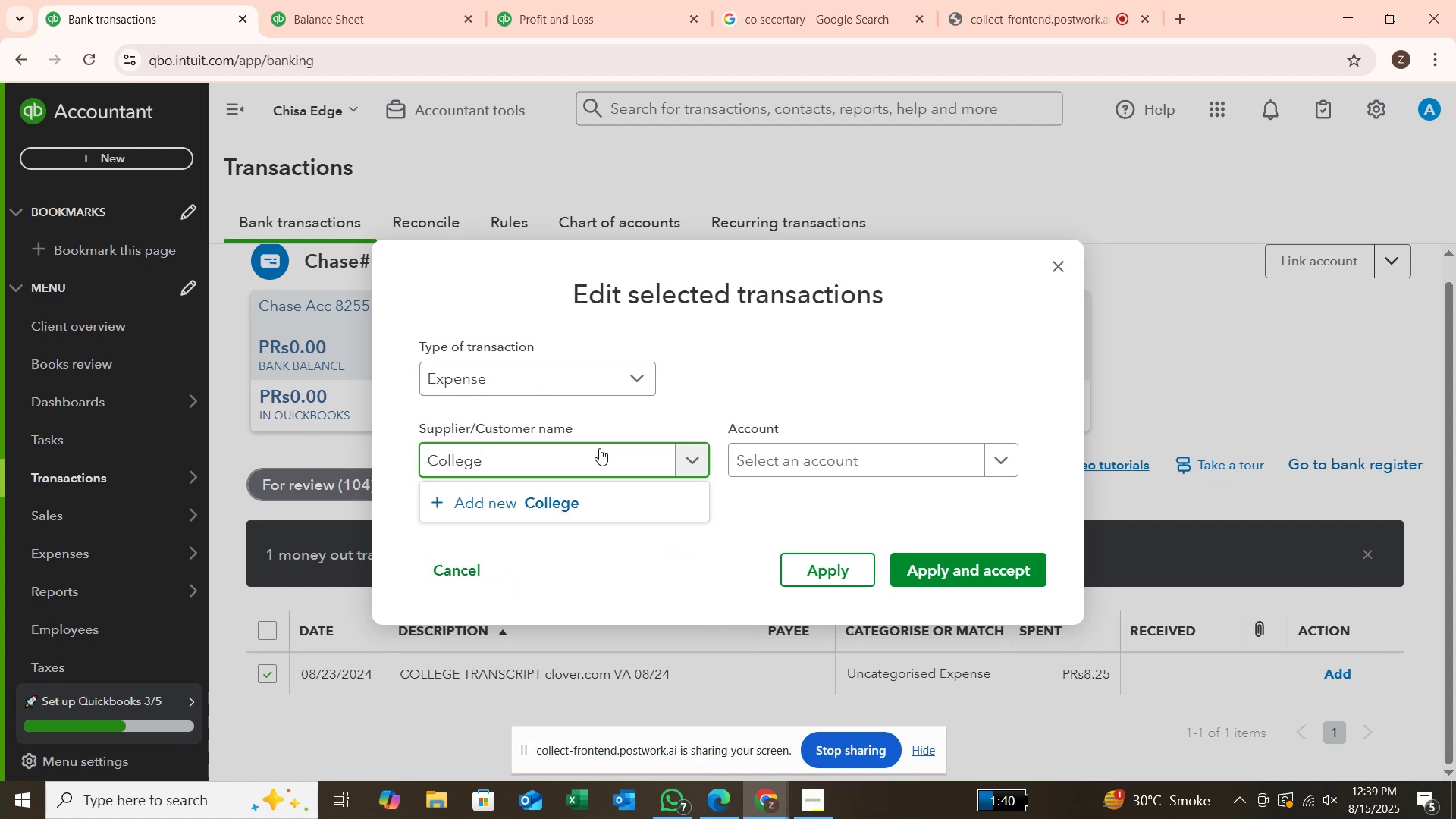 
key(Enter)
 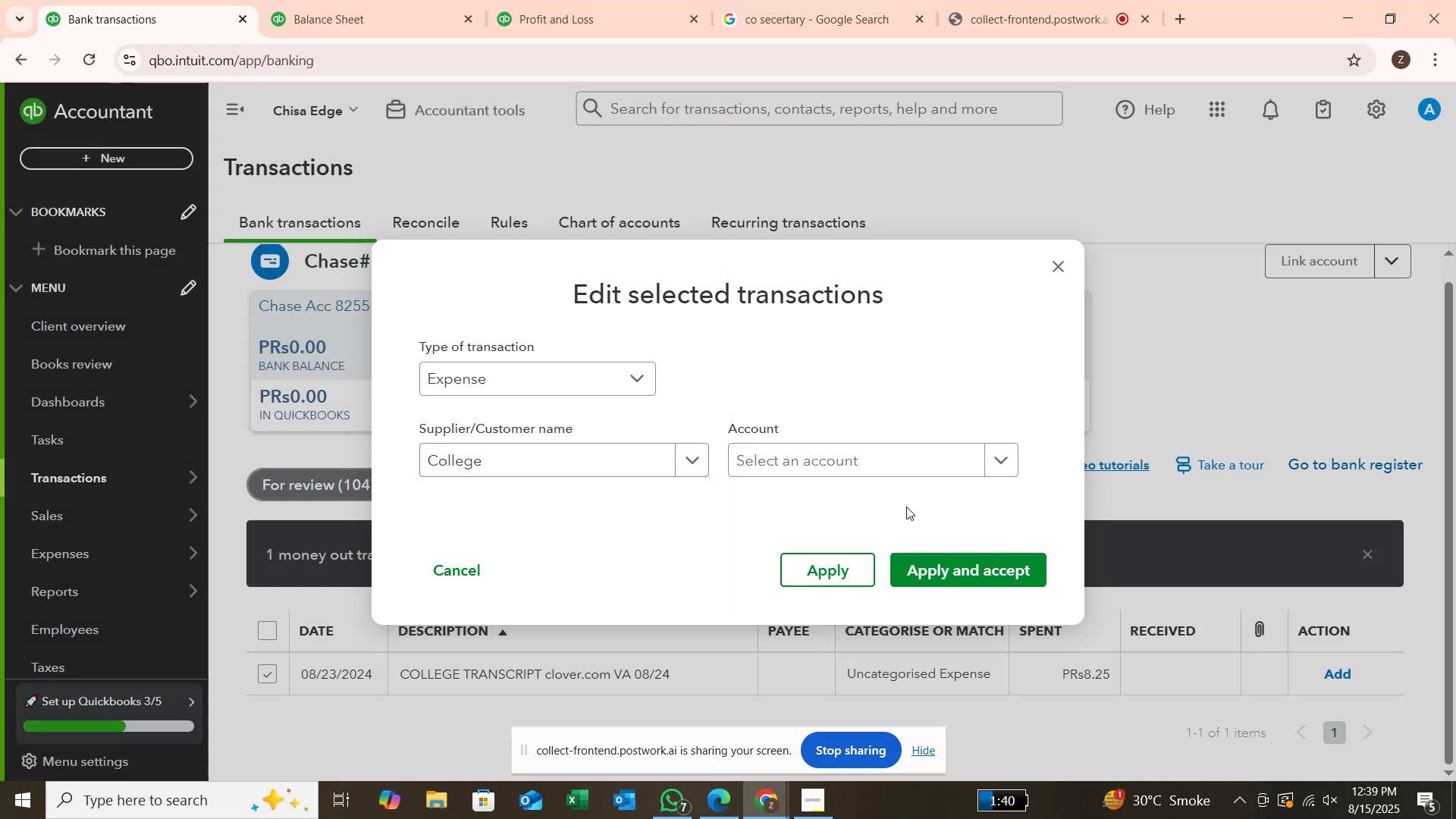 
wait(7.05)
 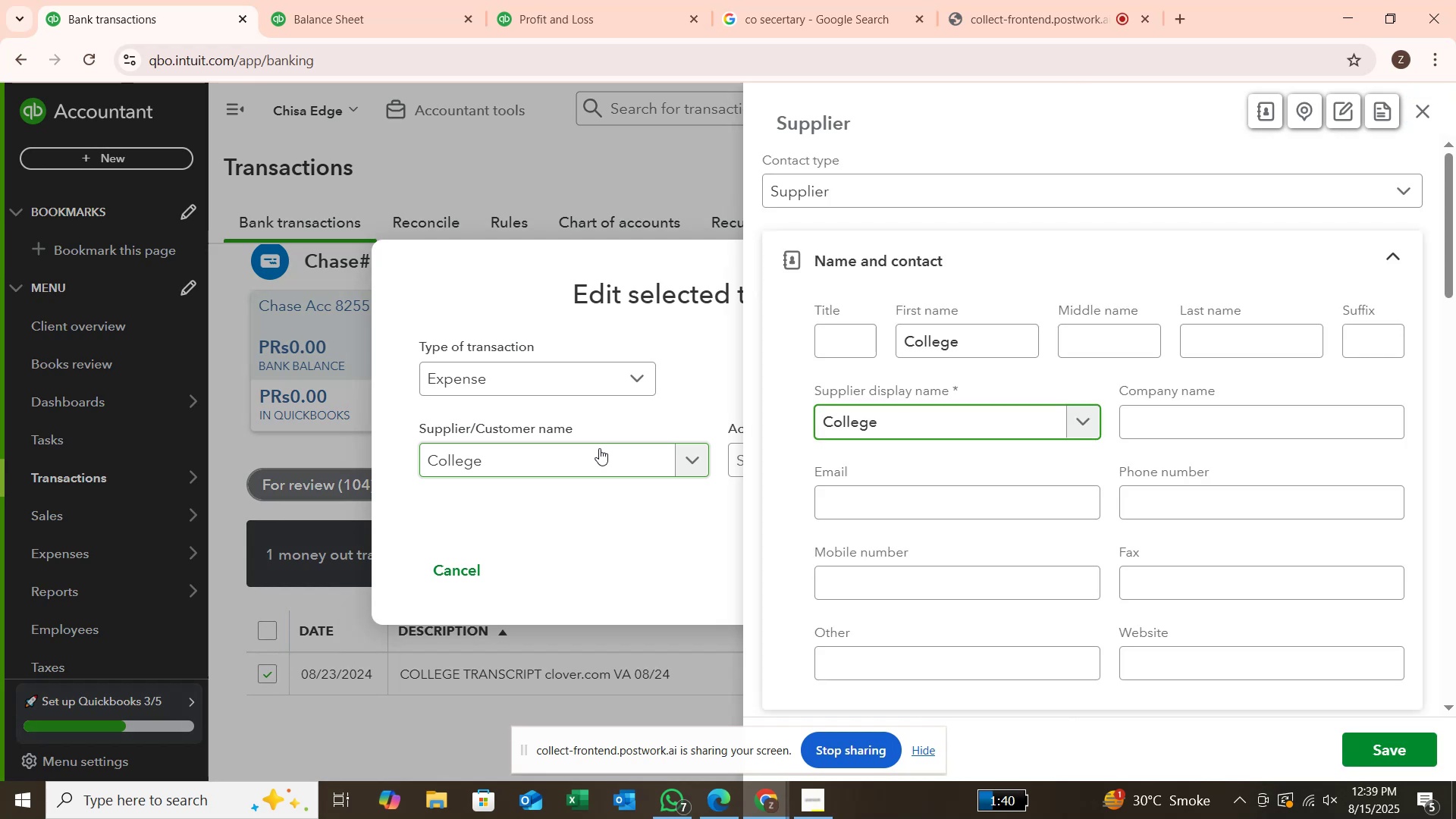 
type(c)
key(Backspace)
type(co)
 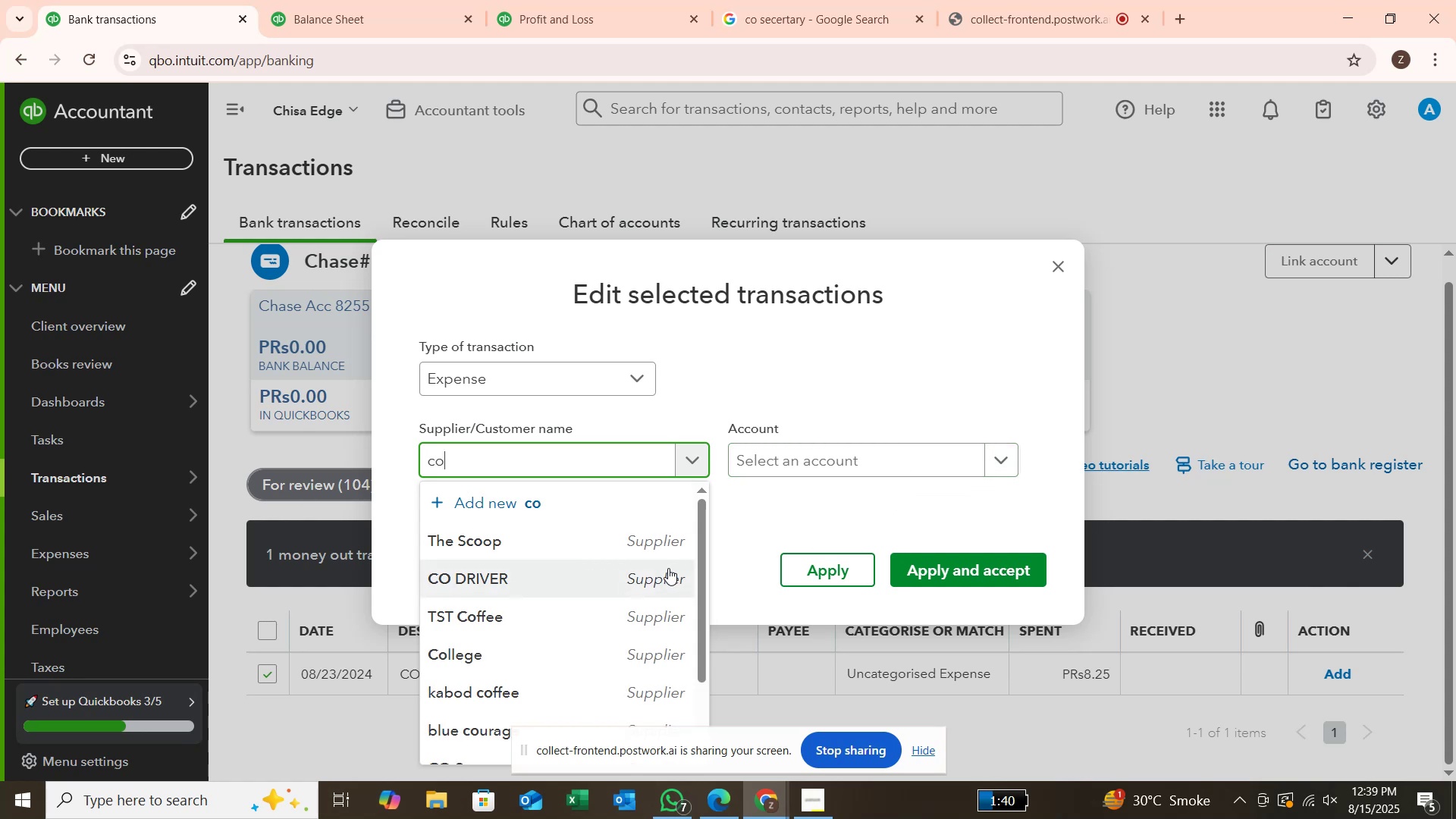 
left_click([608, 651])
 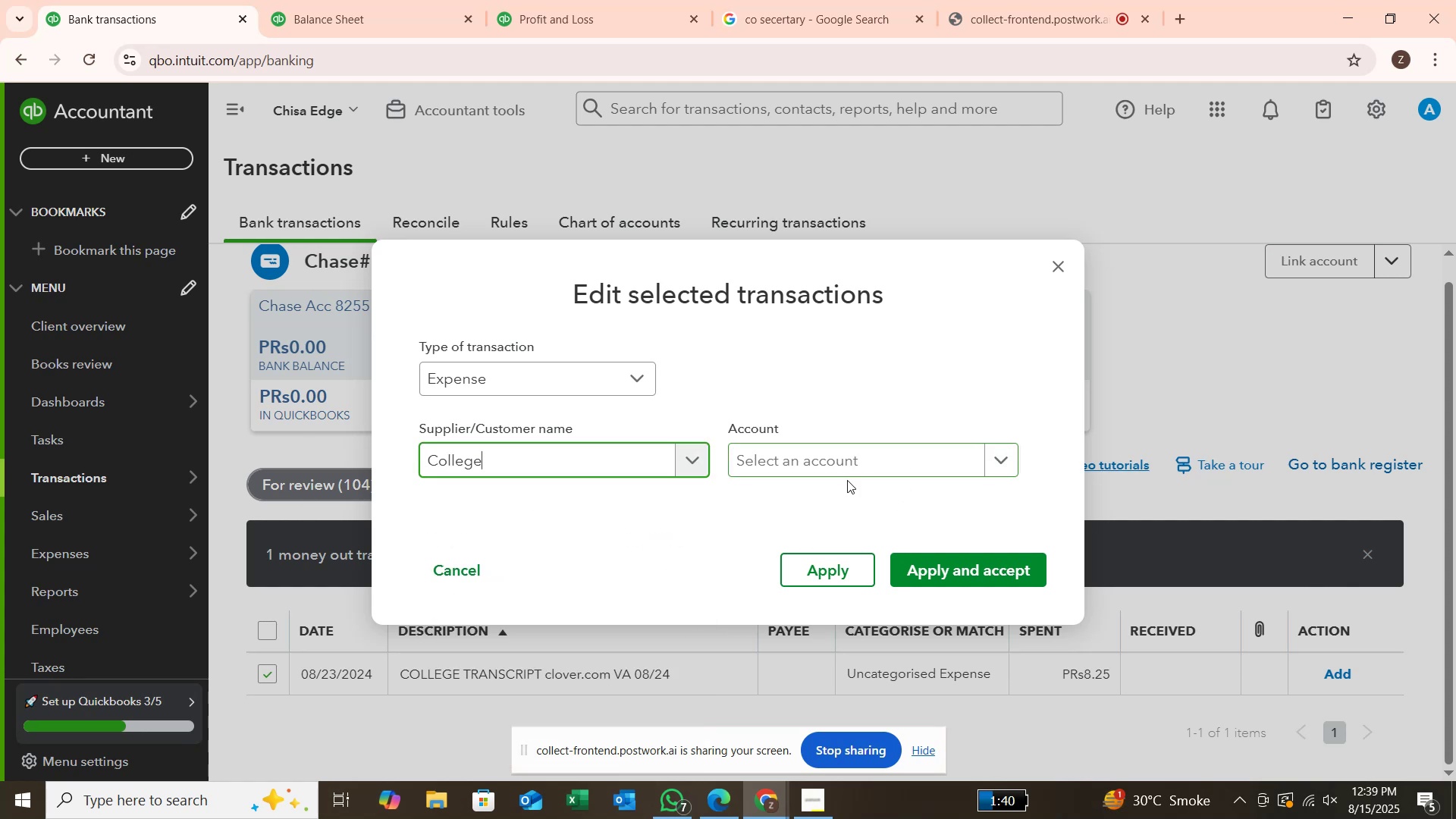 
left_click([849, 462])
 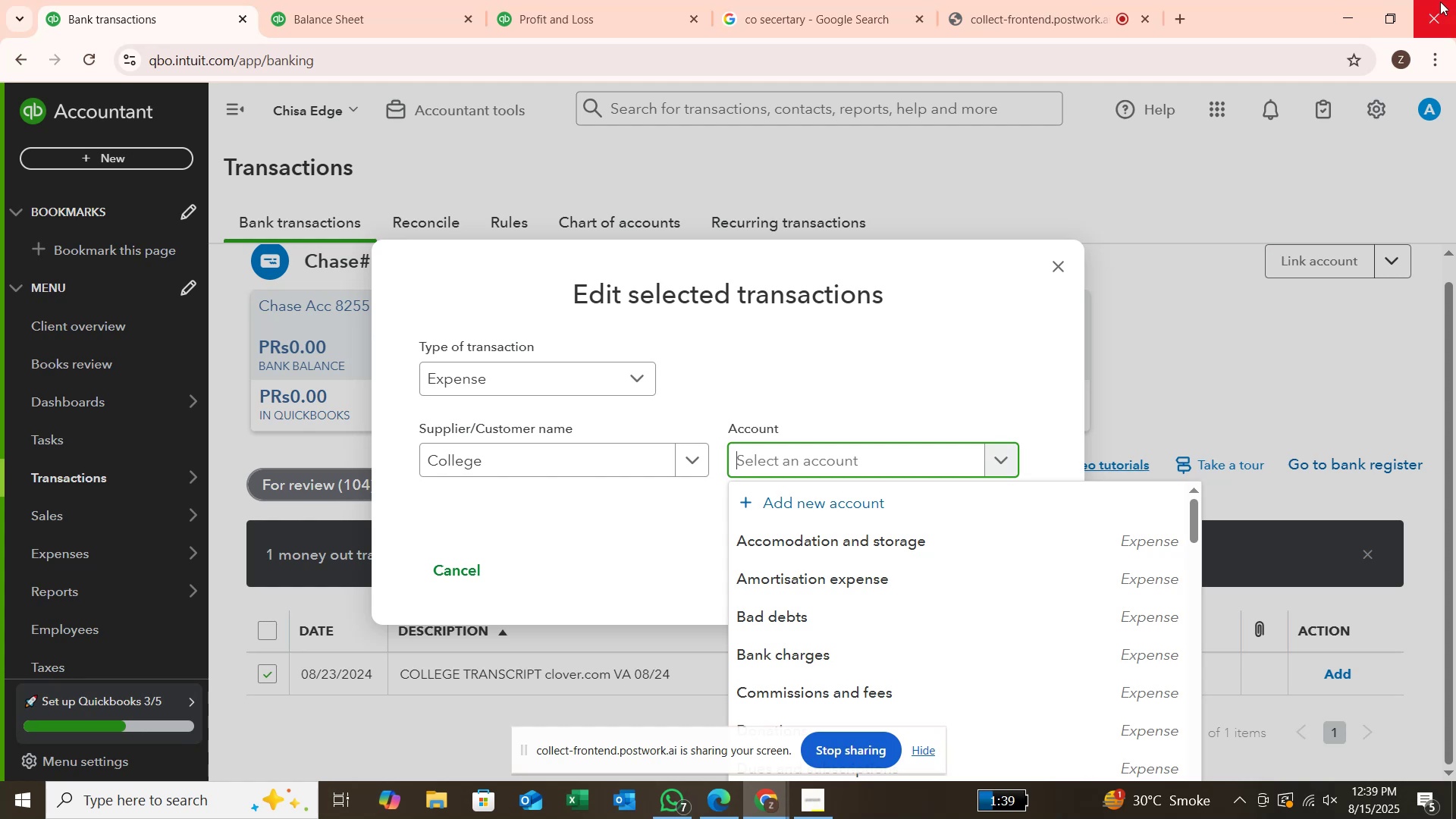 
wait(13.85)
 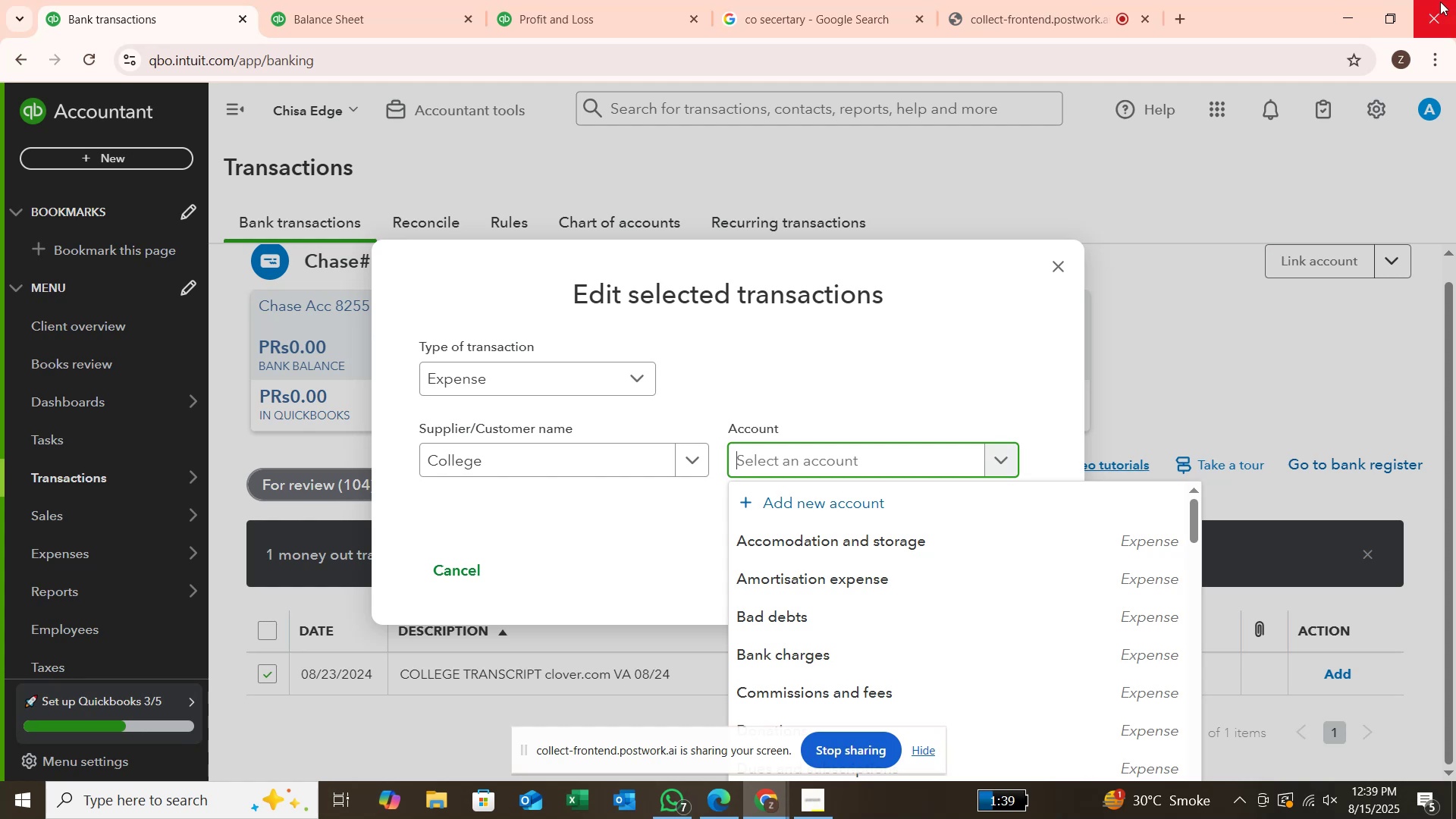 
type(edu)
 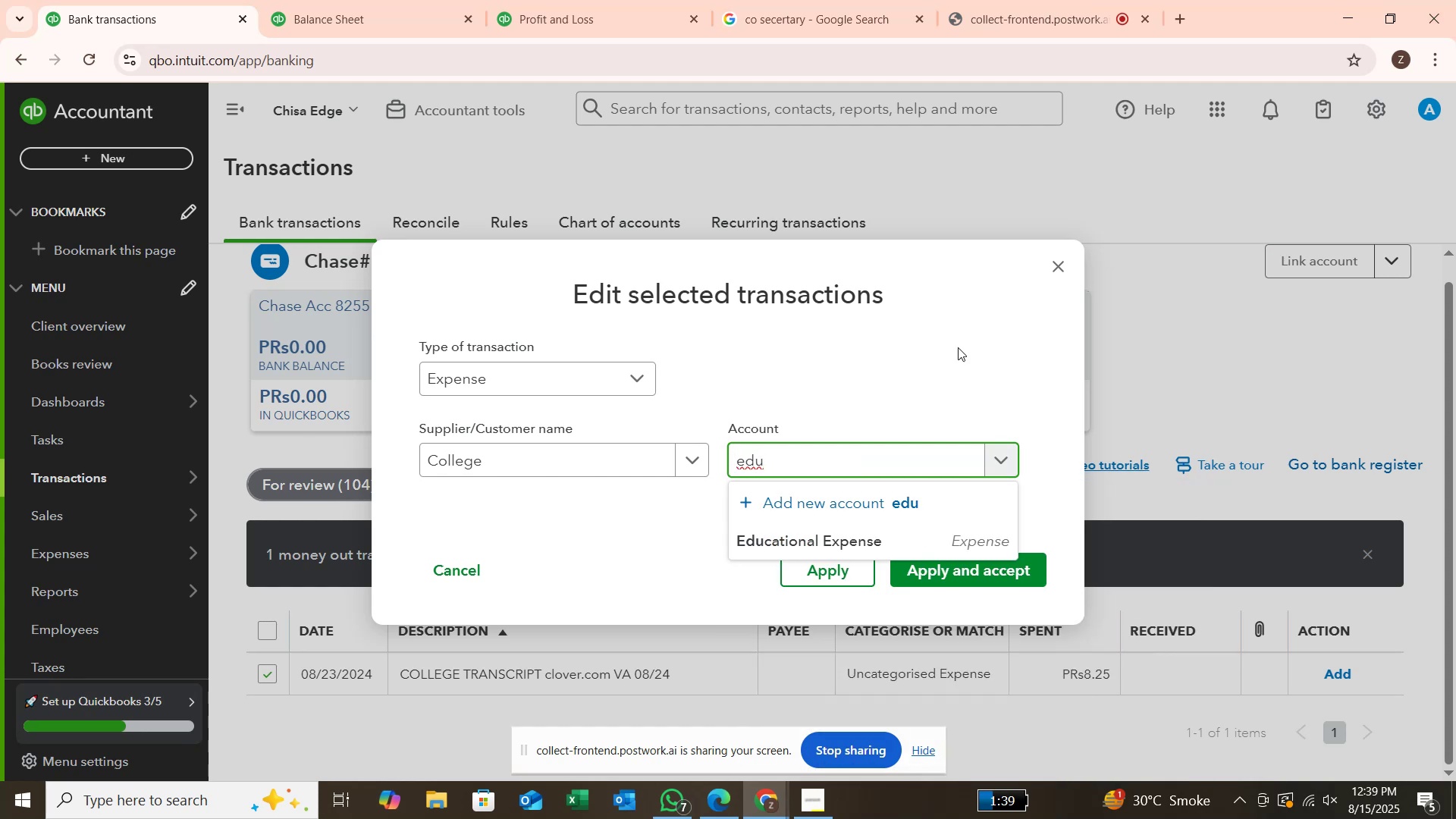 
left_click([857, 543])
 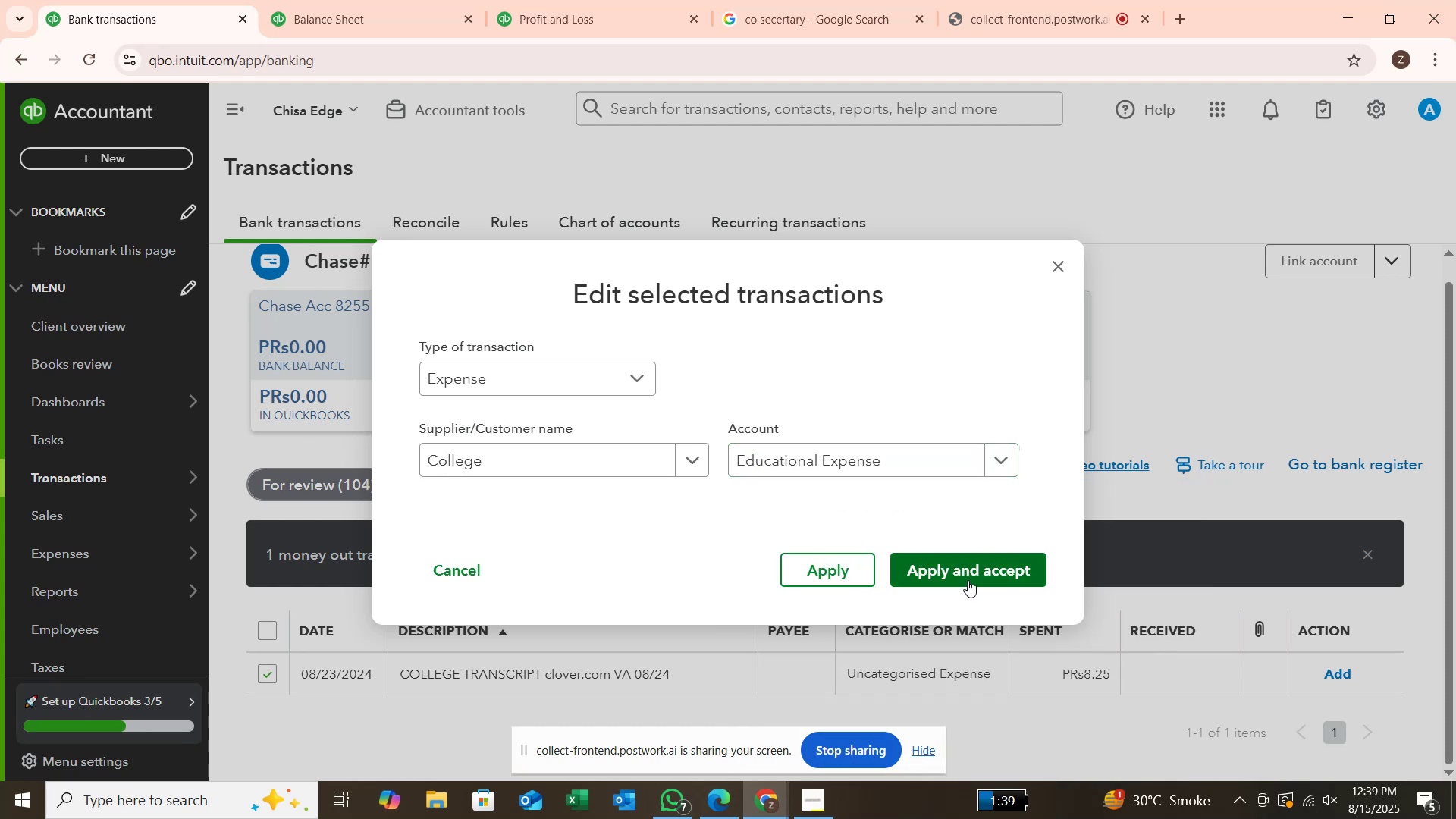 
key(NumpadAdd)
 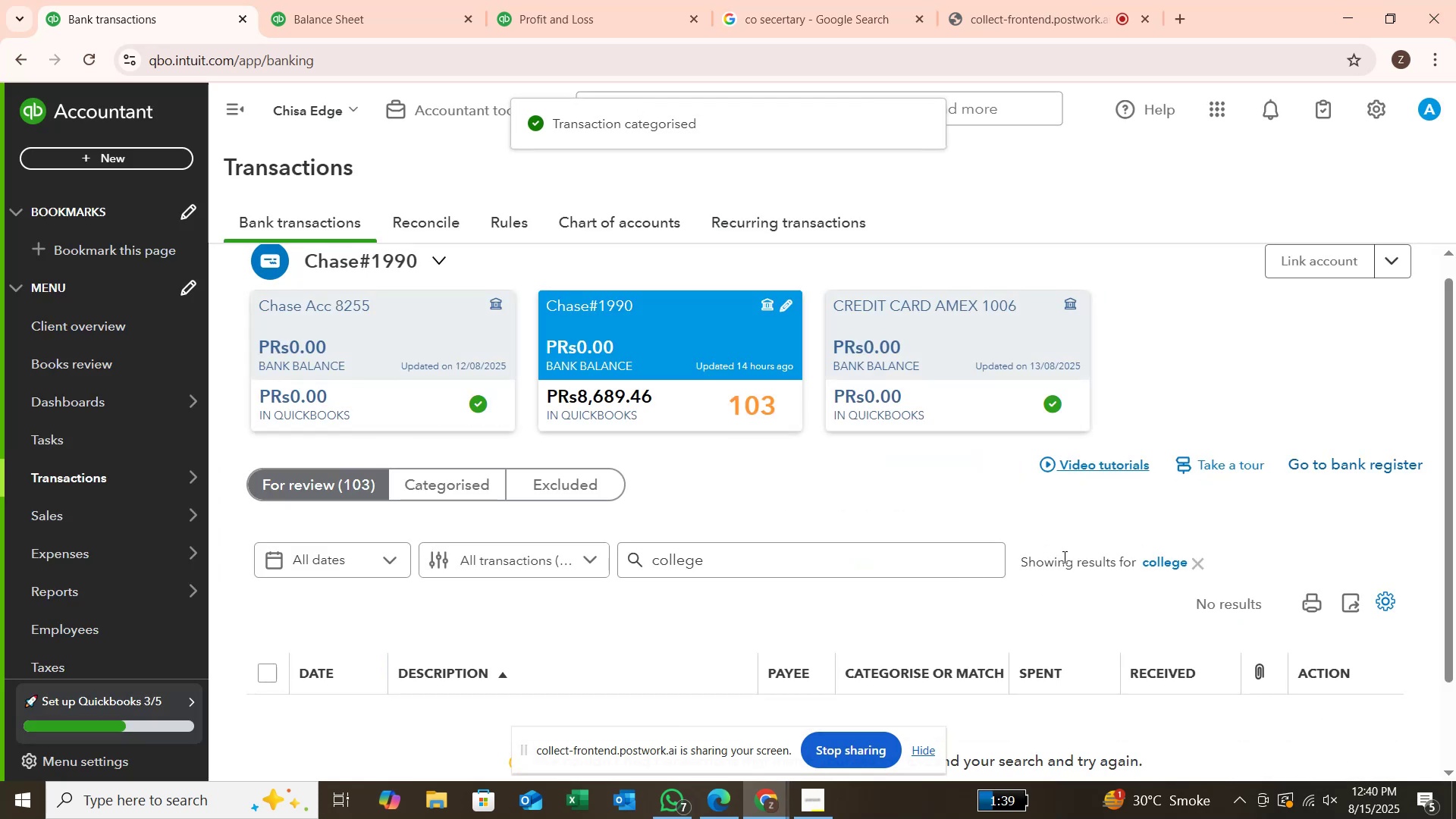 
wait(5.01)
 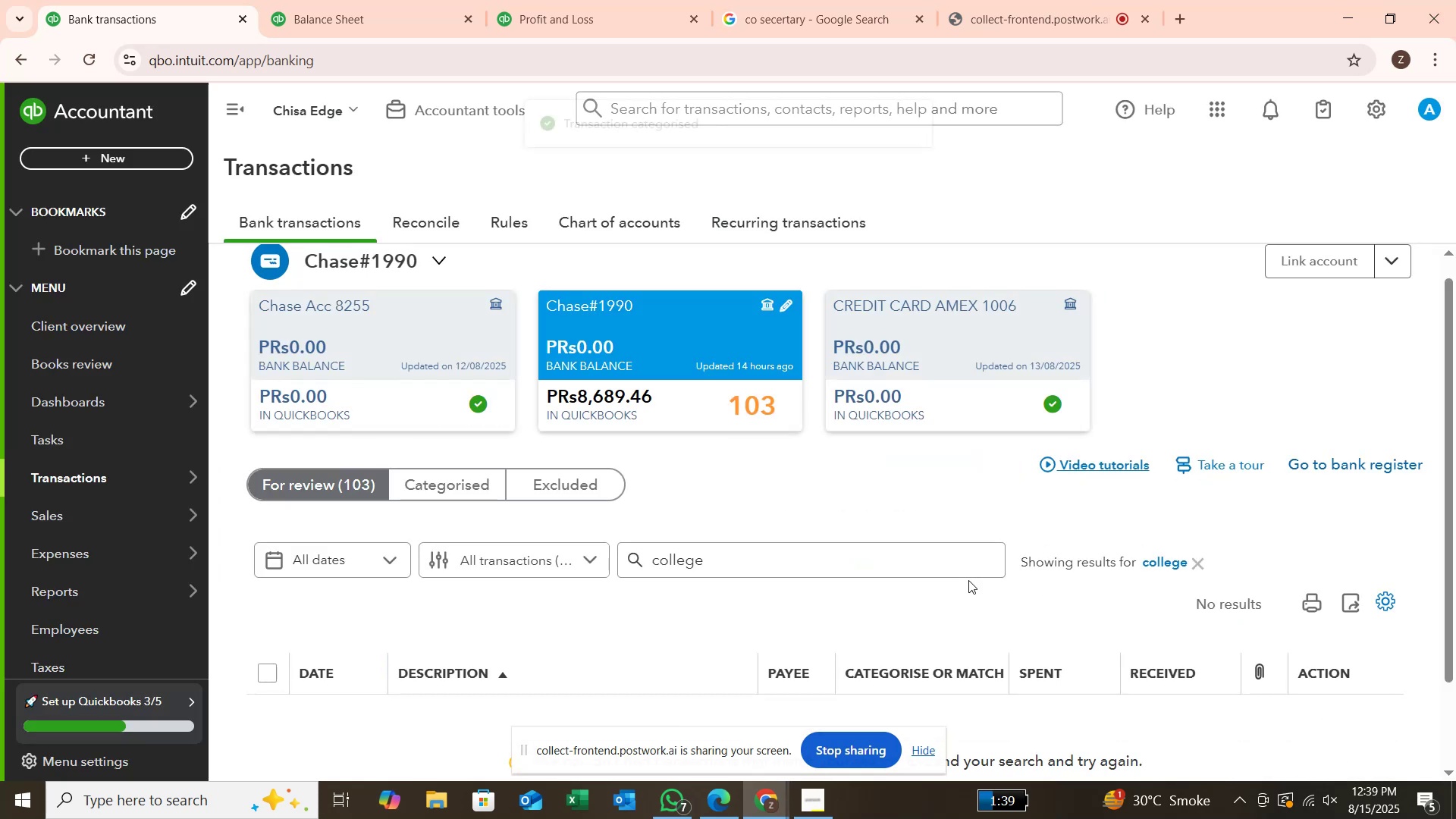 
left_click([1200, 566])
 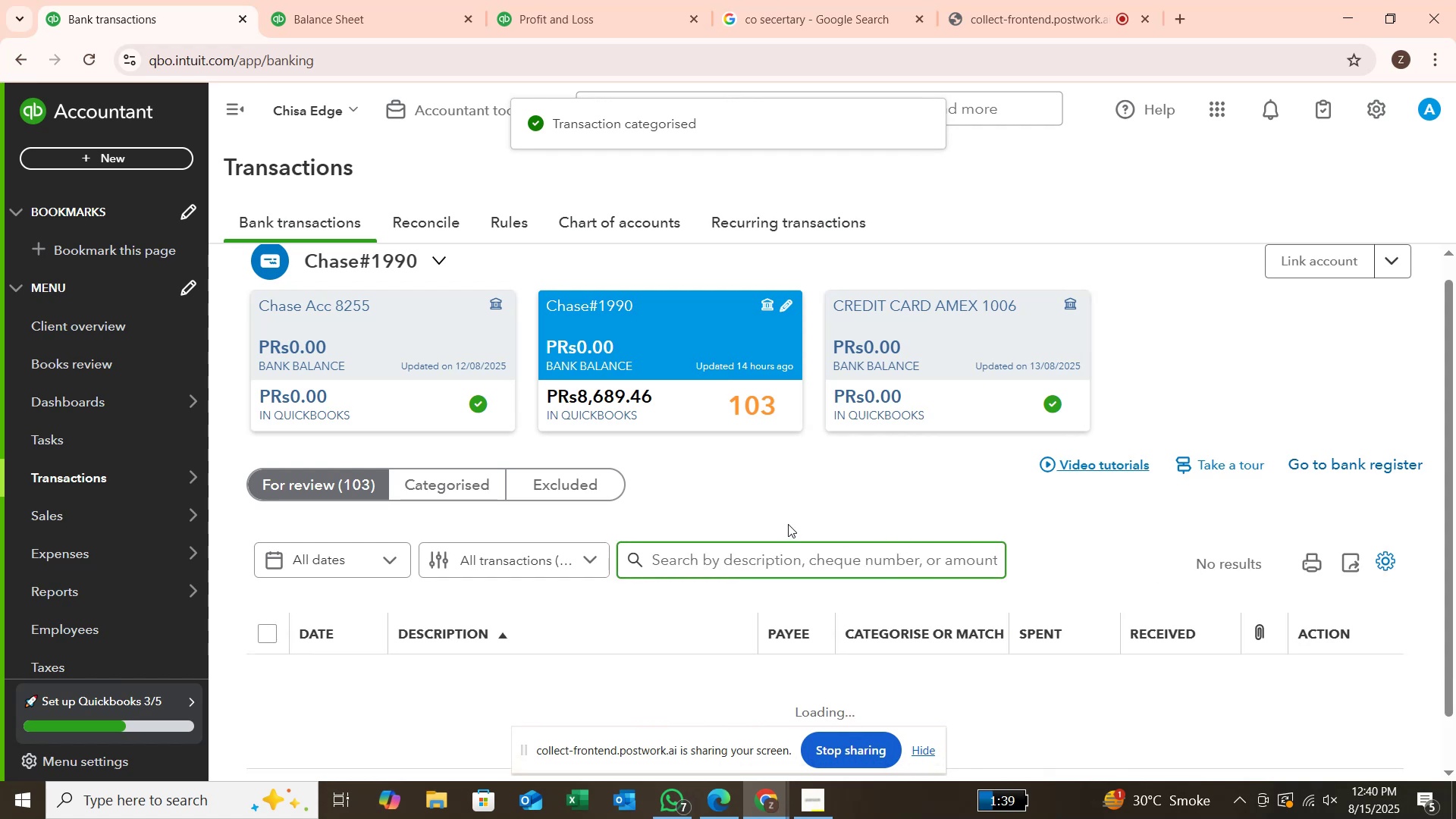 
scroll: coordinate [664, 510], scroll_direction: down, amount: 8.0
 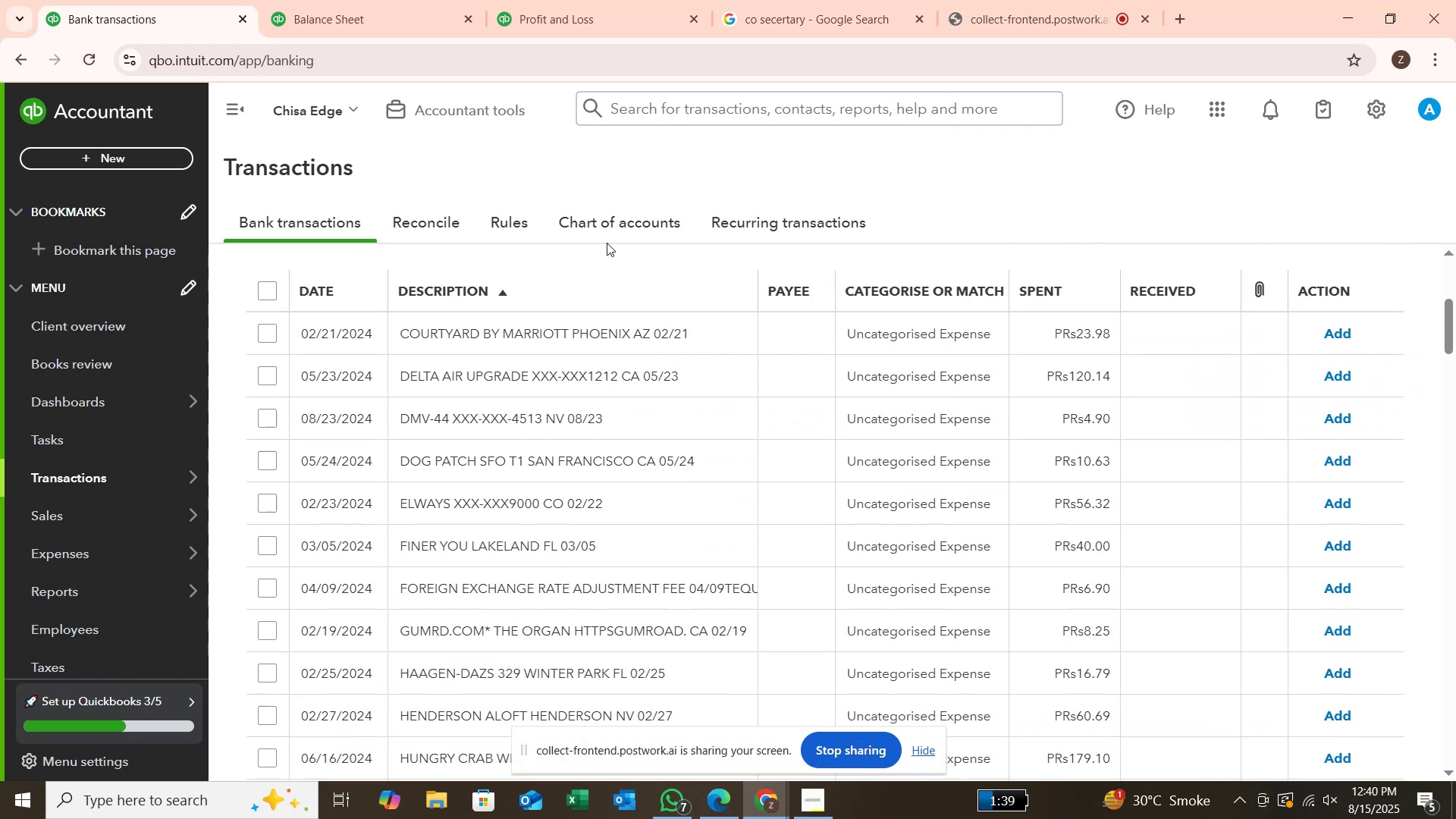 
scroll: coordinate [605, 287], scroll_direction: up, amount: 3.0
 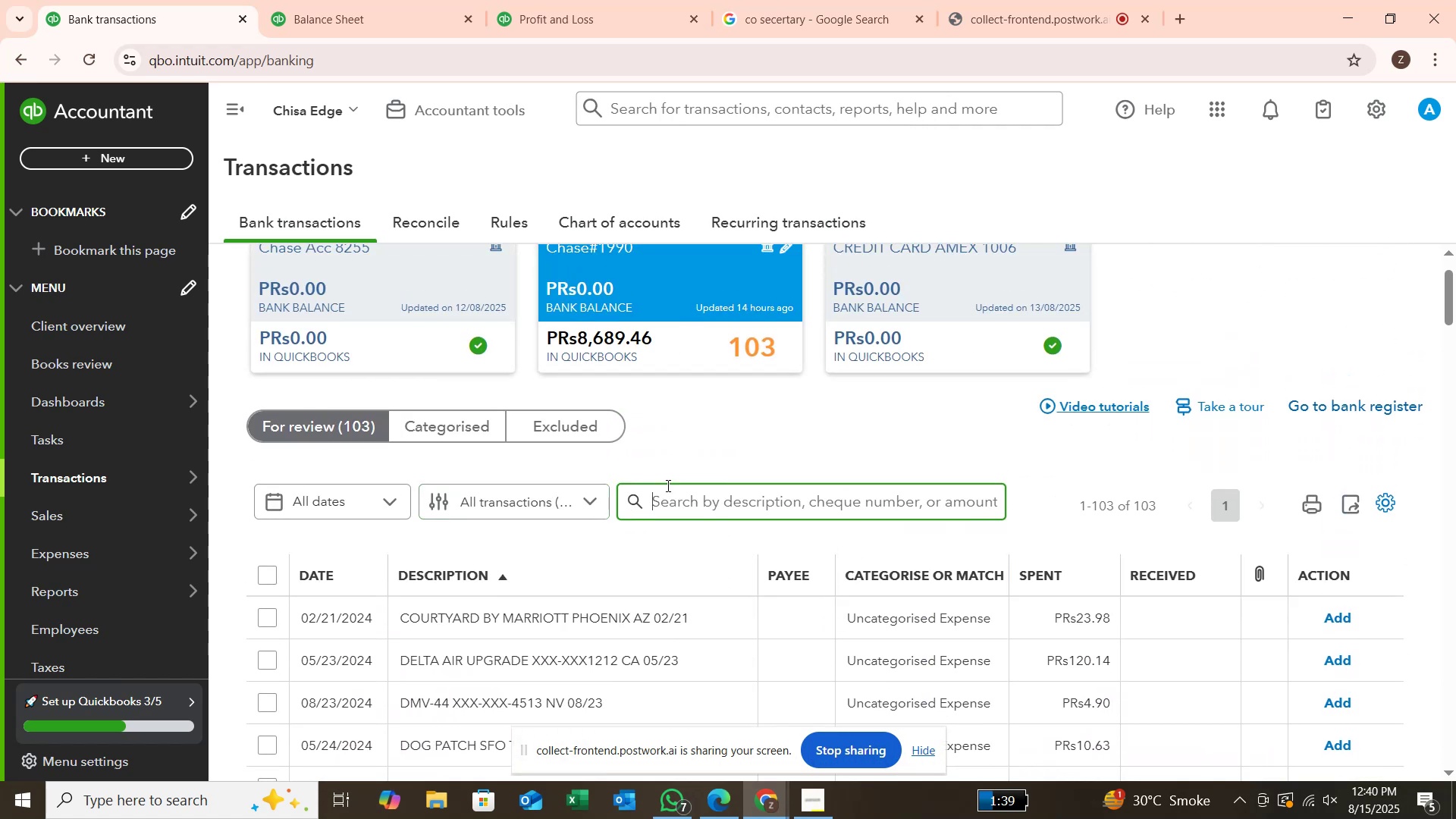 
left_click([667, 487])
 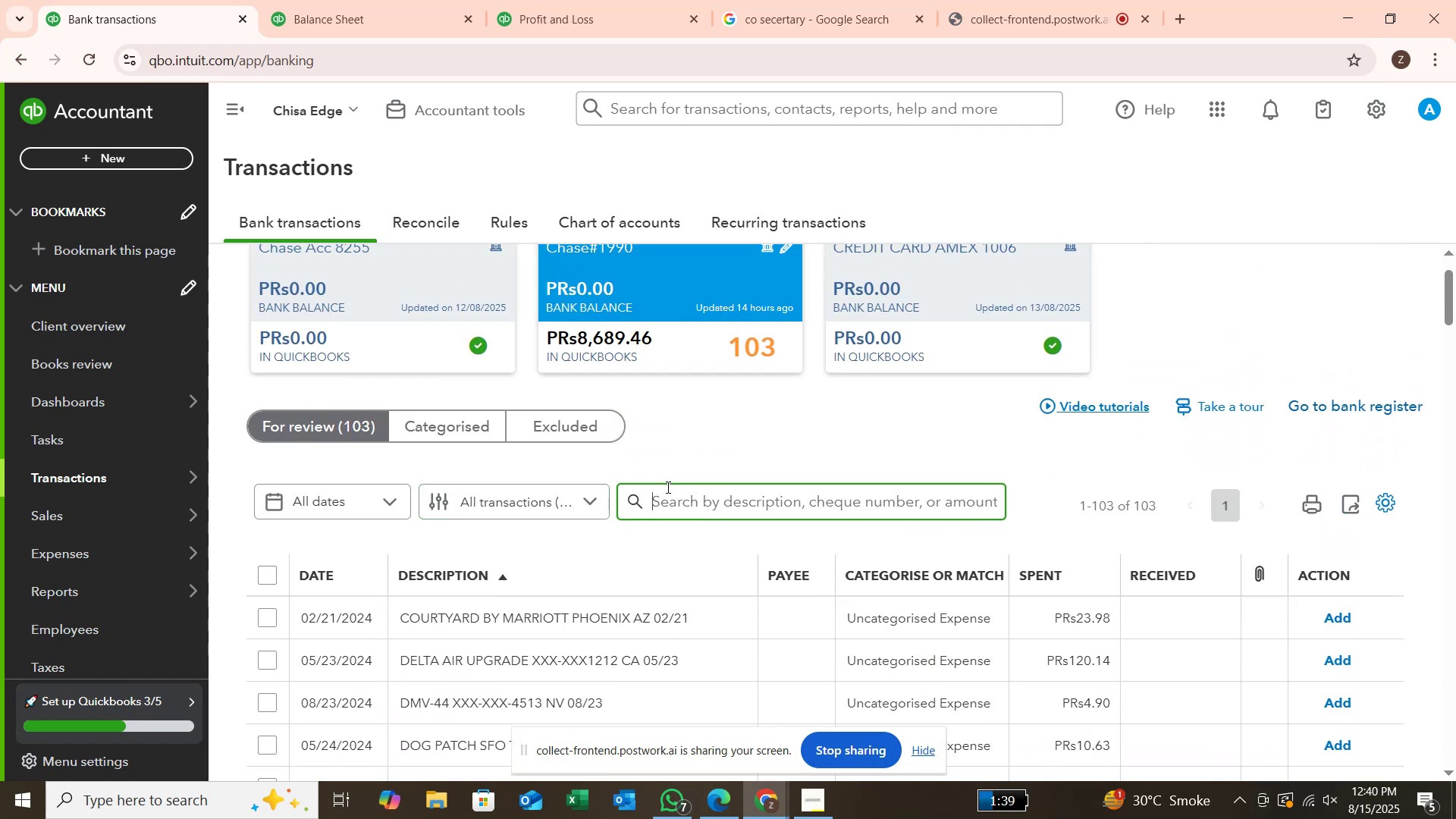 
type(court)
 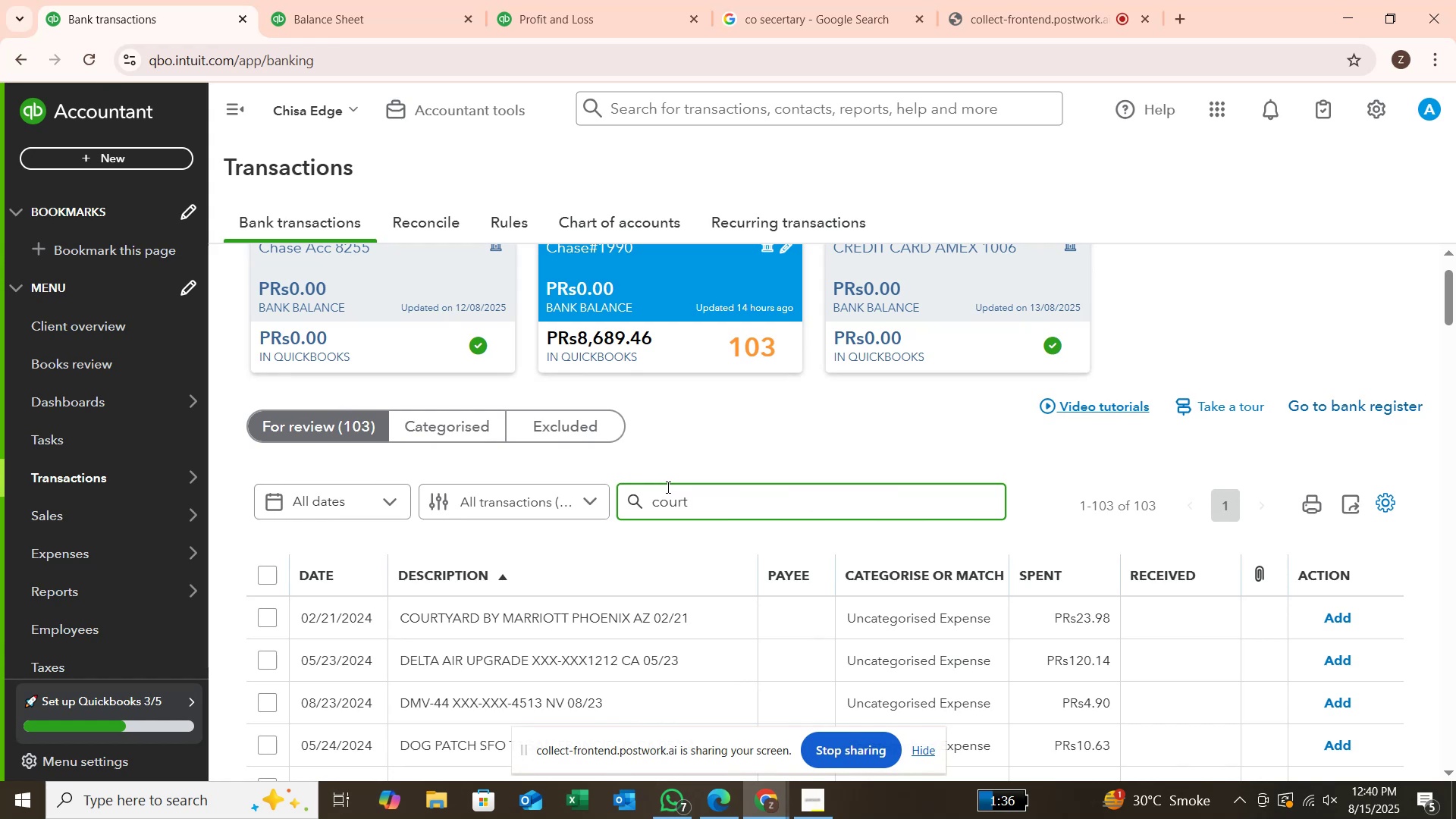 
key(Enter)
 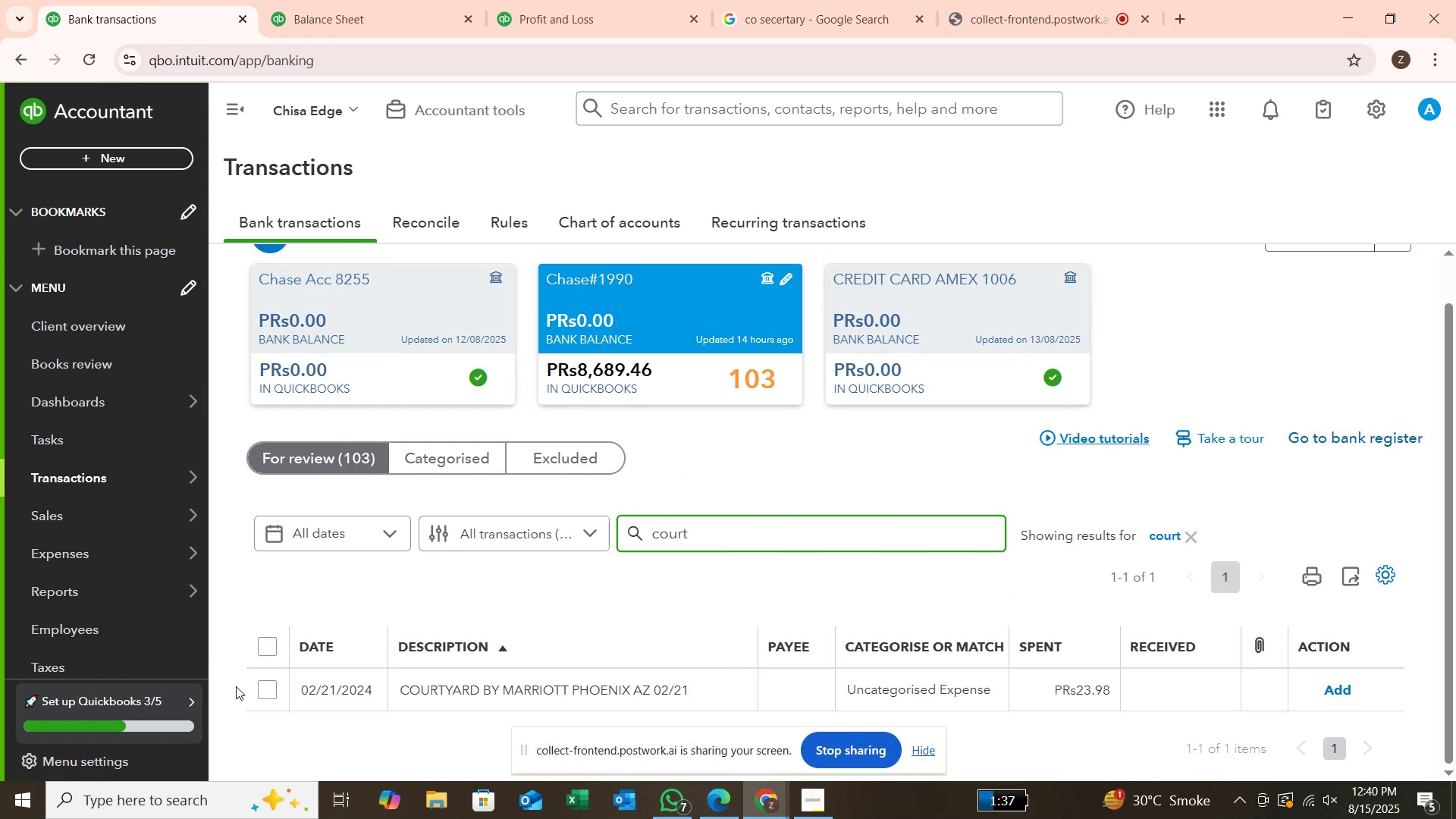 
wait(5.5)
 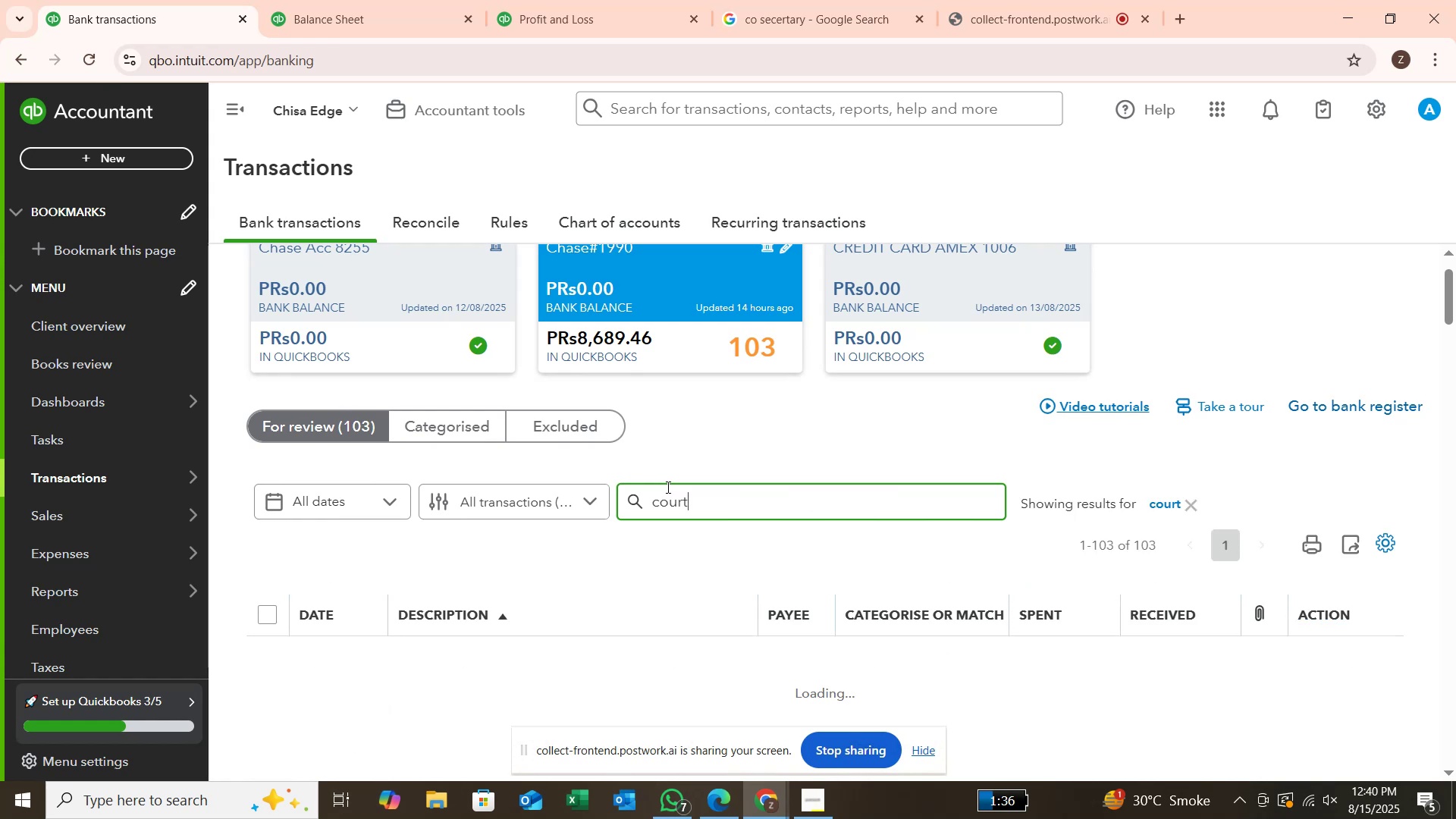 
left_click([252, 697])
 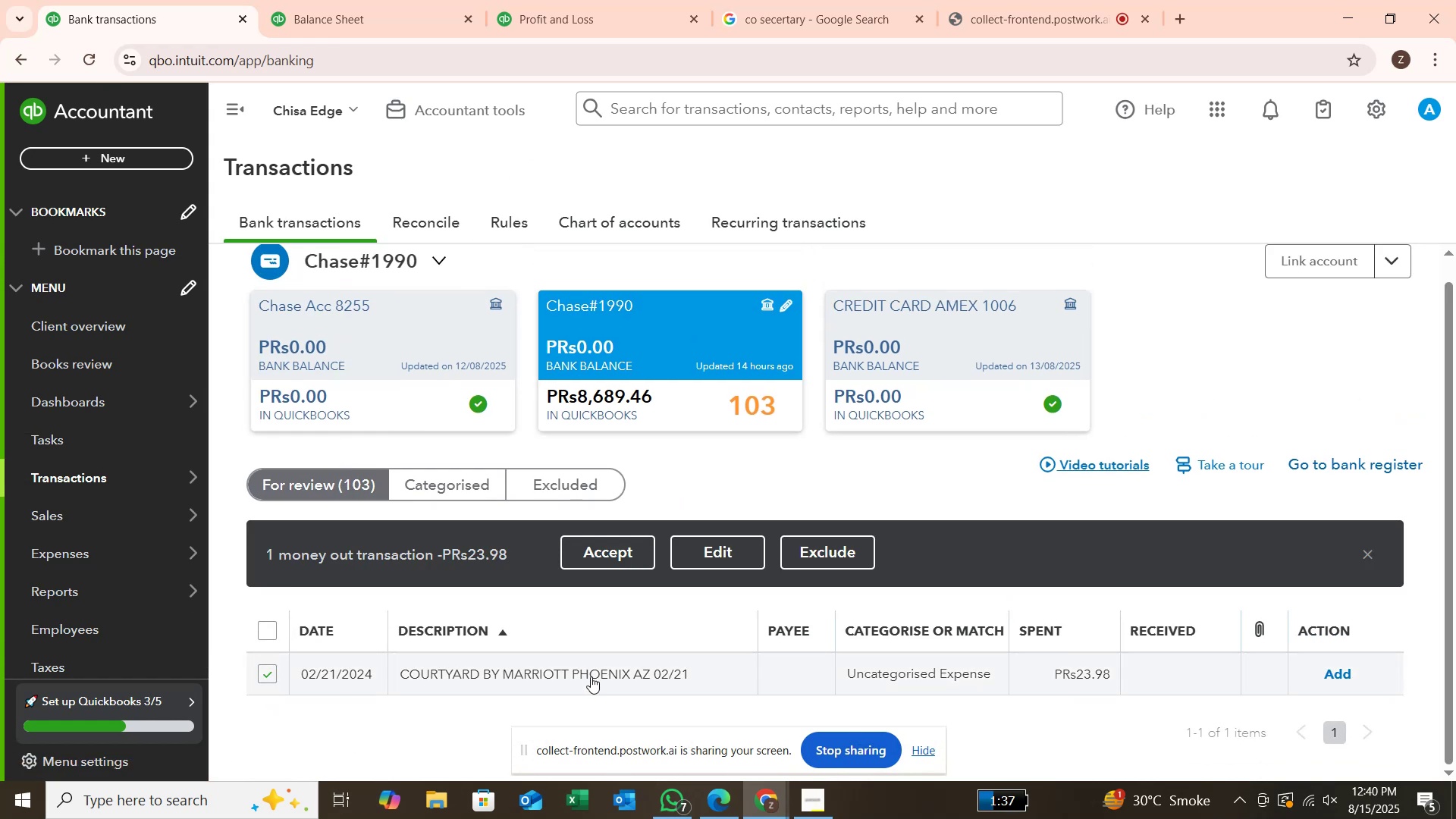 
left_click_drag(start_coordinate=[626, 670], to_coordinate=[402, 686])
 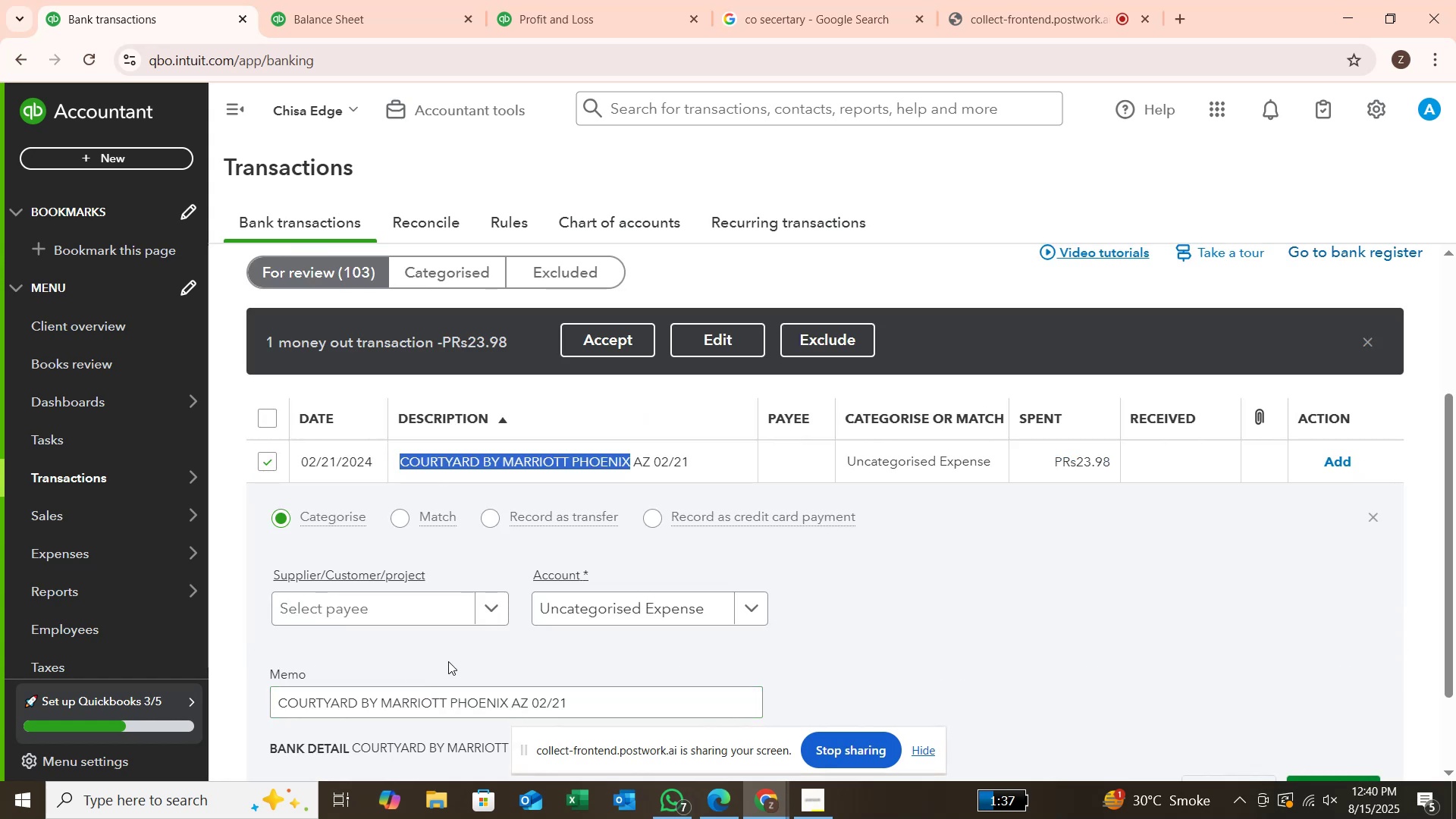 
key(Control+C)
 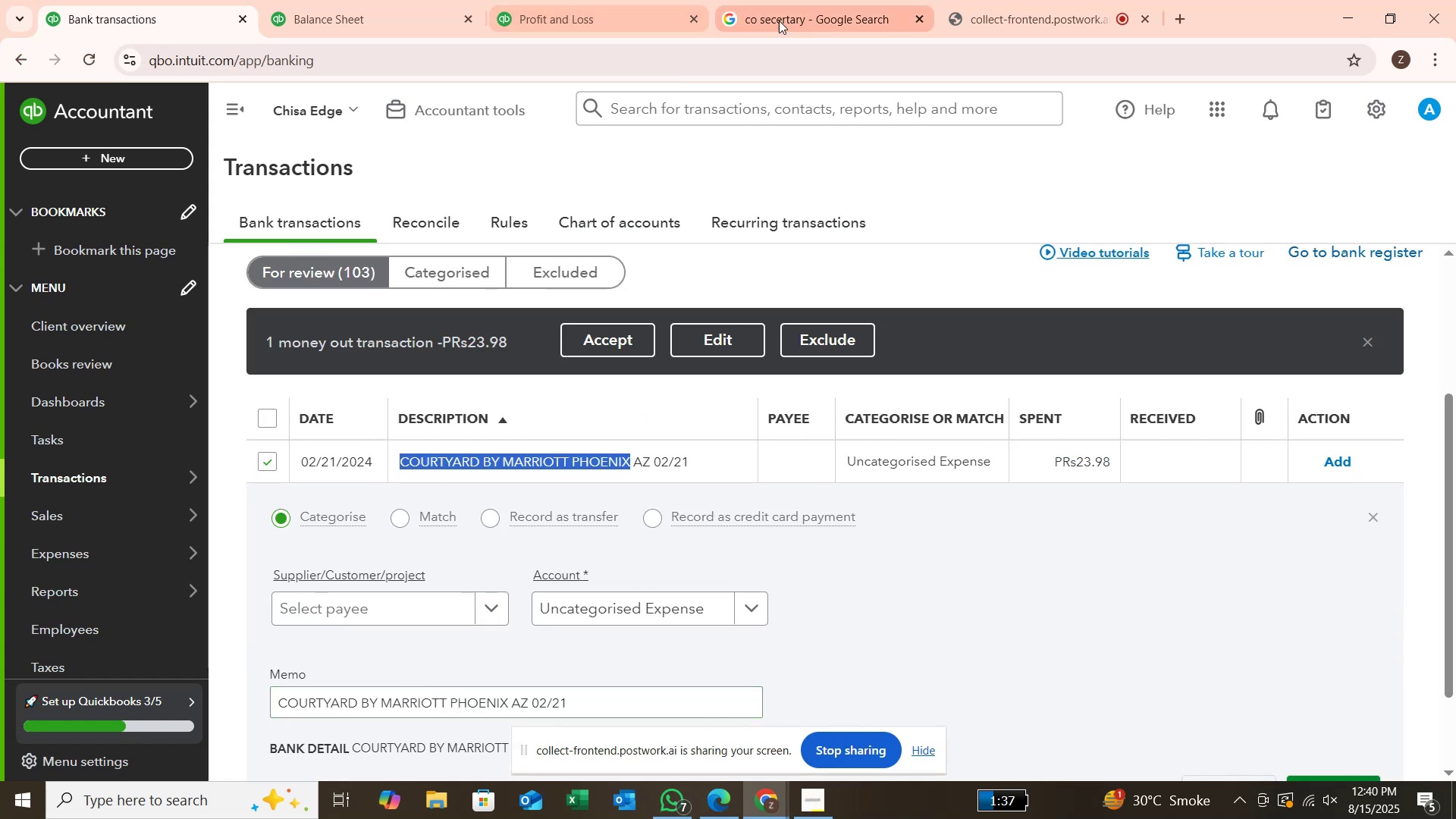 
left_click([785, 24])
 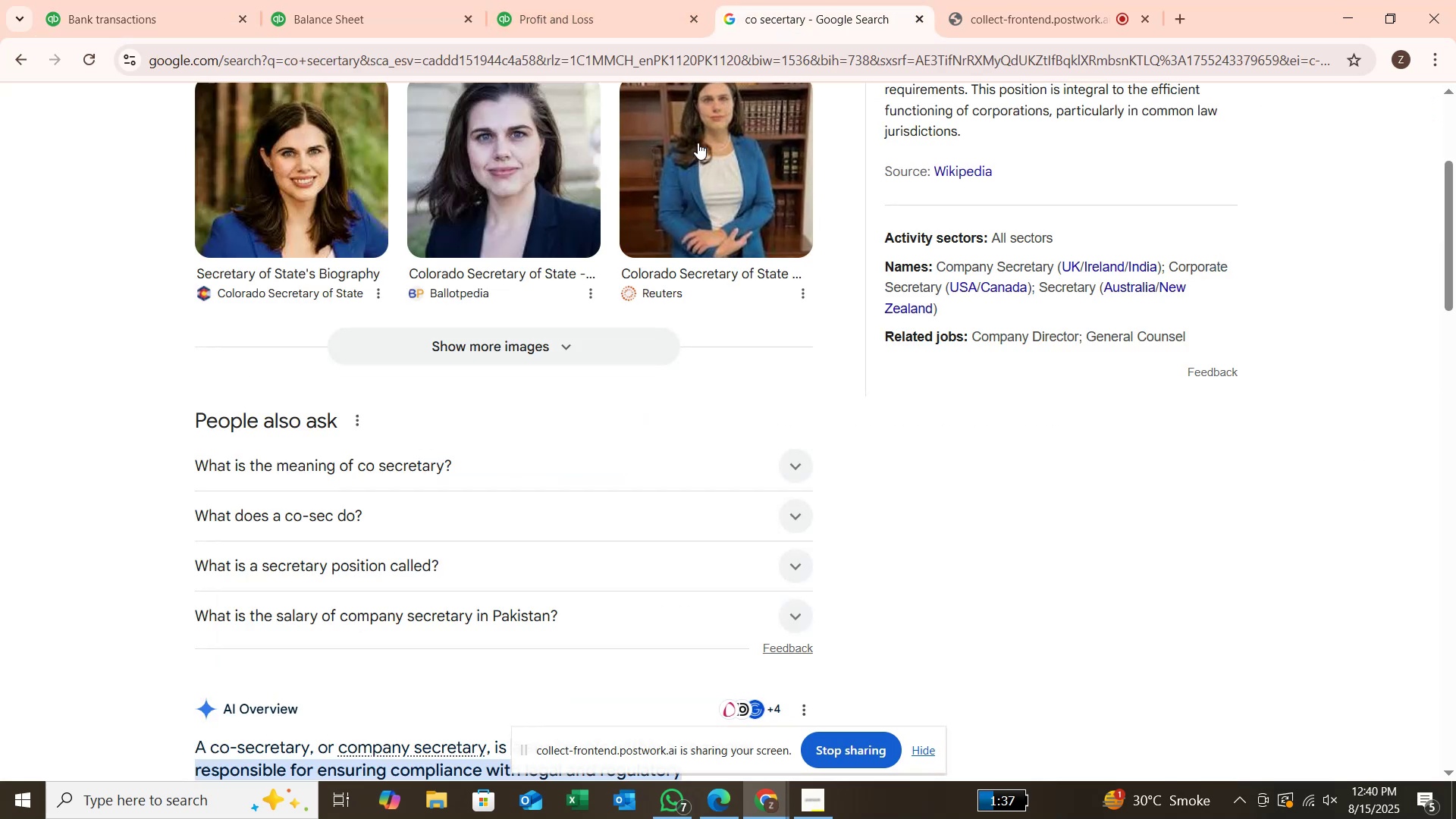 
scroll: coordinate [696, 143], scroll_direction: up, amount: 3.0
 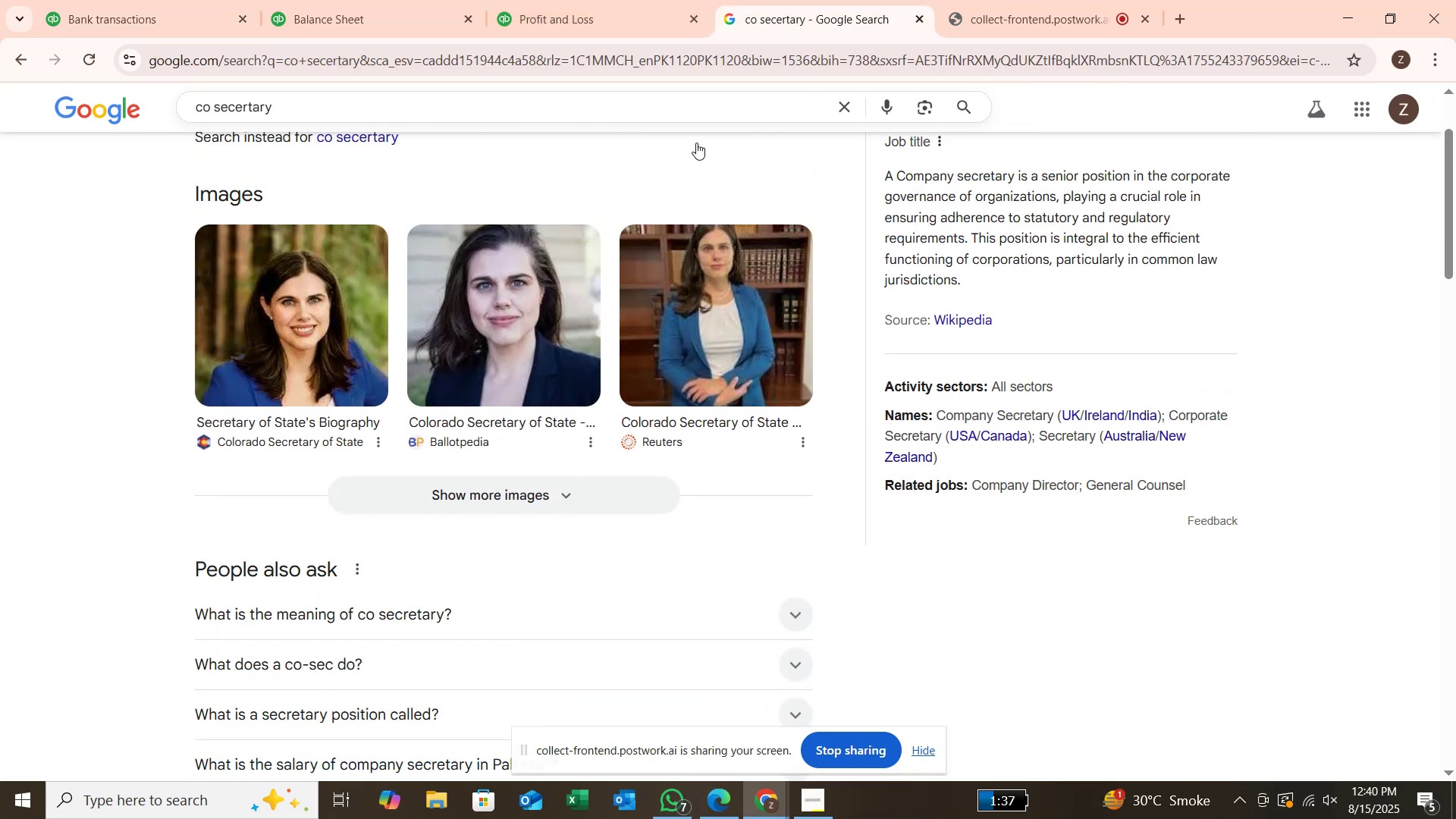 
left_click([696, 143])
 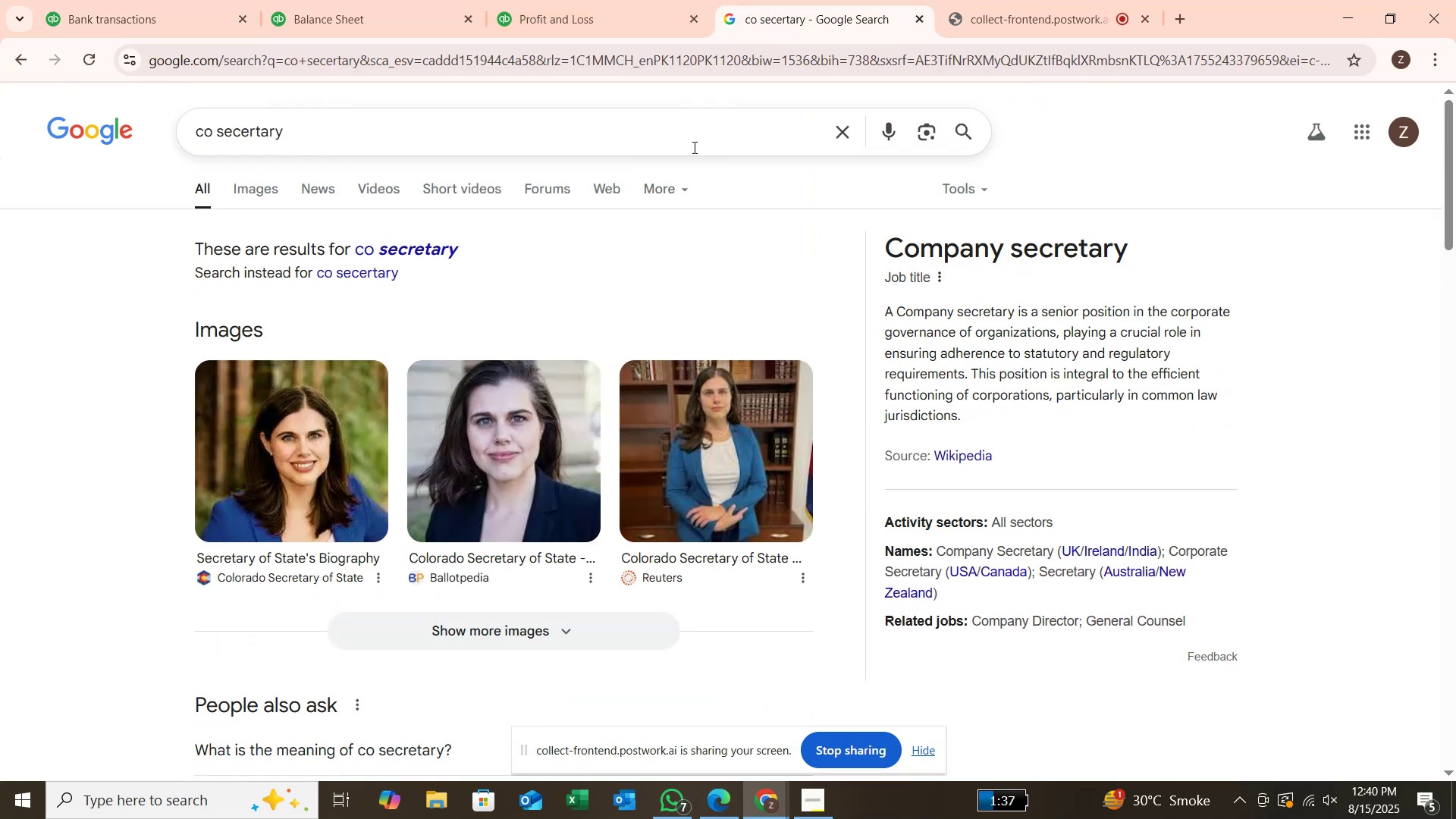 
left_click([693, 147])
 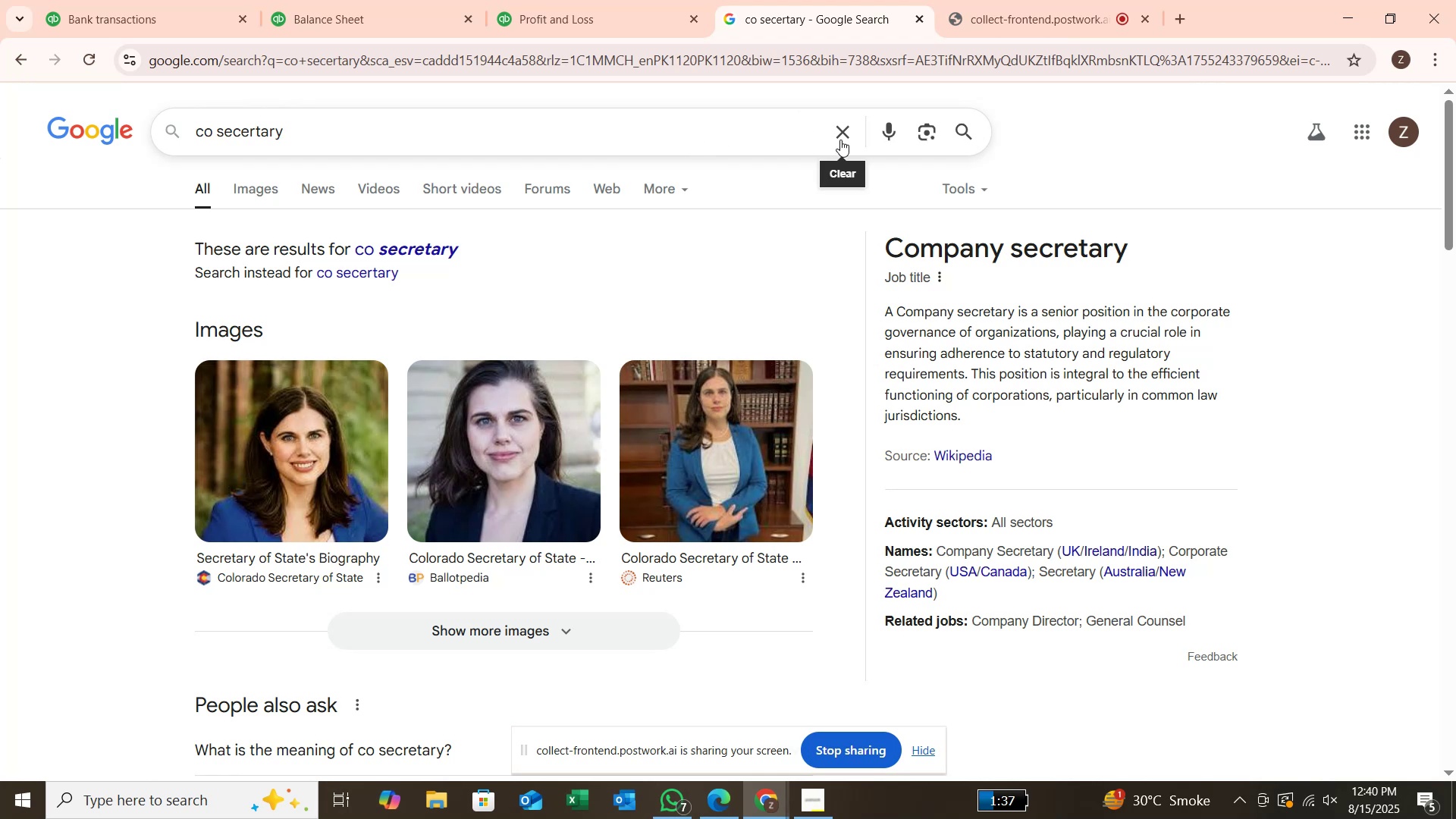 
left_click([840, 140])
 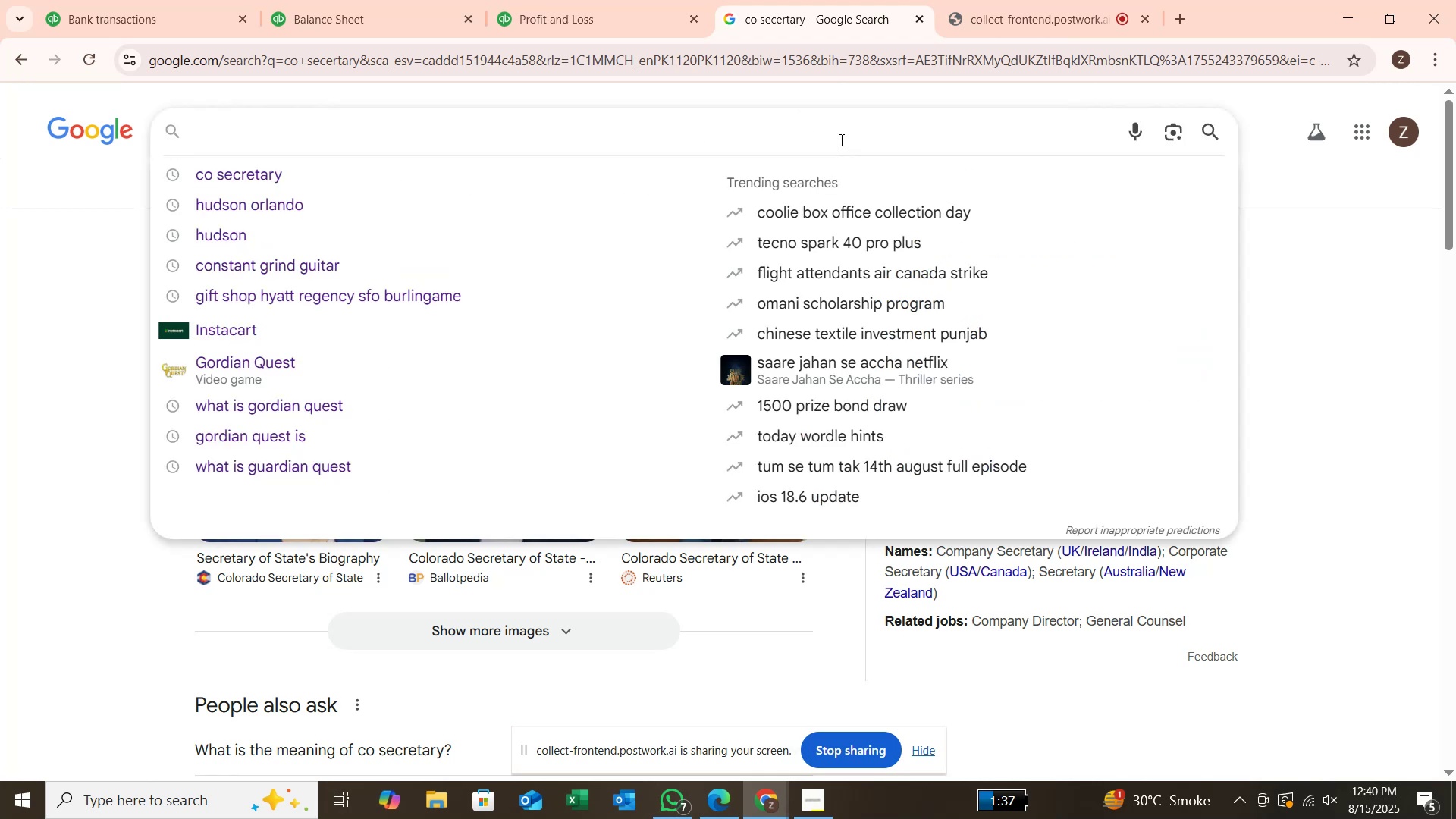 
key(Control+V)
 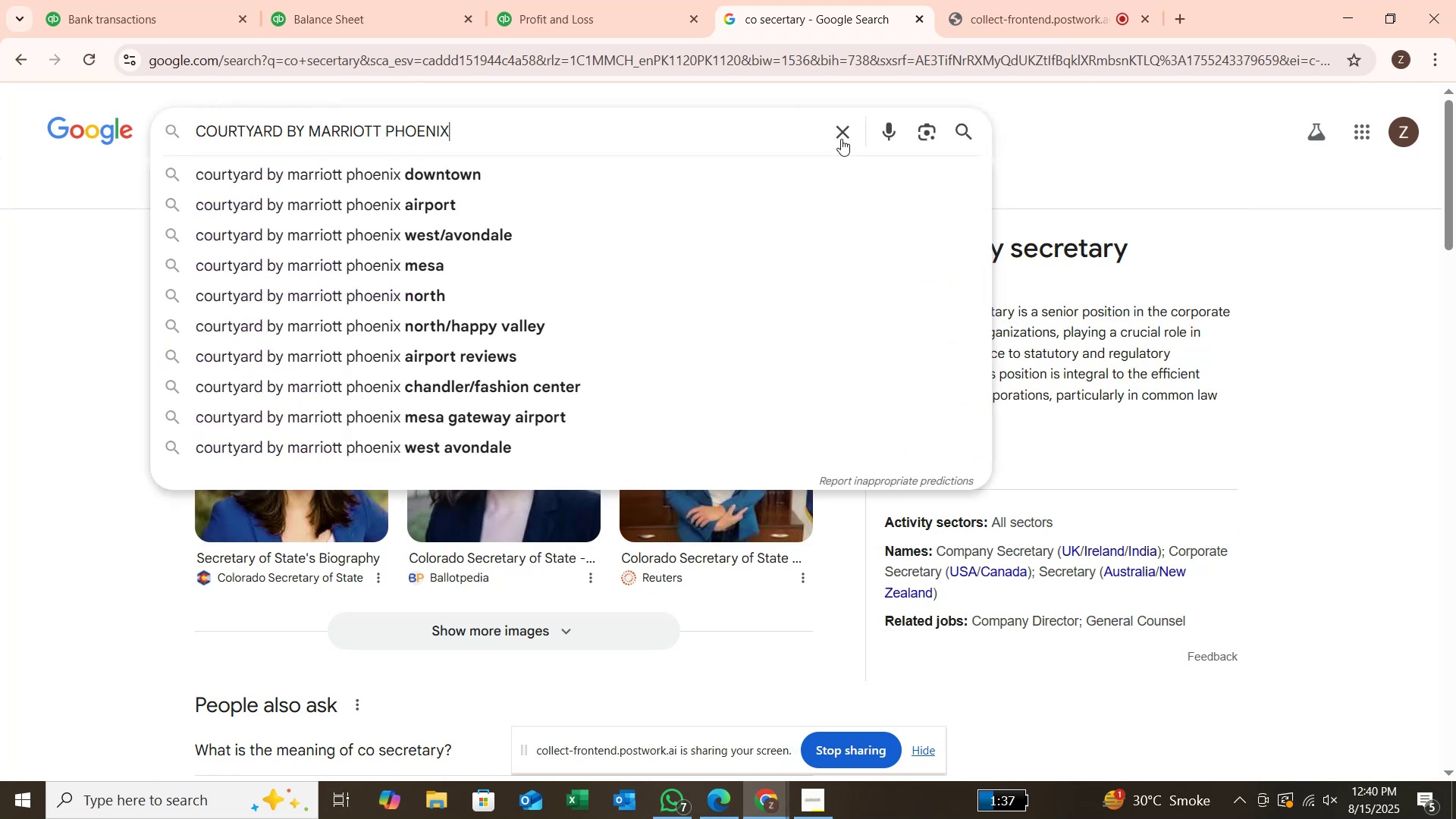 
key(Enter)
 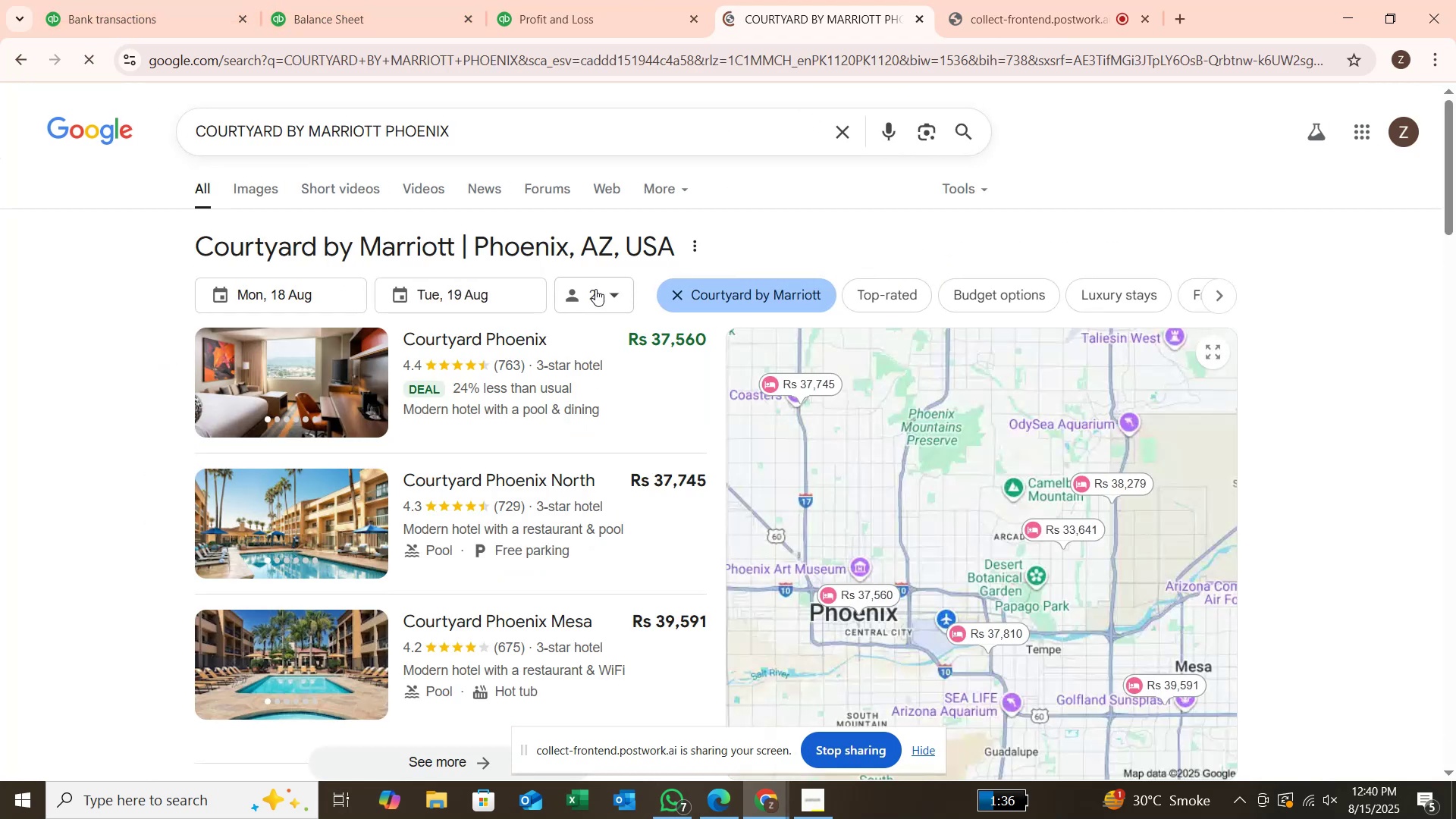 
scroll: coordinate [595, 288], scroll_direction: down, amount: 5.0
 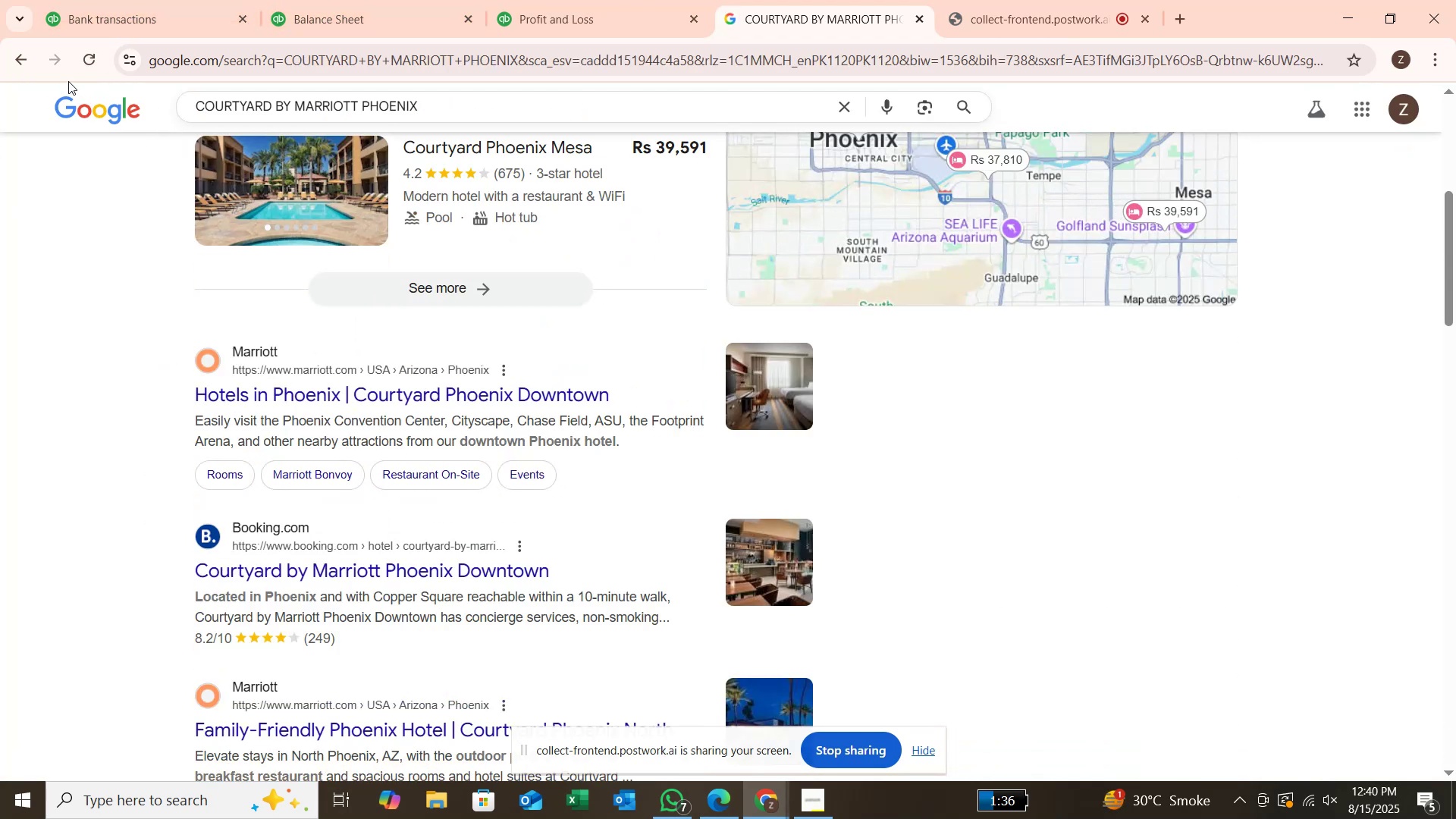 
left_click([96, 22])
 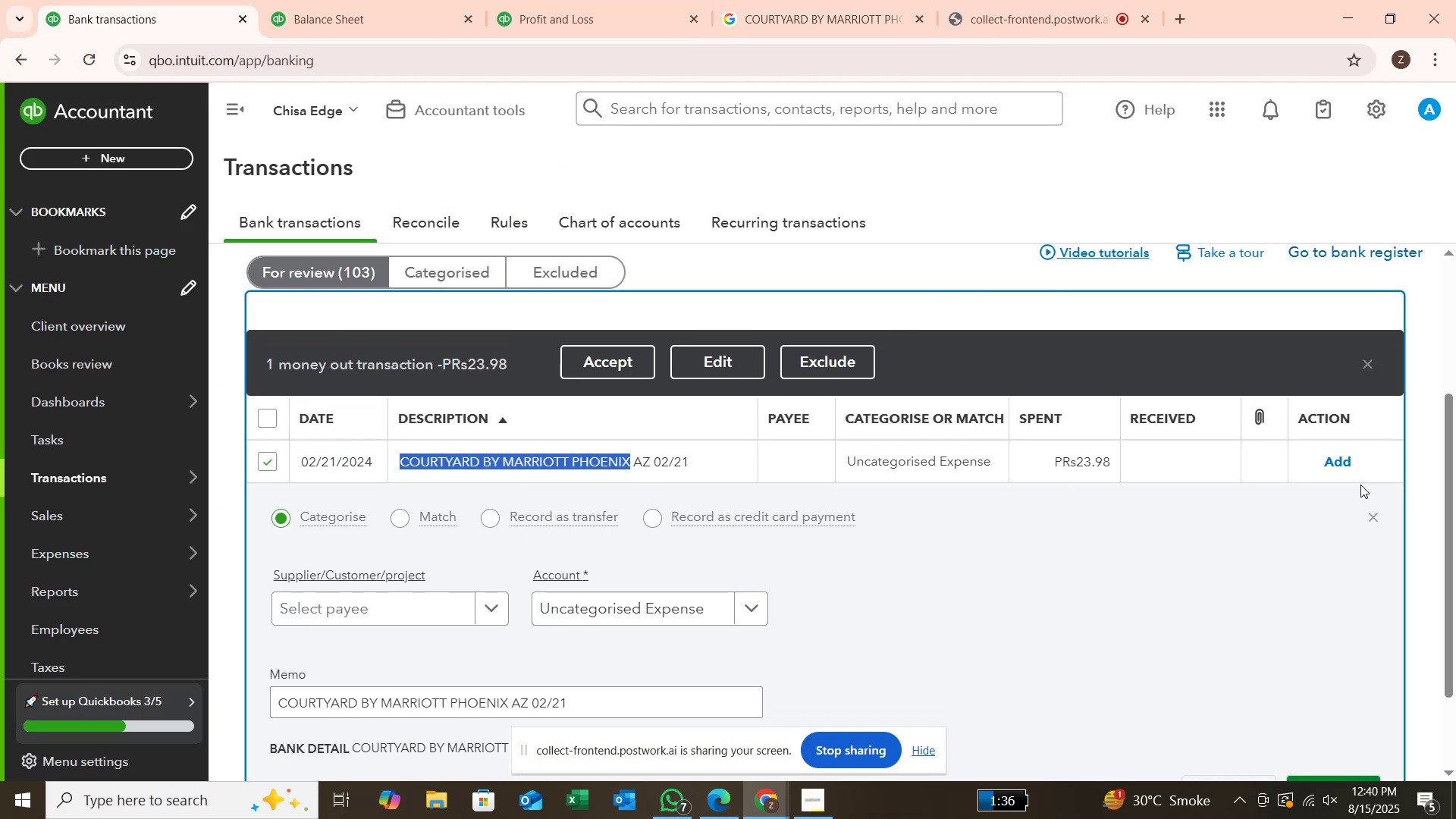 
left_click([1368, 513])
 